 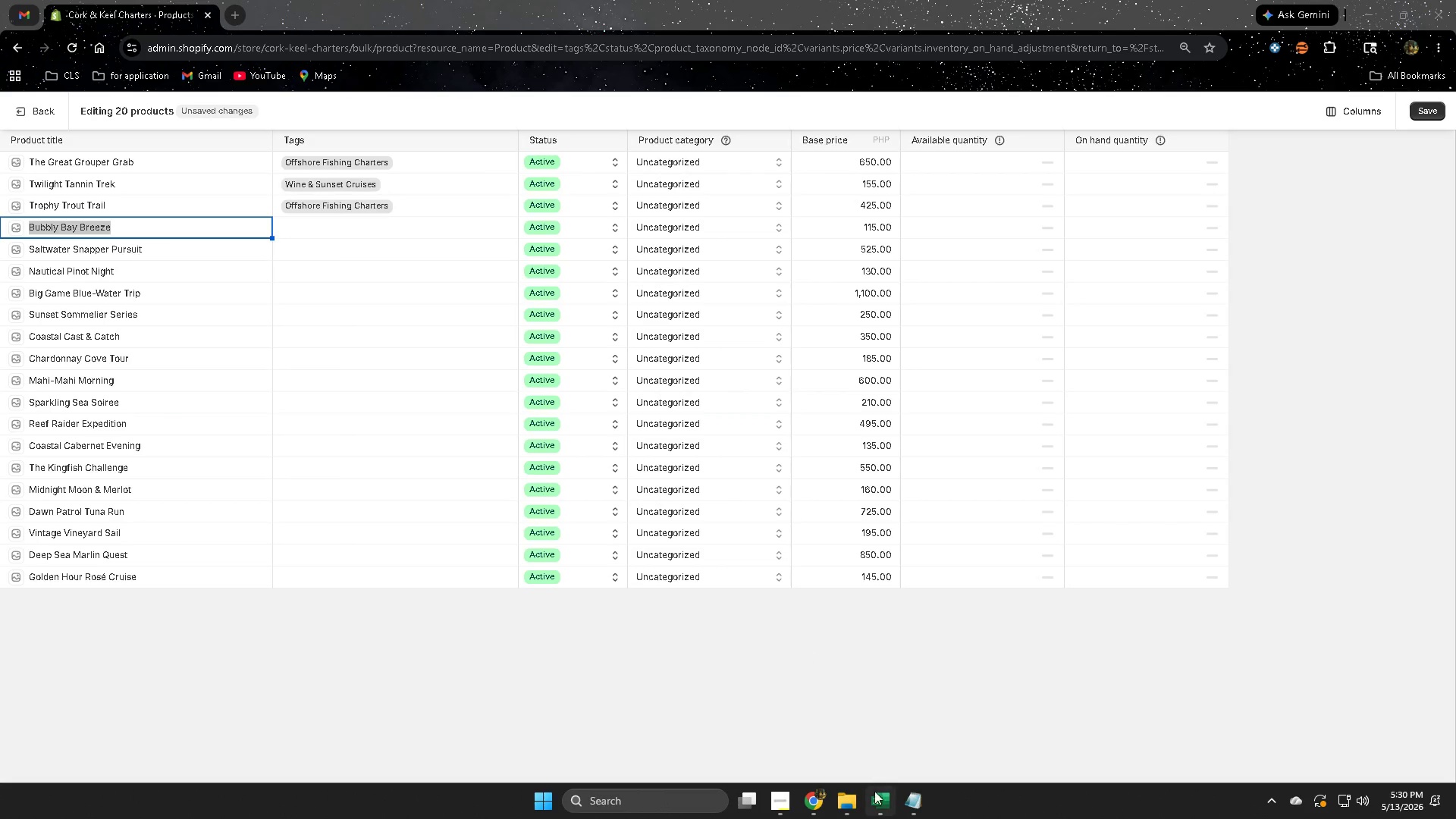 
left_click([1015, 592])
 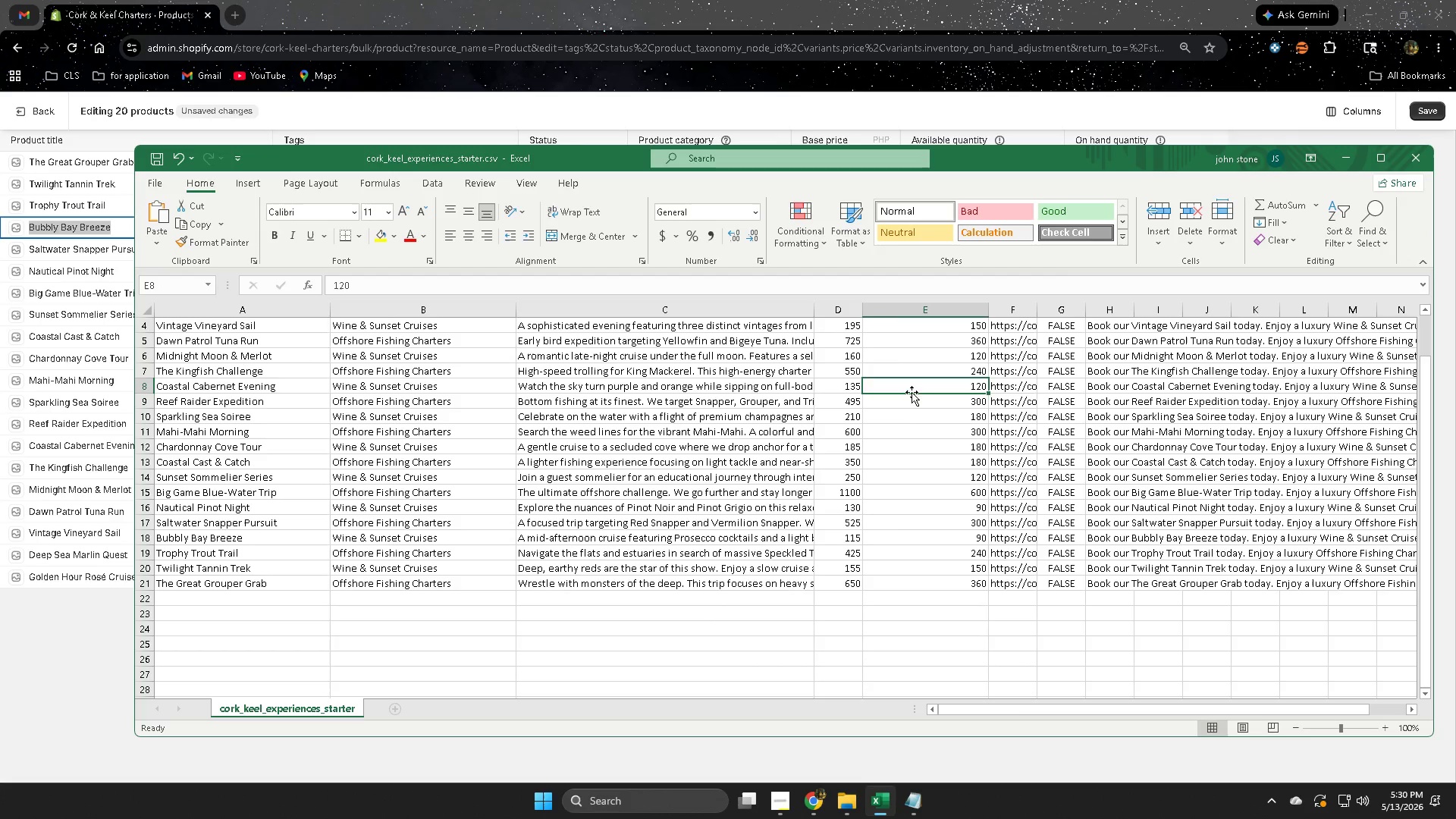 
key(Control+F)
 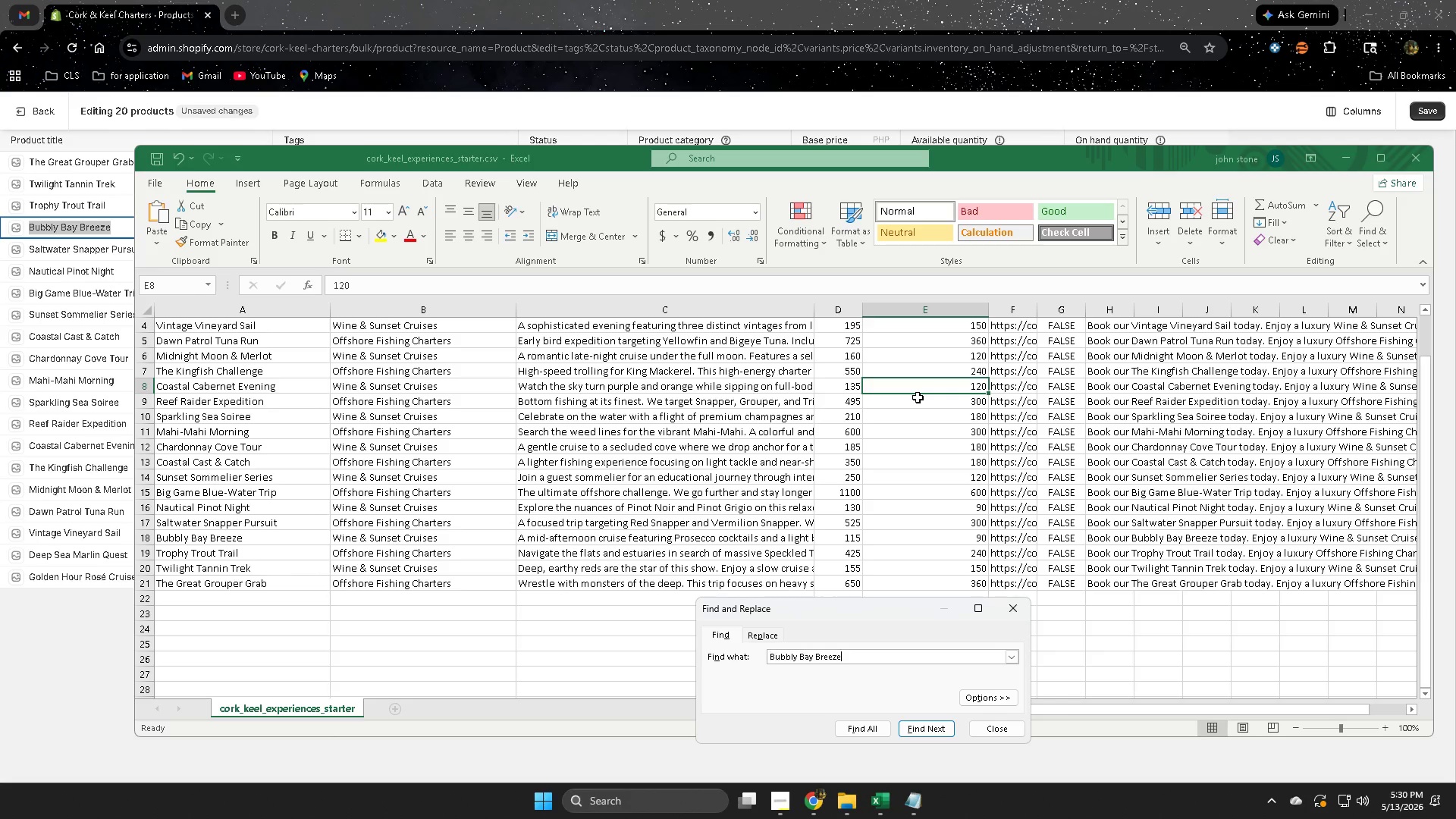 
key(Control+V)
 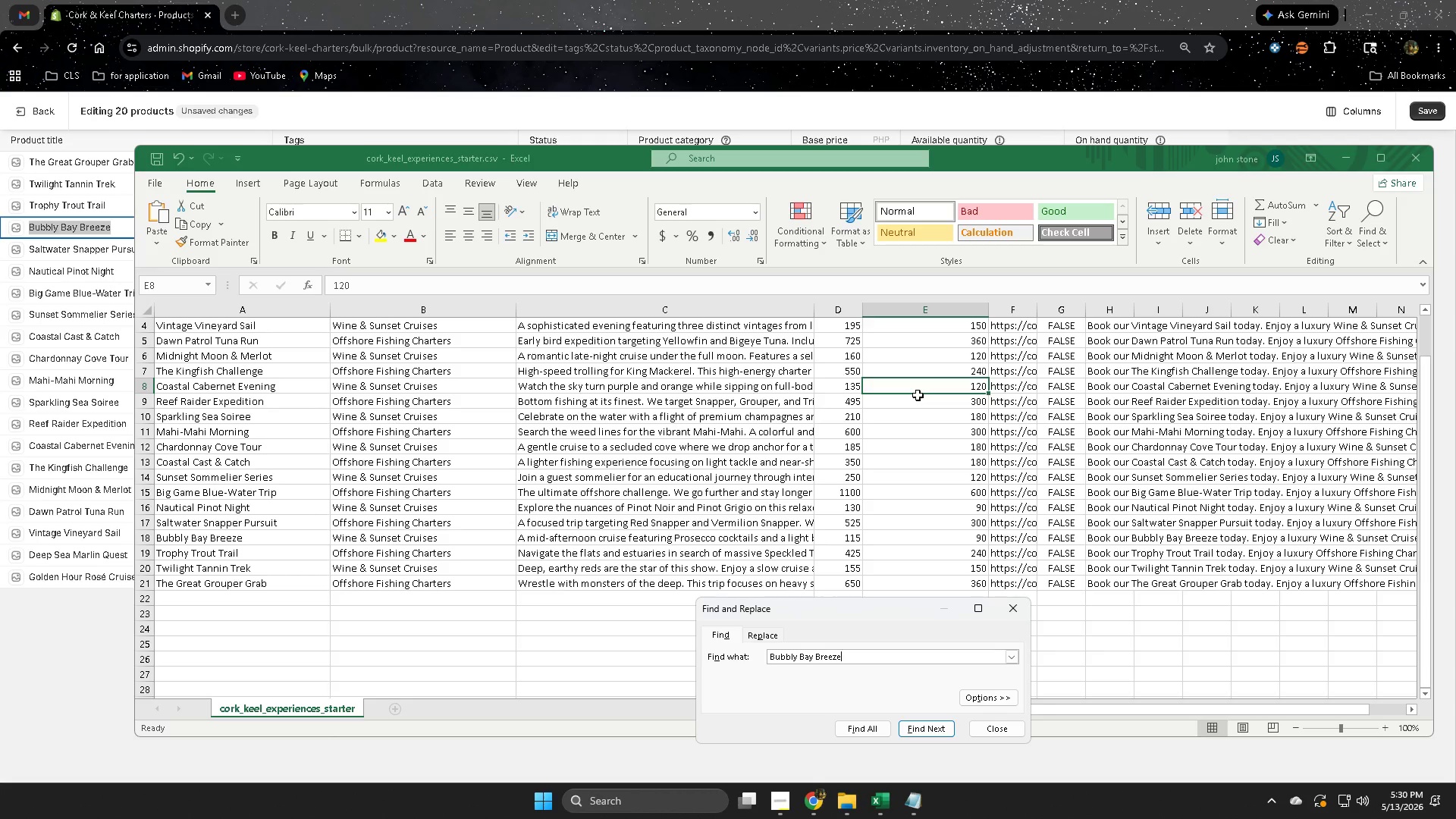 
key(Enter)
 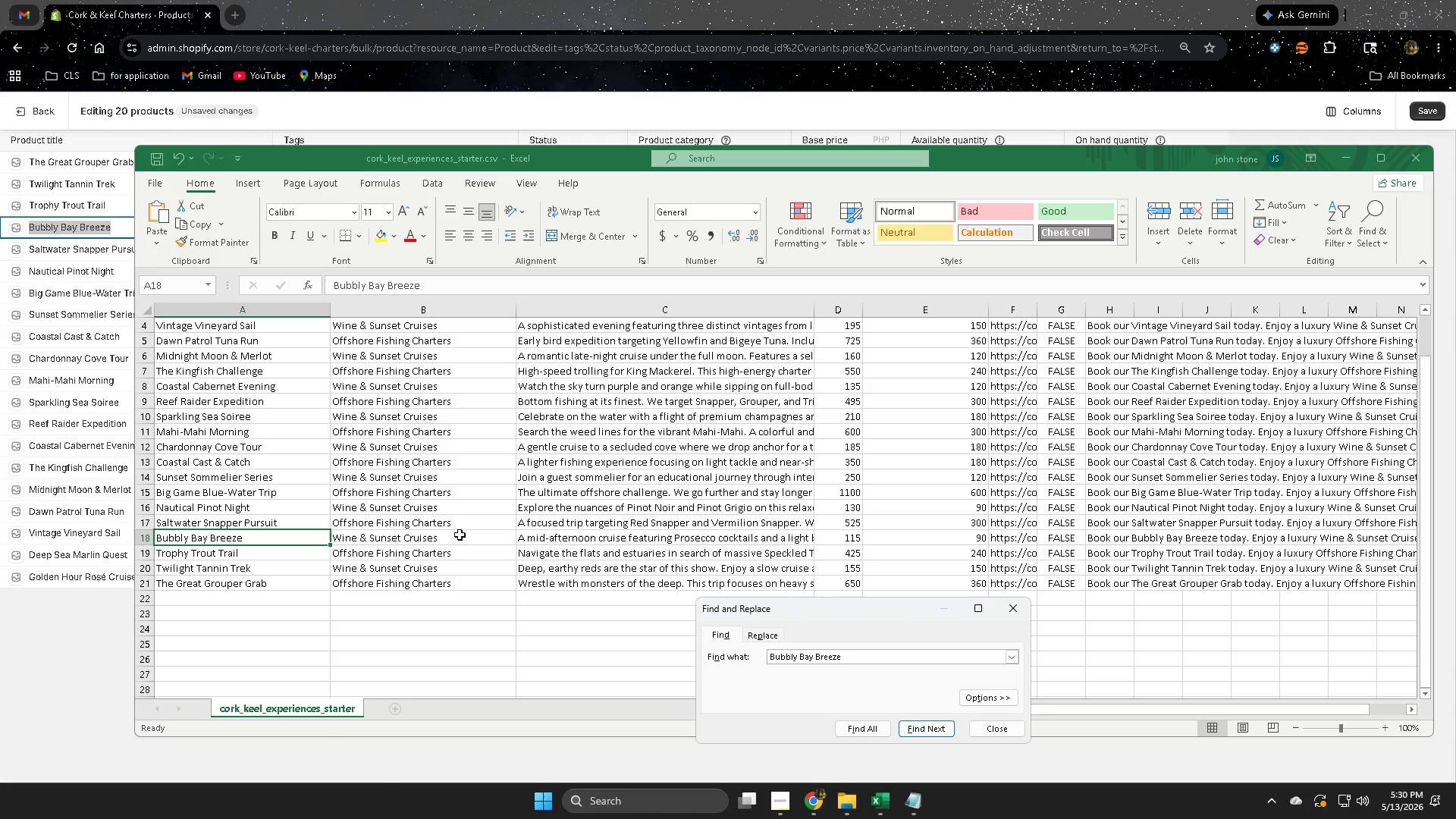 
double_click([454, 539])
 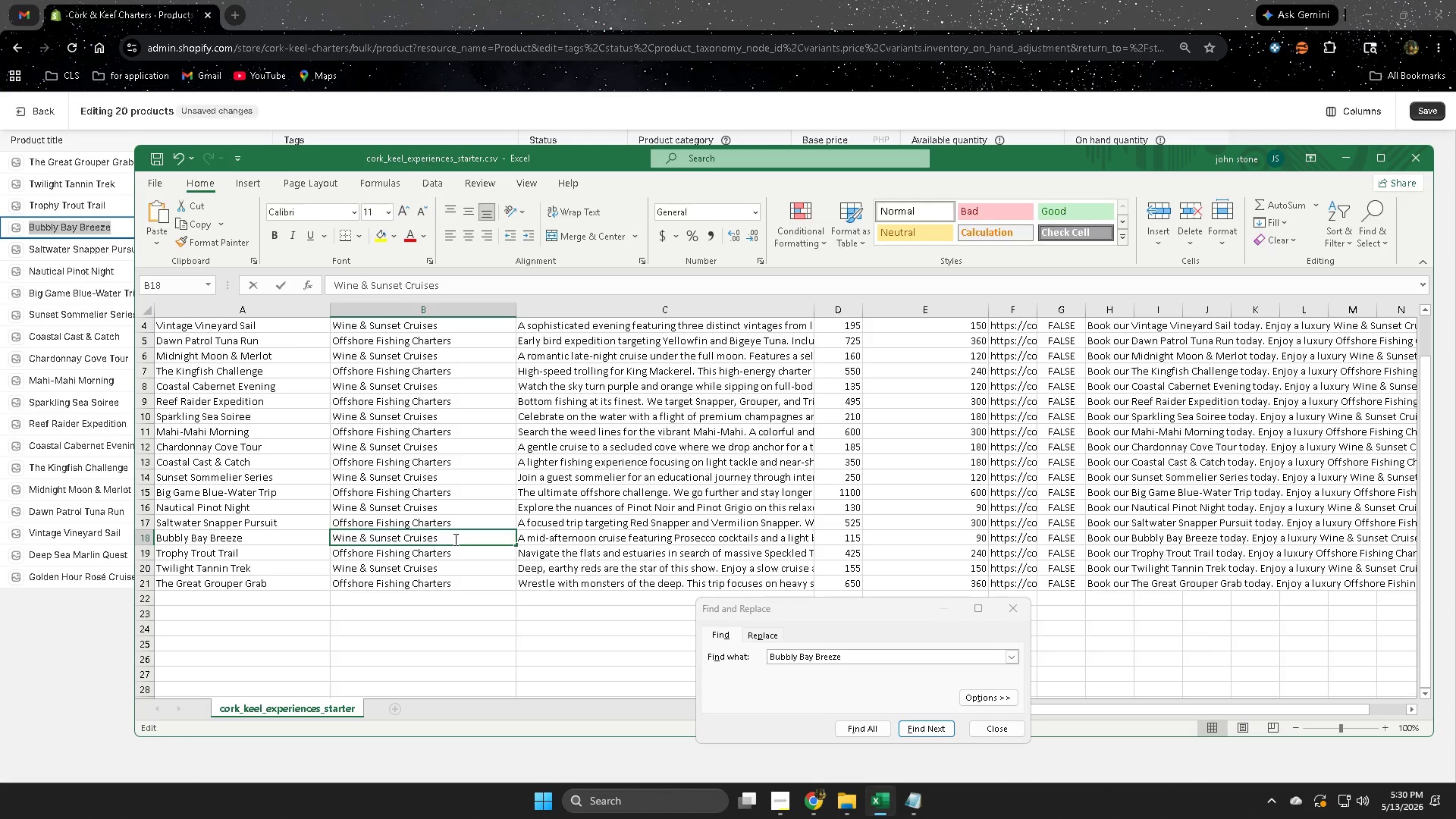 
triple_click([454, 539])
 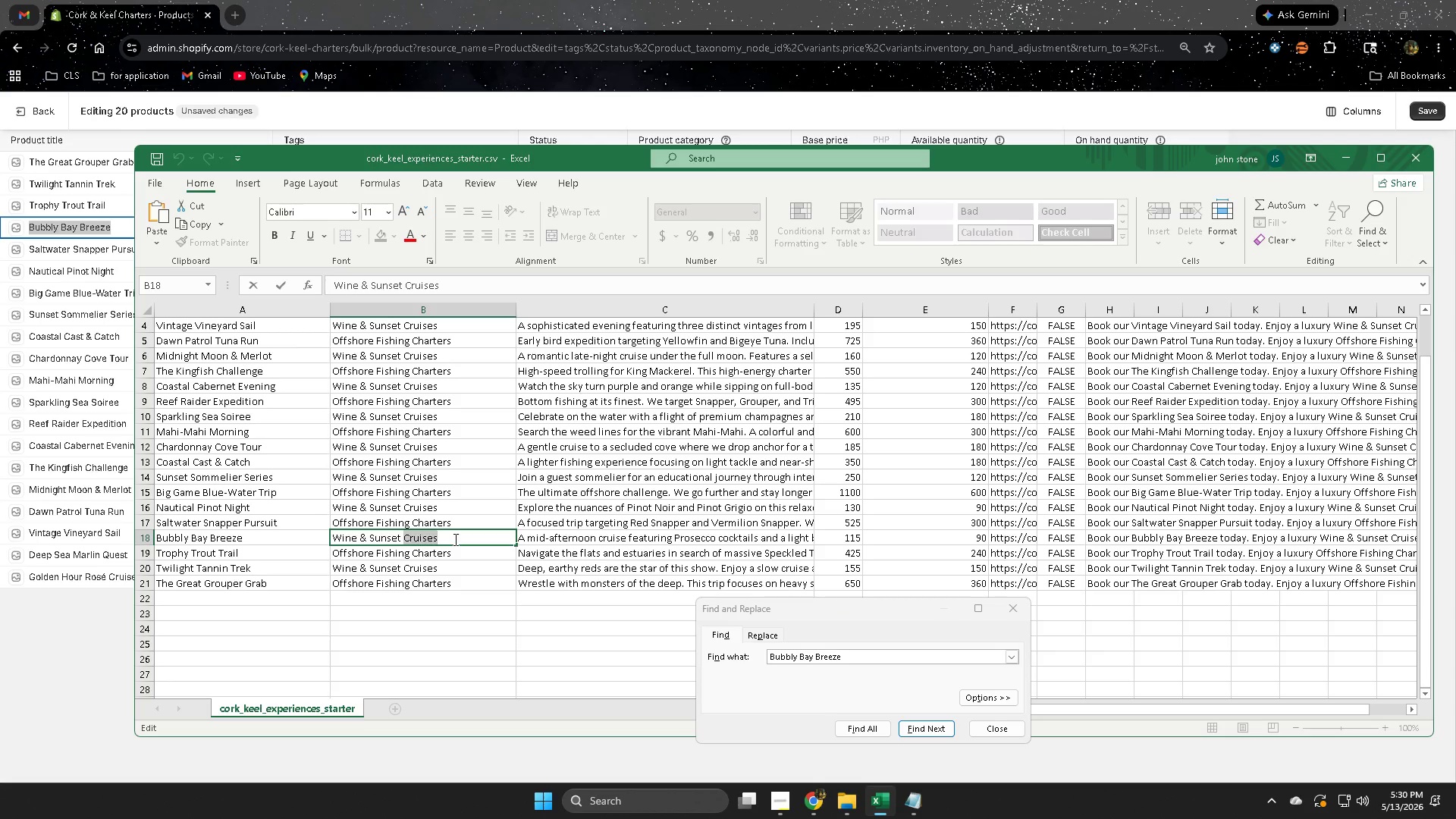 
triple_click([454, 539])
 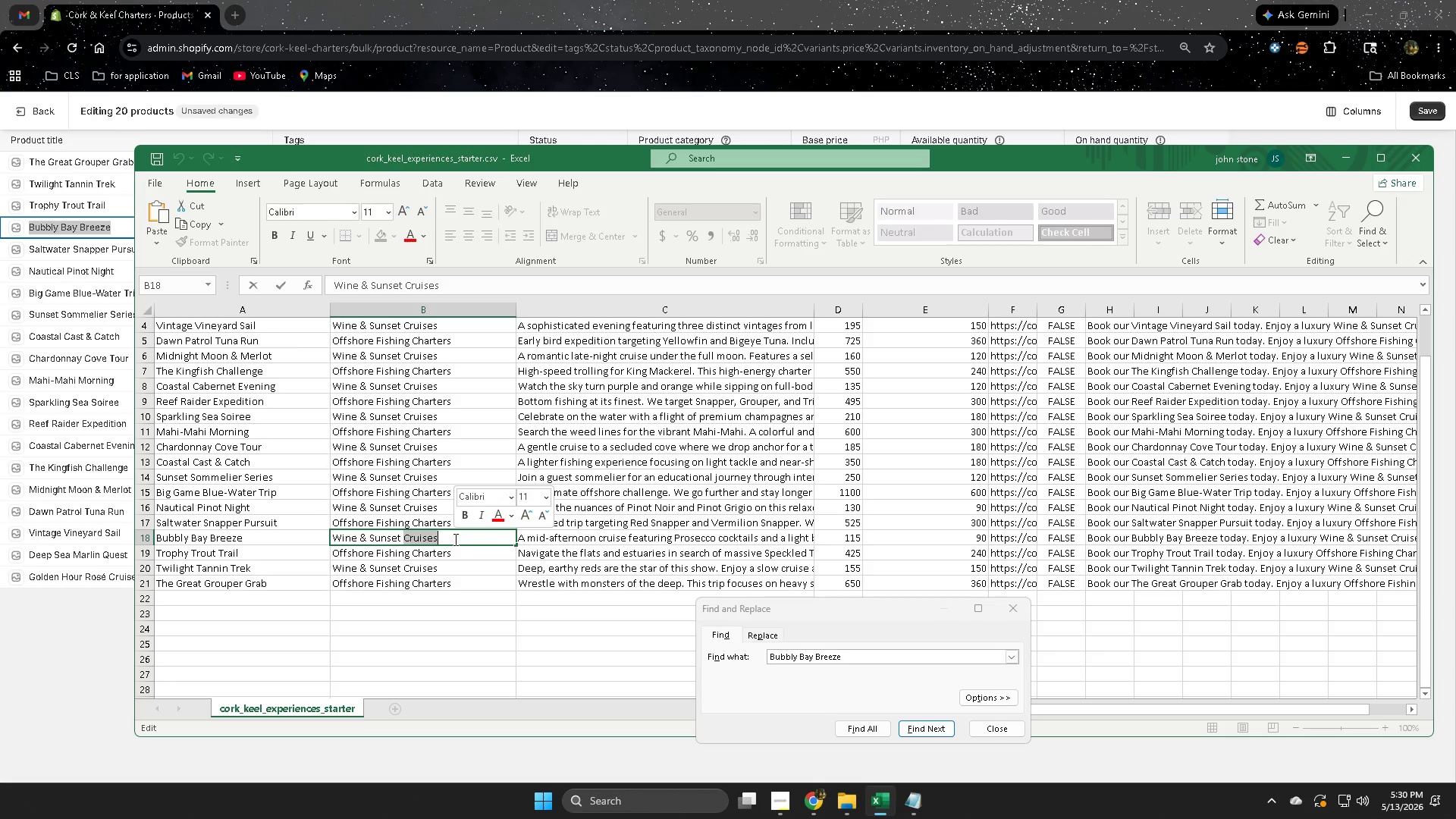 
triple_click([454, 539])
 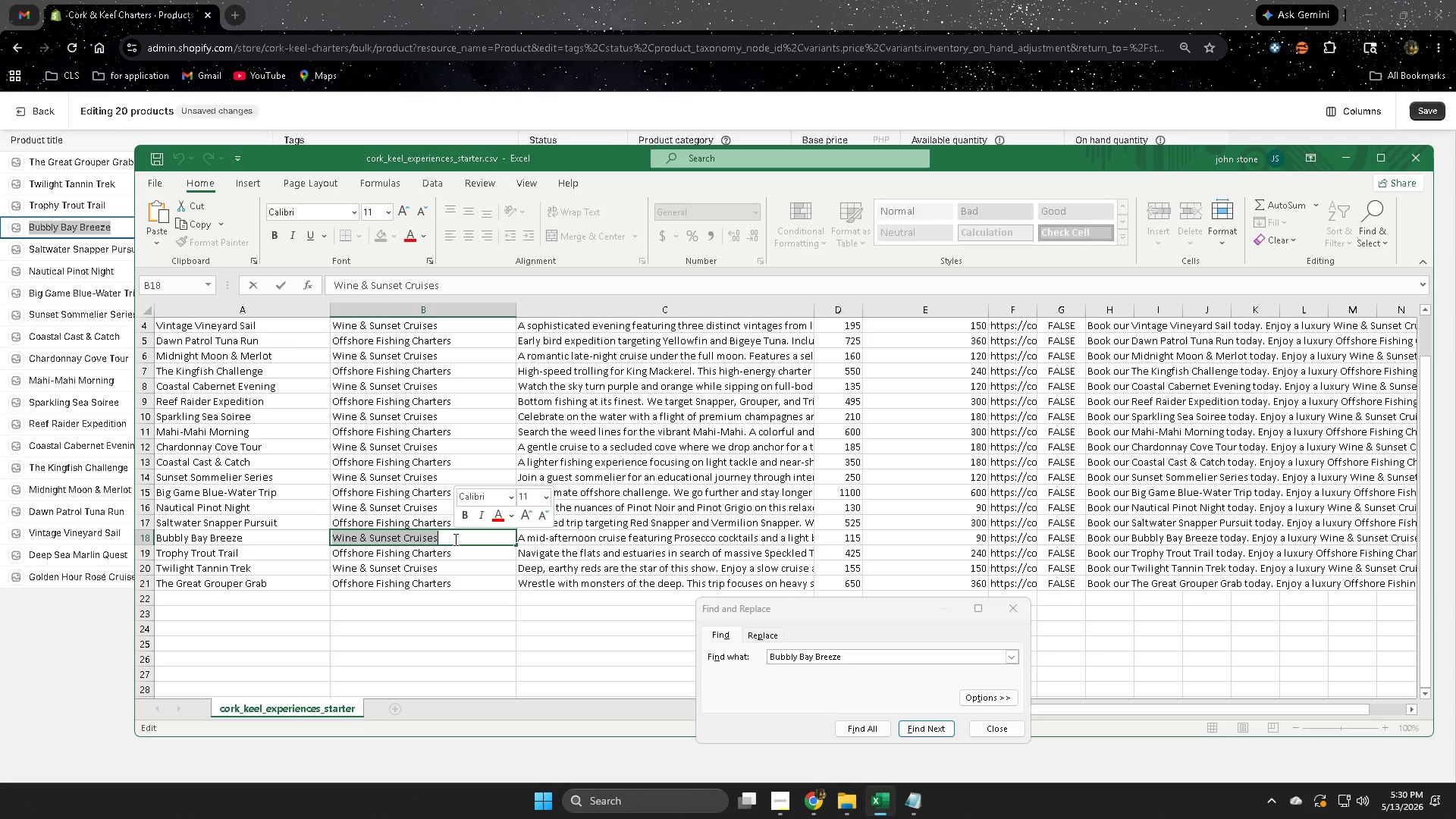 
key(Control+C)
 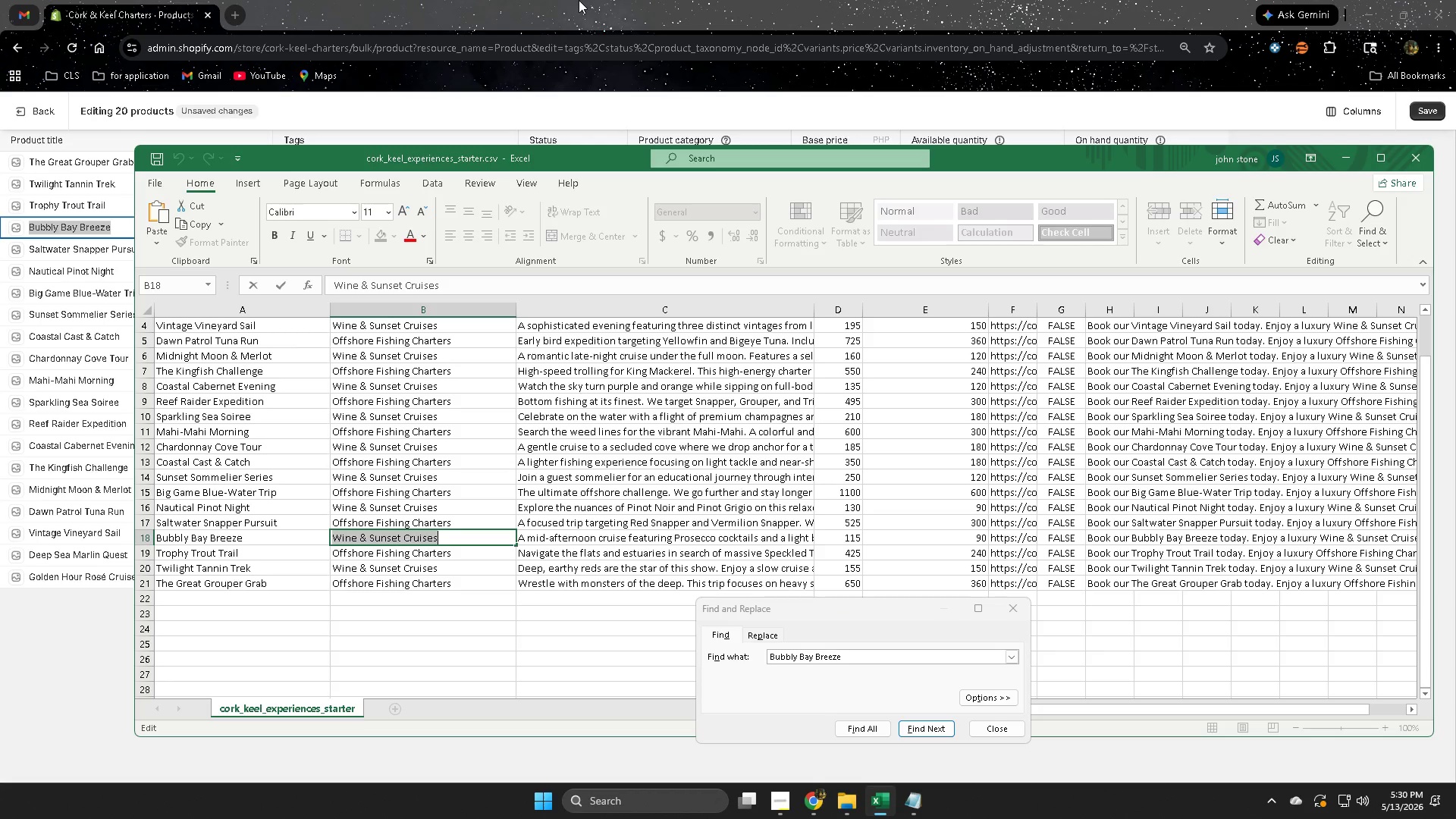 
left_click([579, 0])
 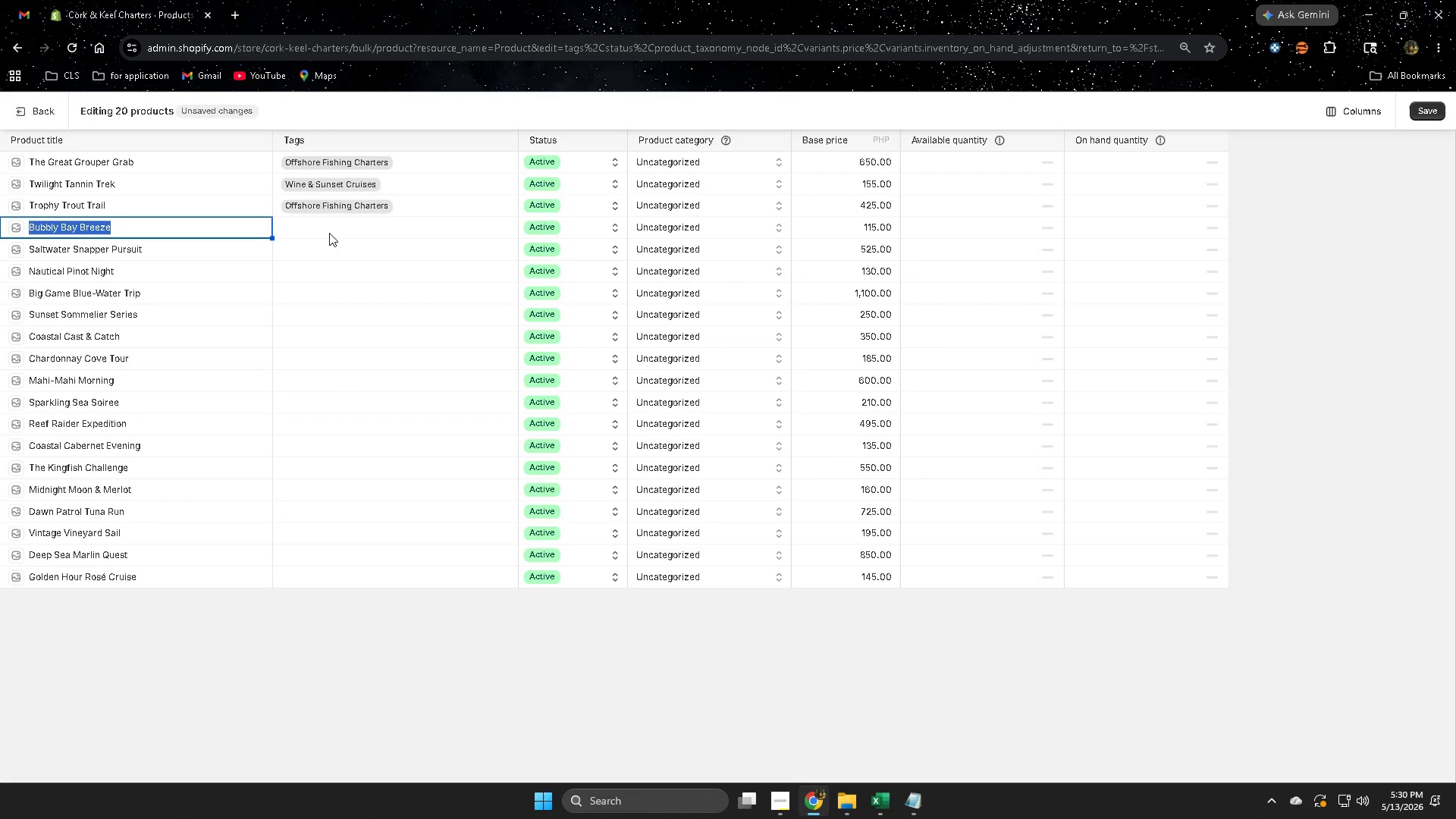 
double_click([328, 232])
 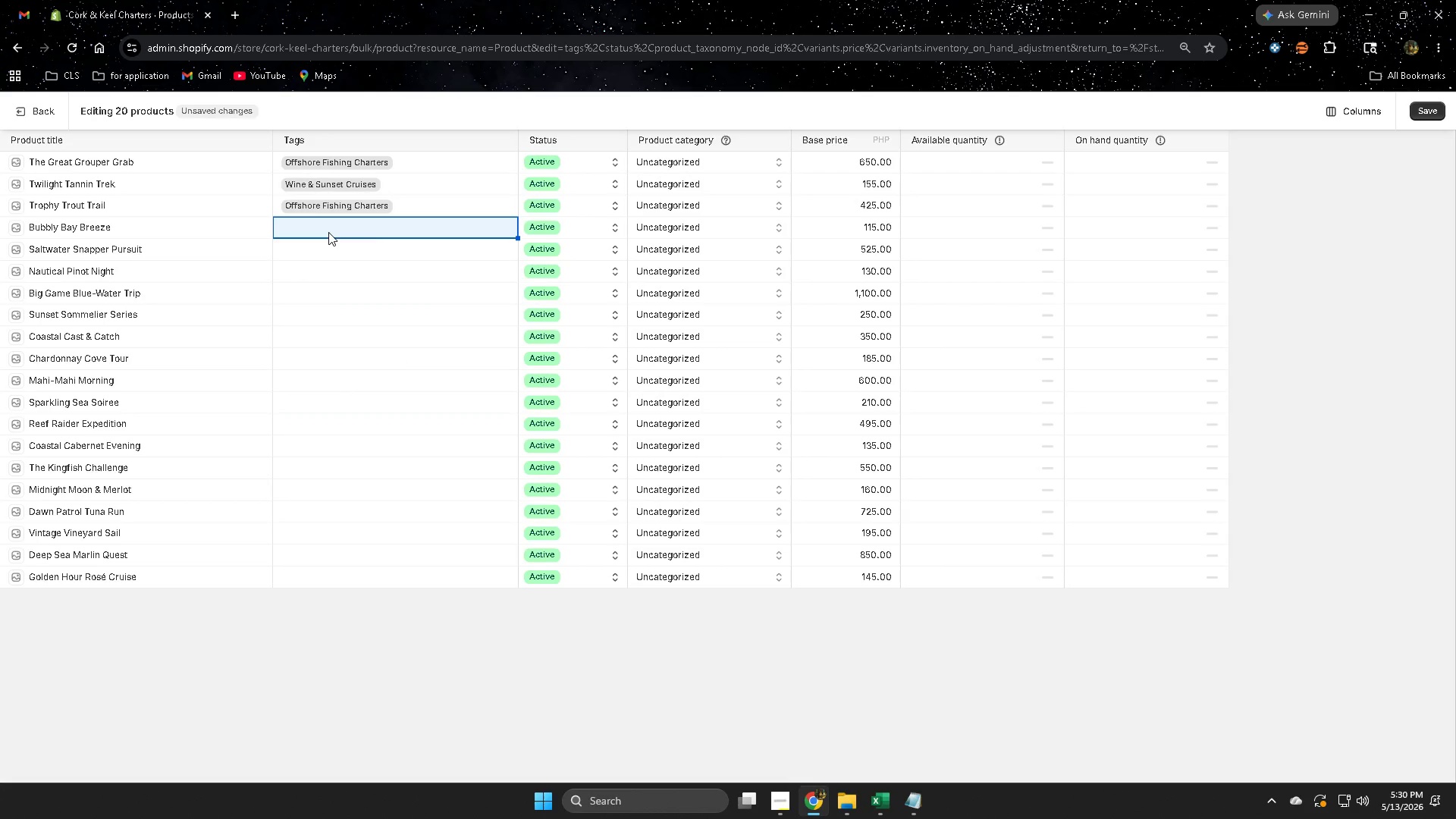 
triple_click([328, 232])
 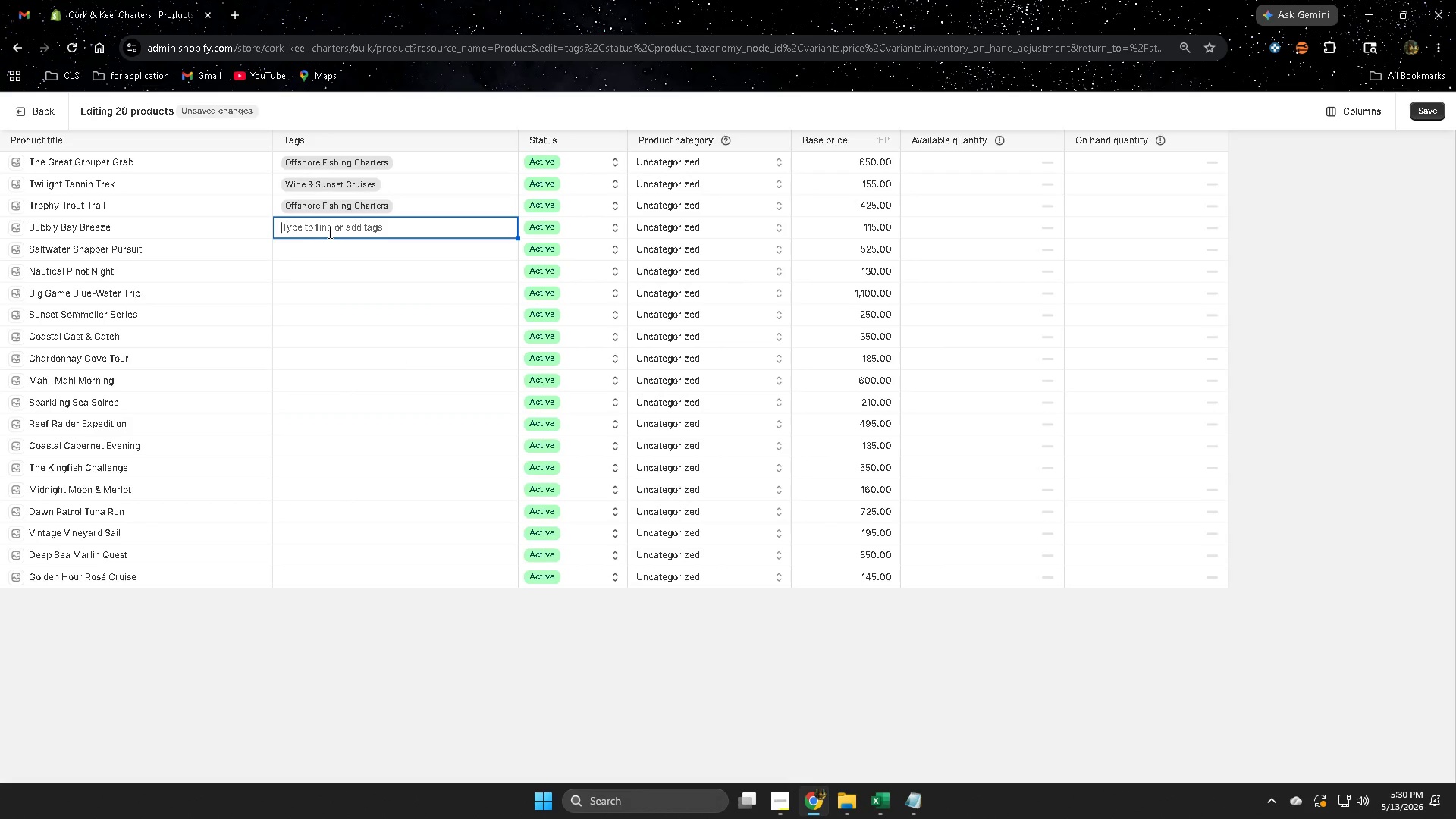 
key(Control+V)
 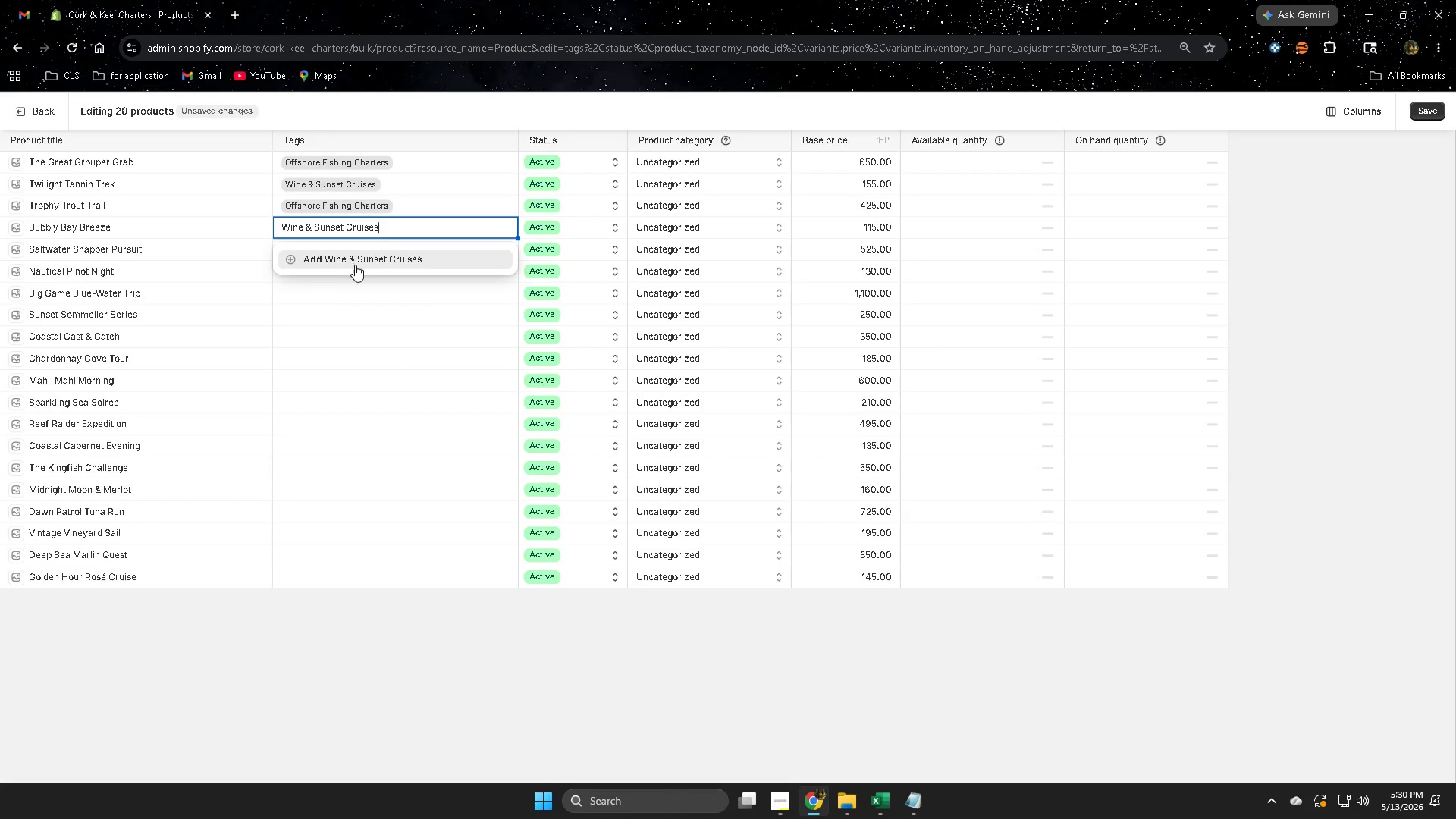 
left_click([356, 262])
 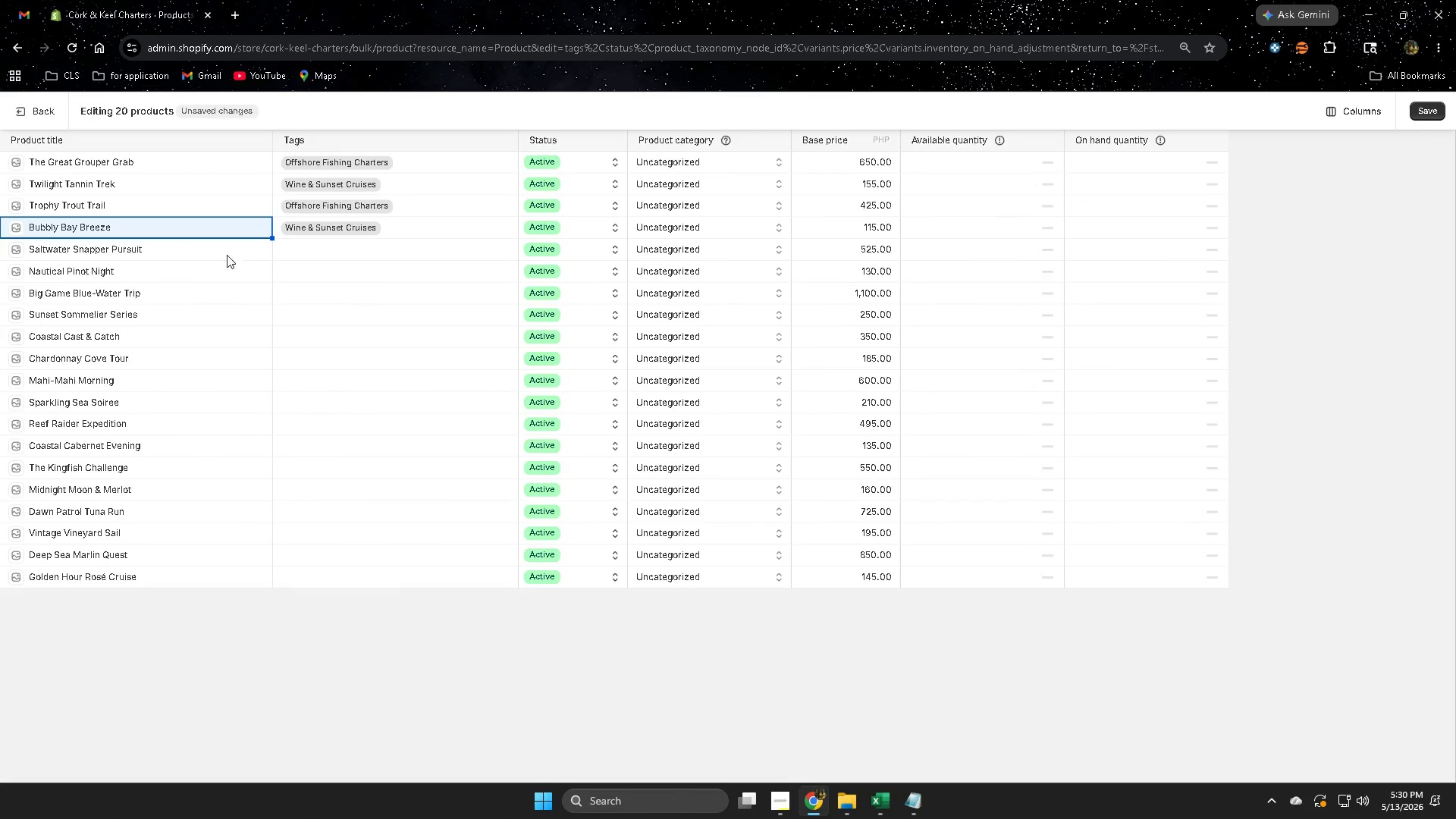 
left_click([202, 256])
 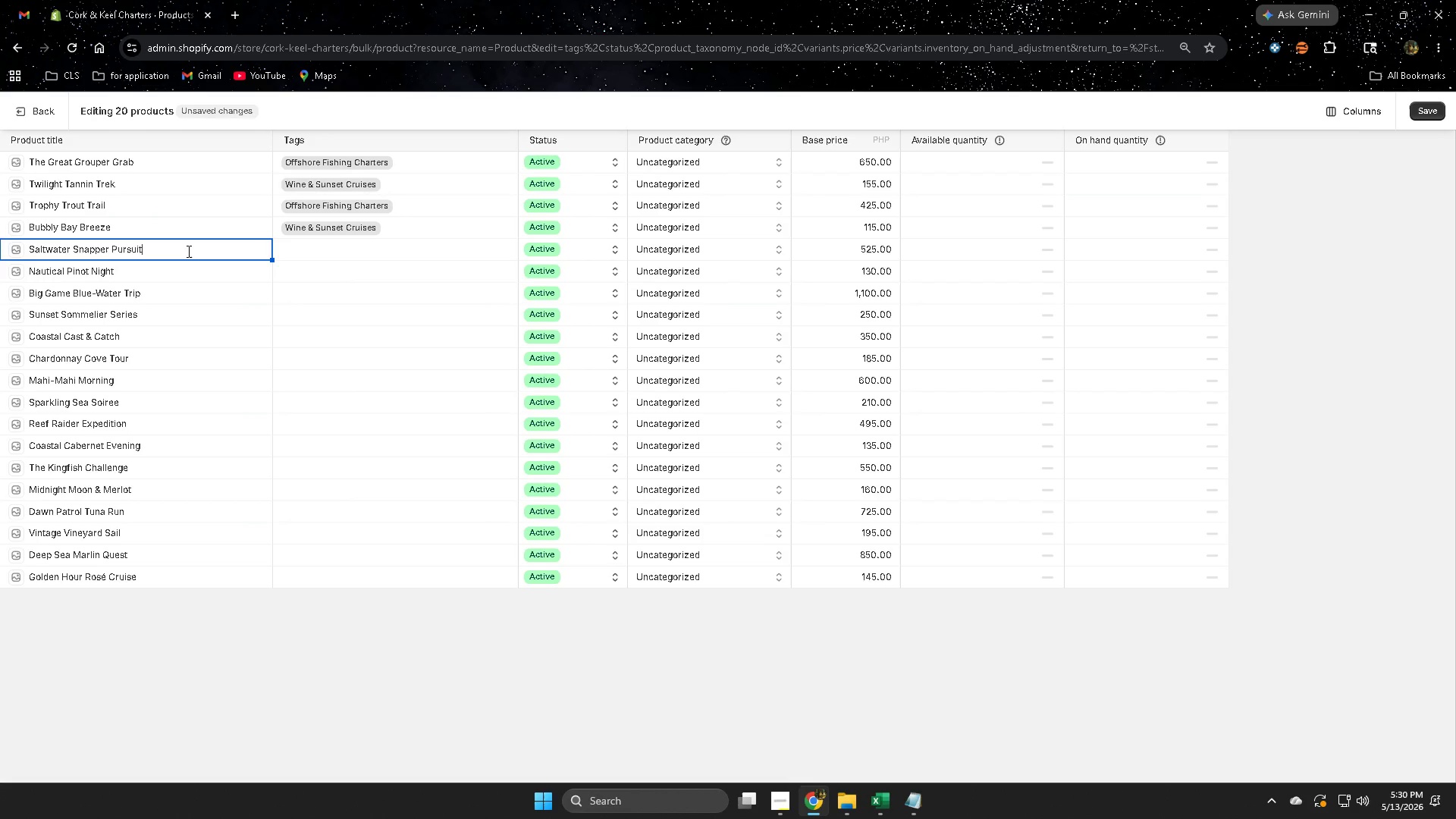 
double_click([187, 251])
 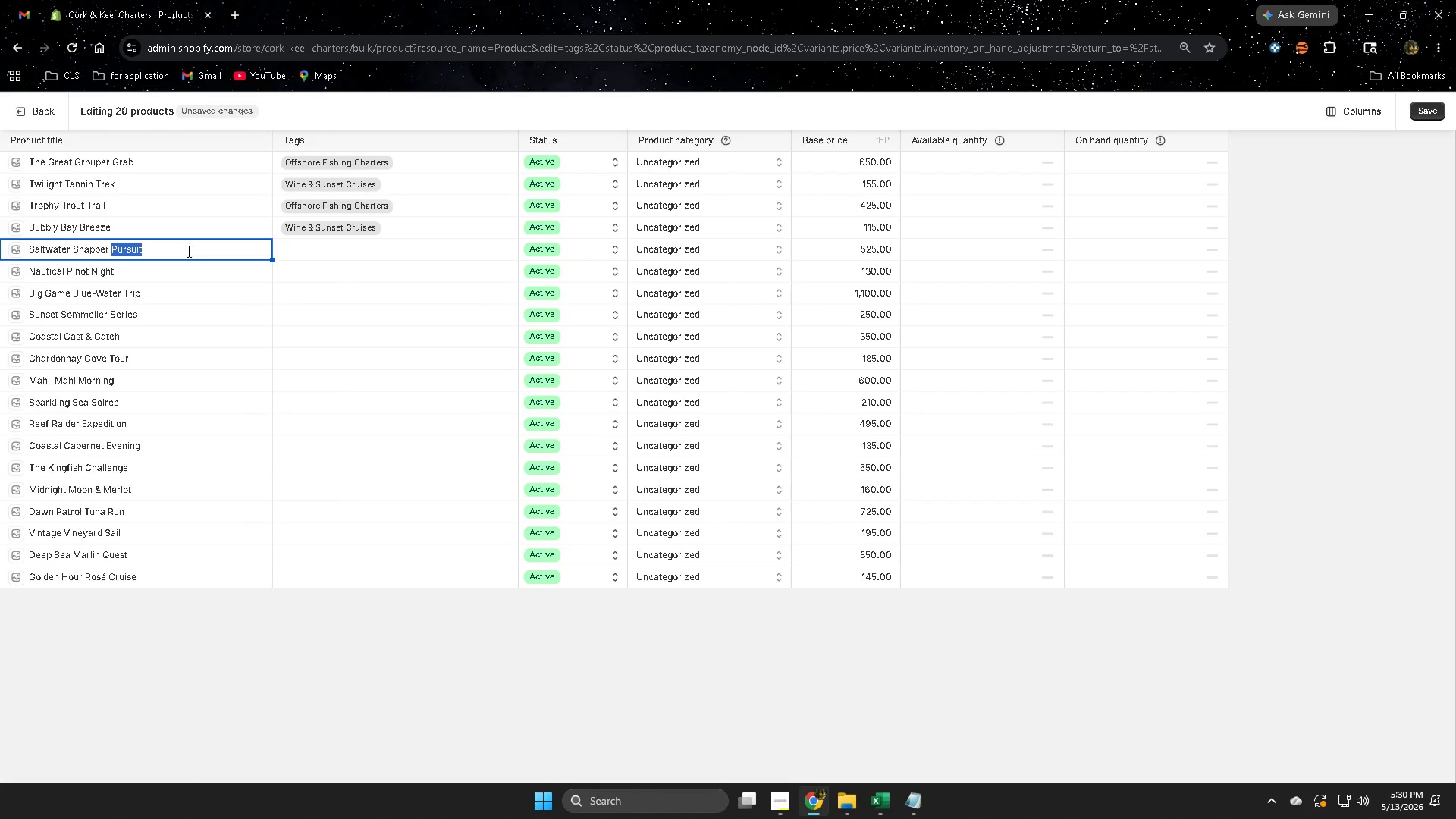 
triple_click([187, 251])
 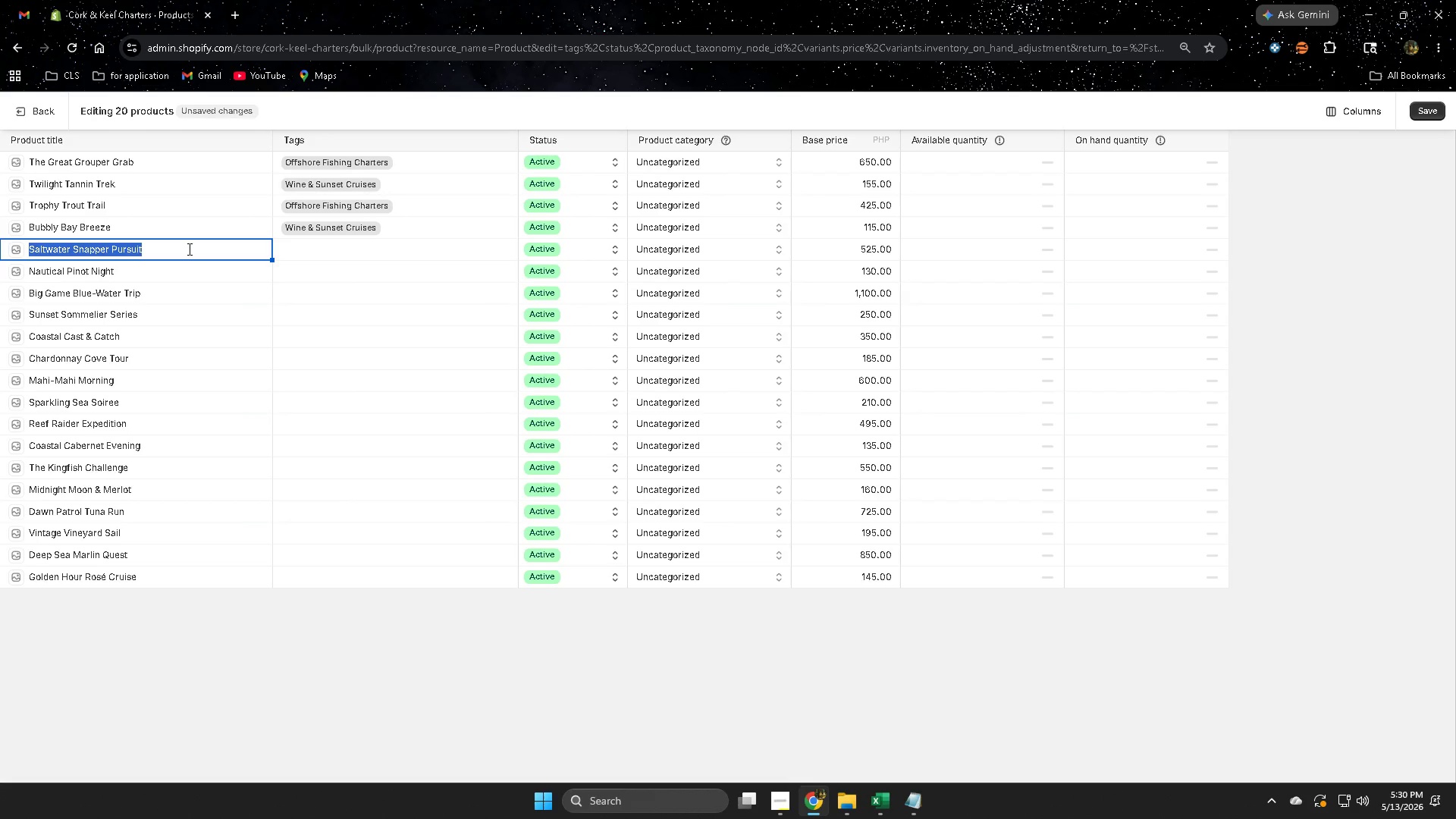 
key(Control+ControlLeft)
 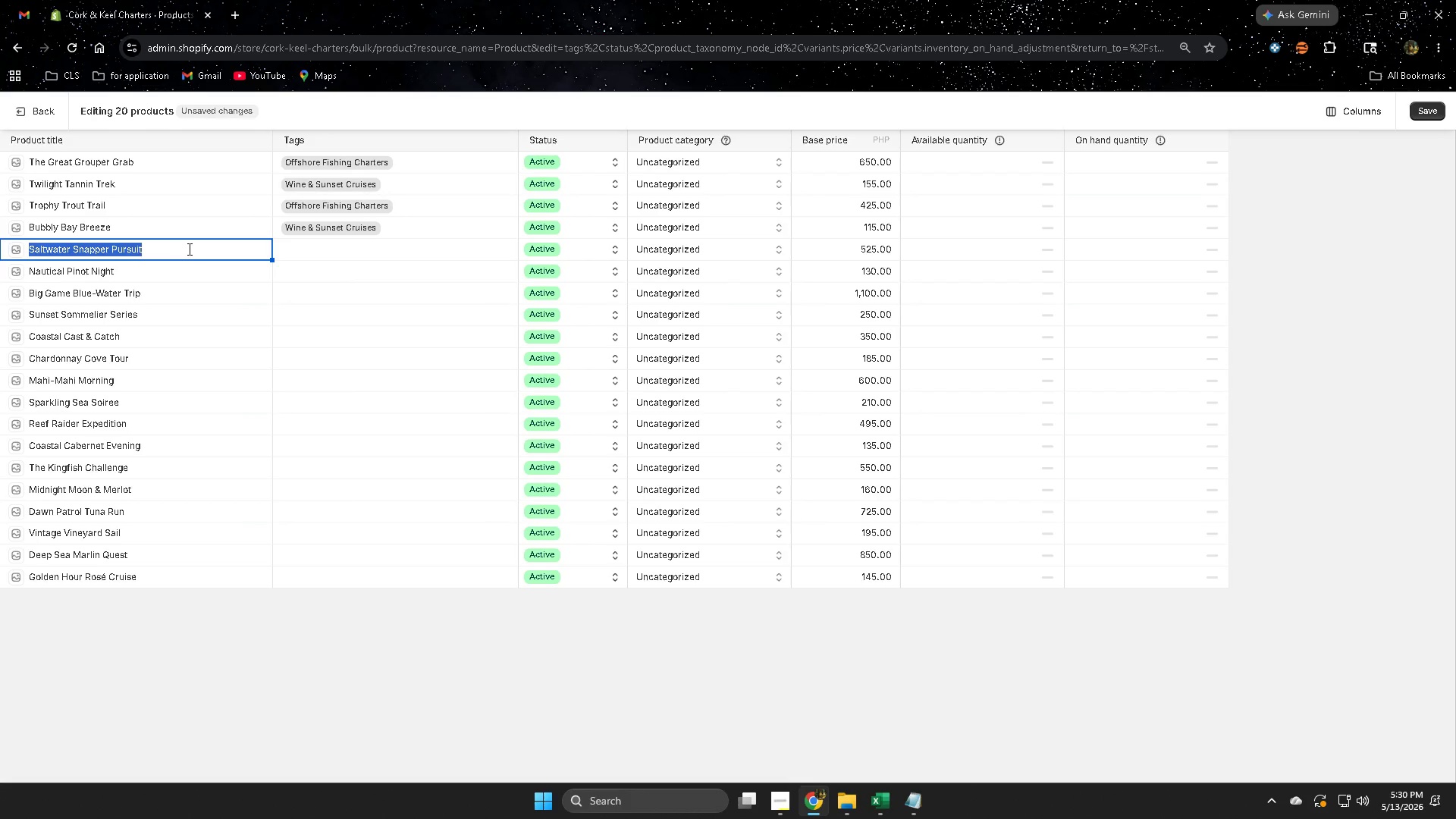 
key(Control+C)
 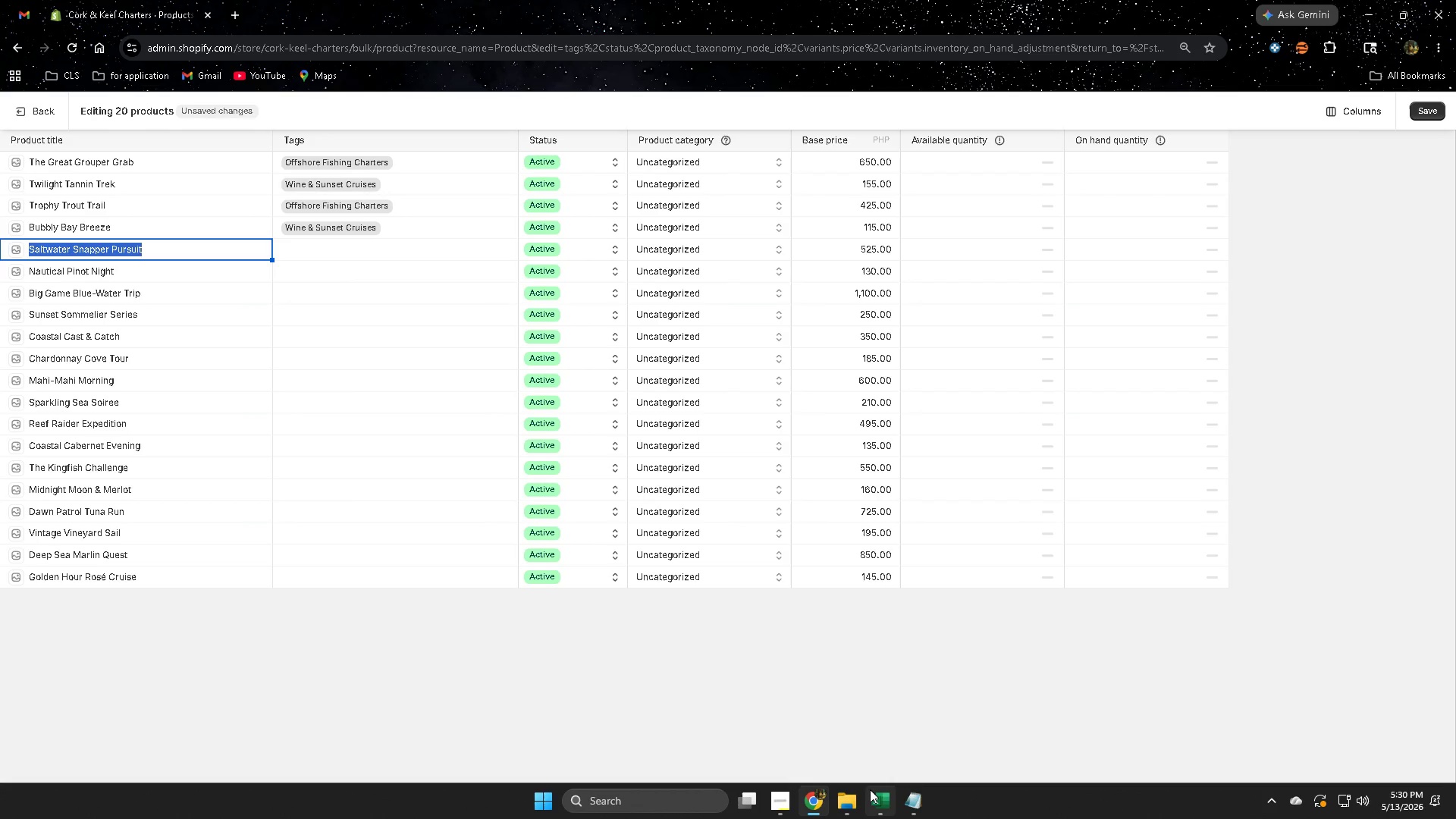 
left_click([878, 802])
 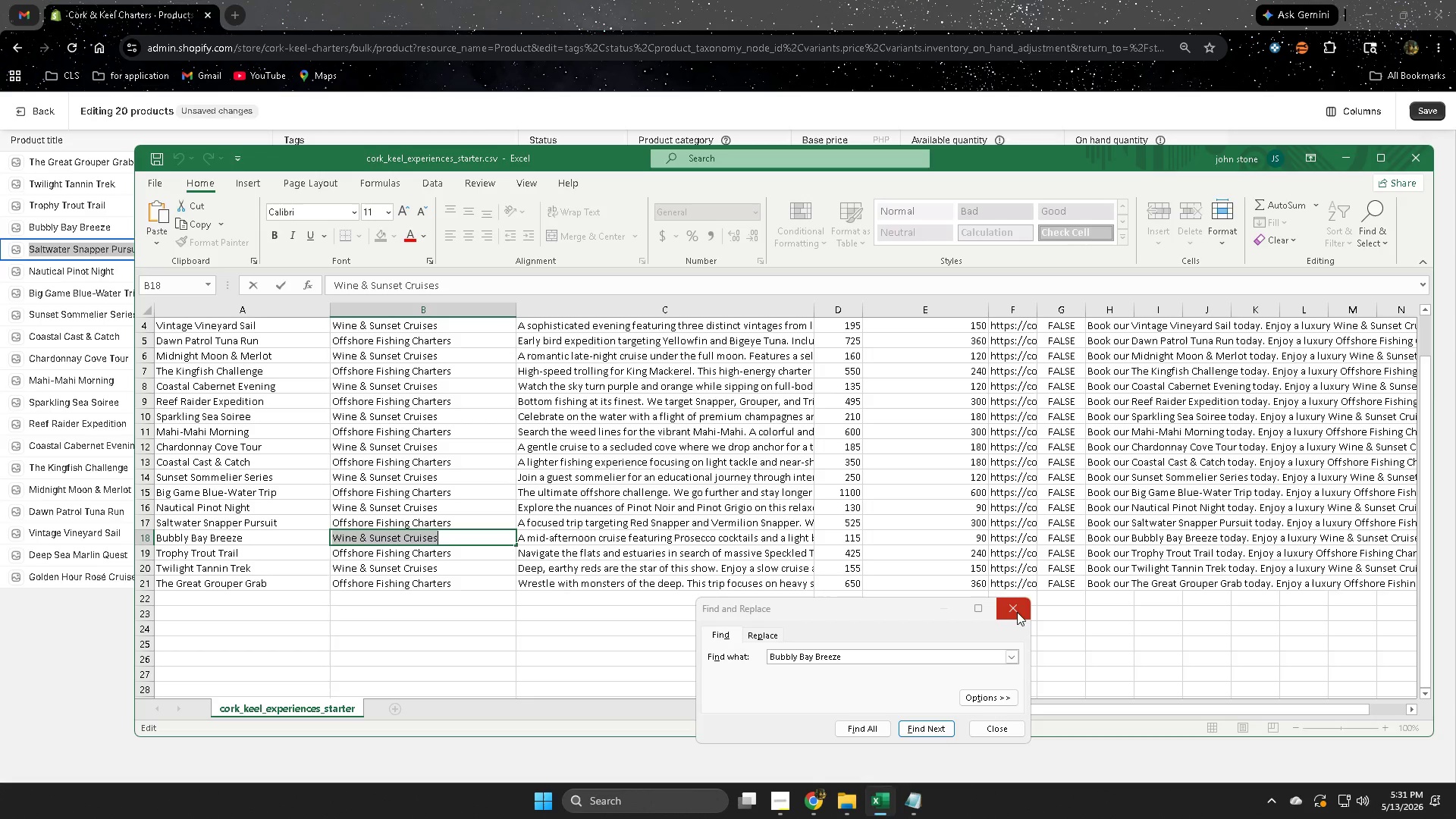 
double_click([582, 336])
 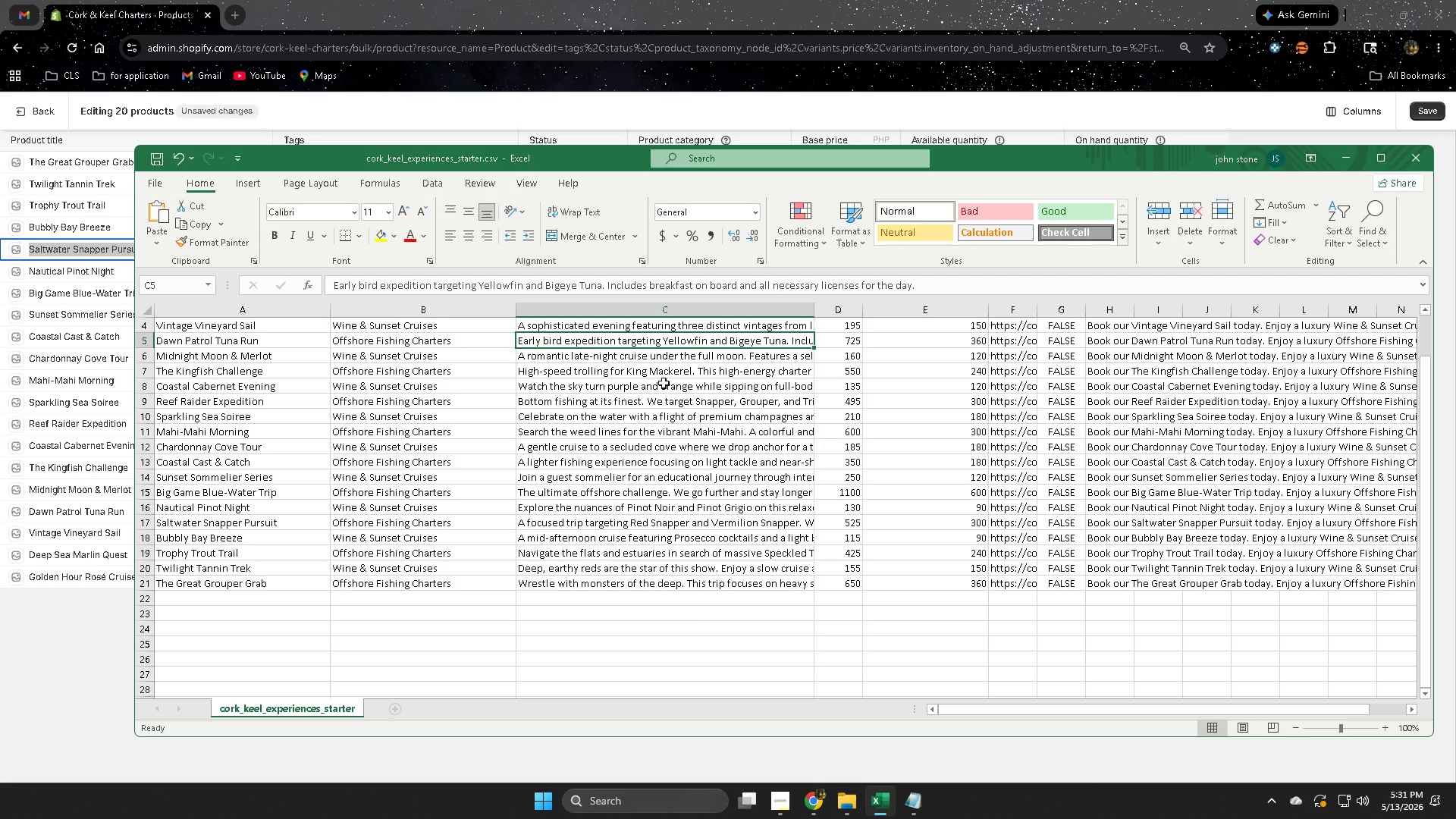 
key(Control+F)
 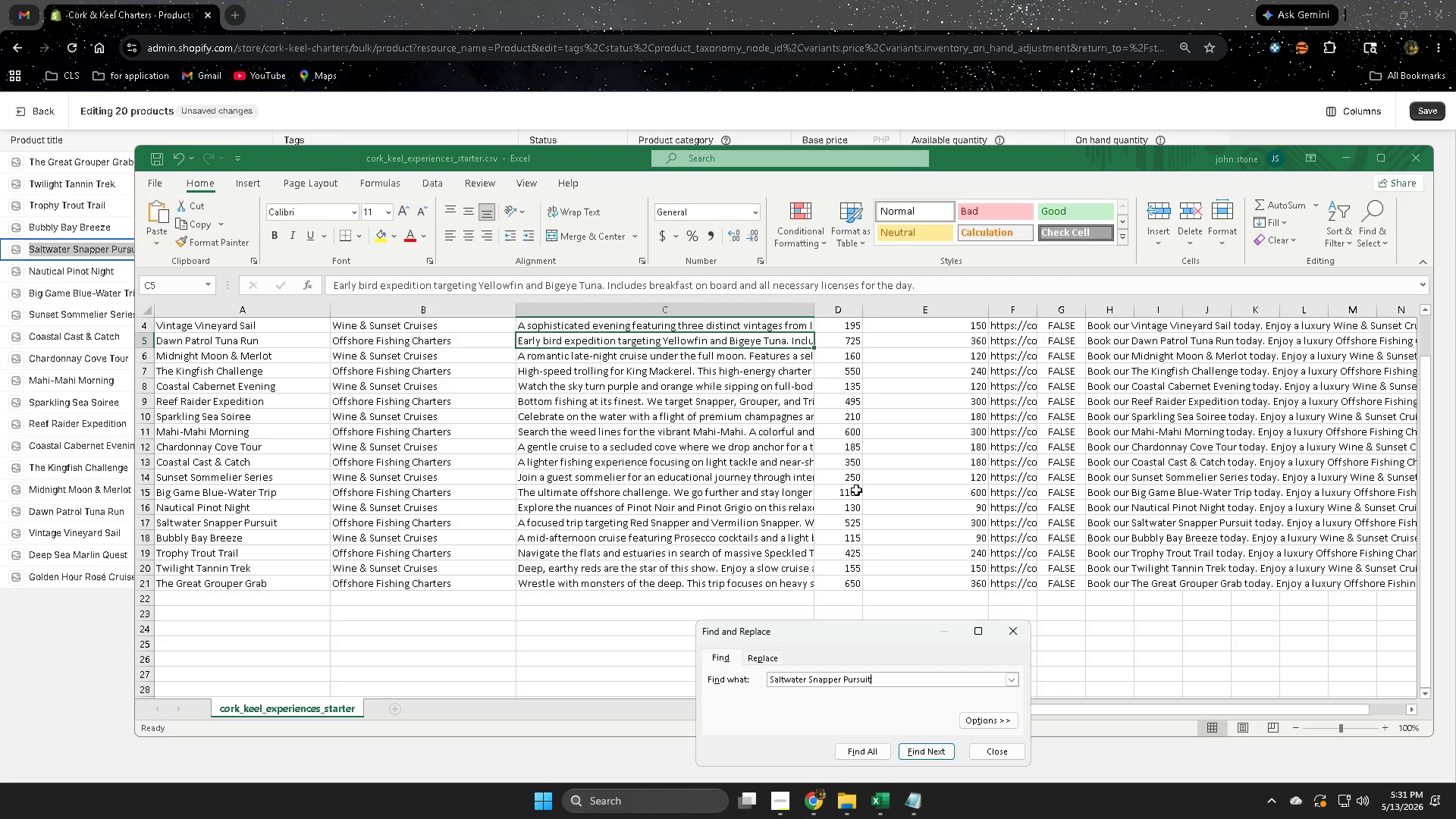 
key(Control+V)
 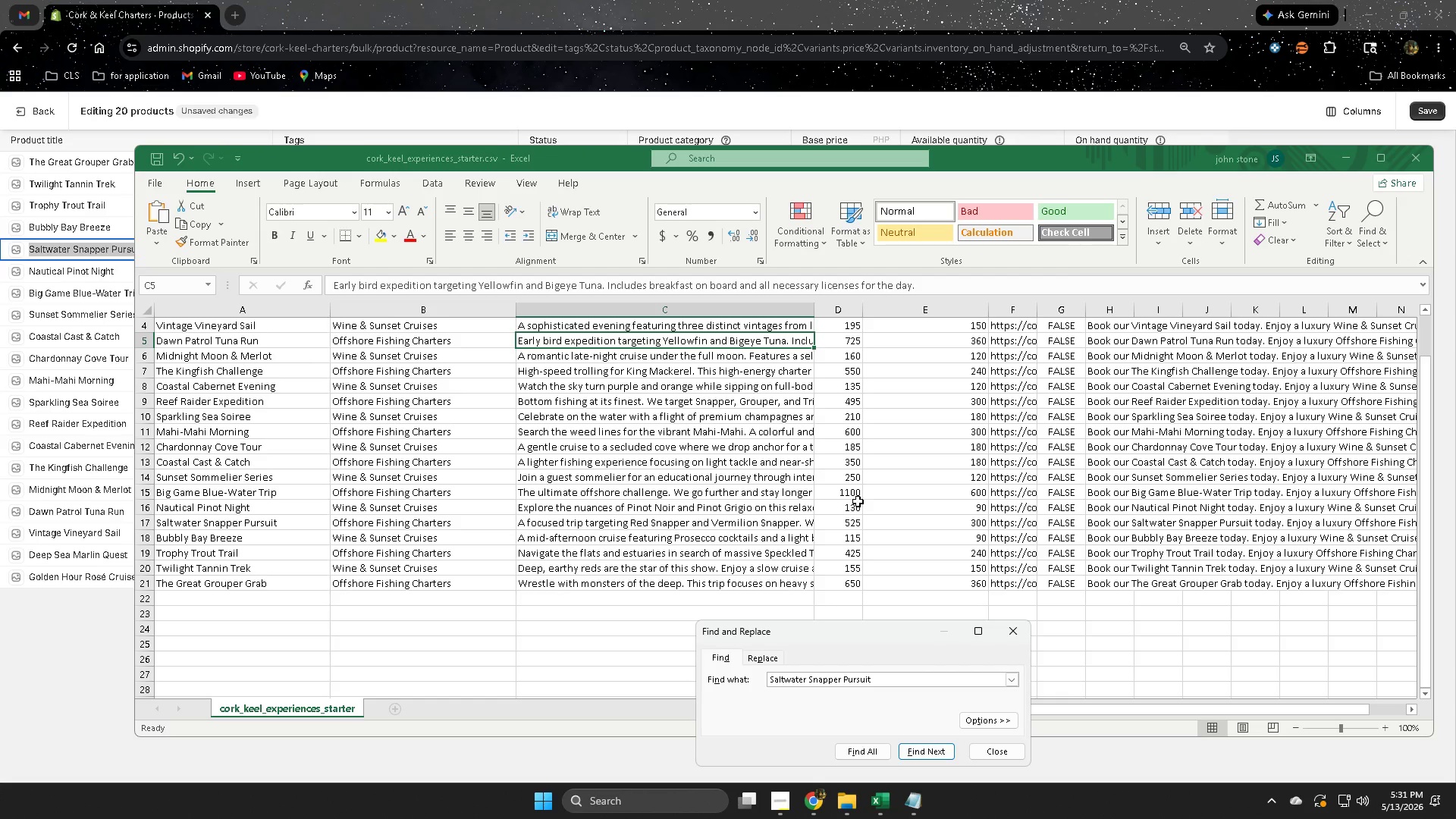 
key(Enter)
 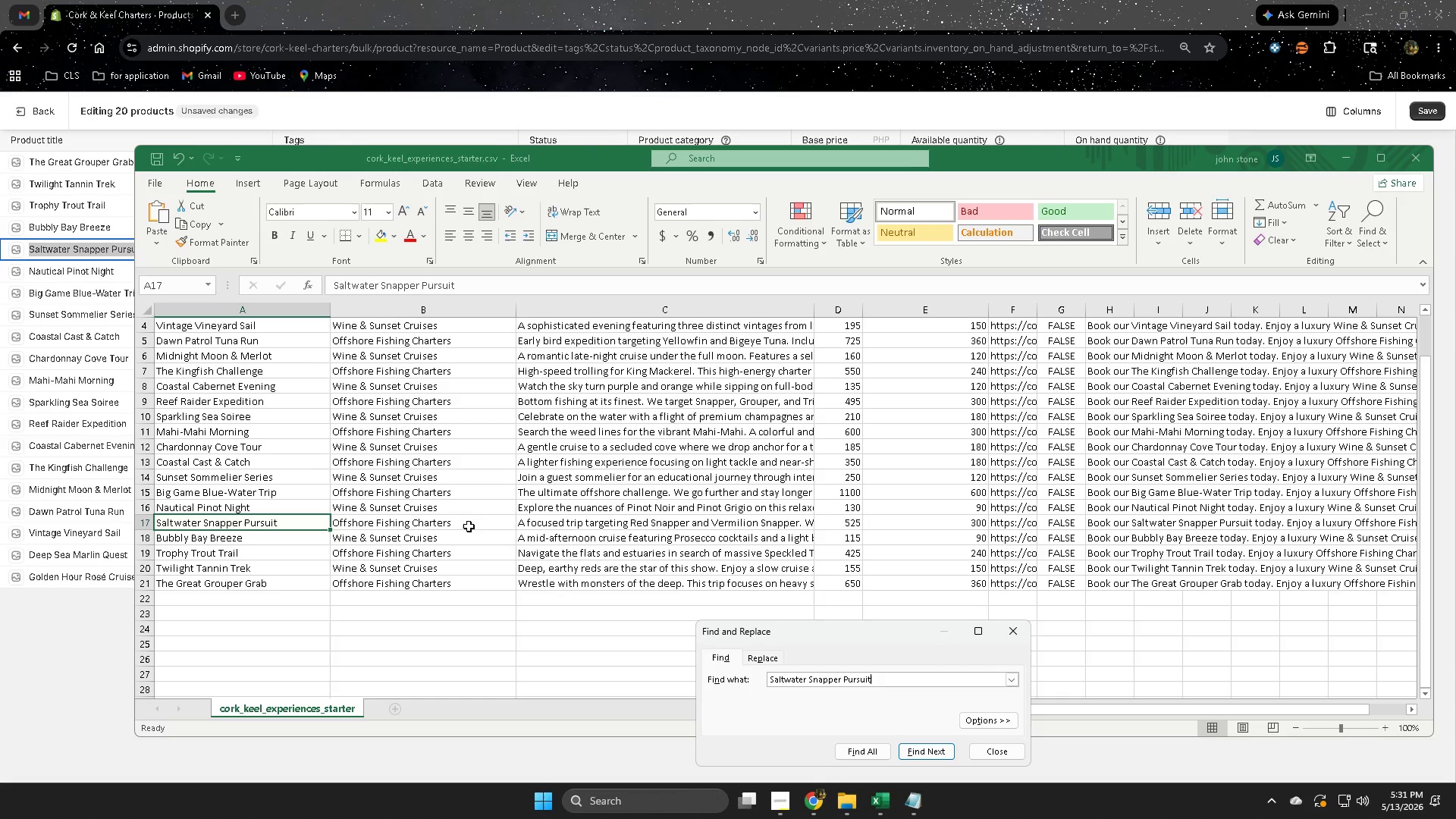 
double_click([469, 526])
 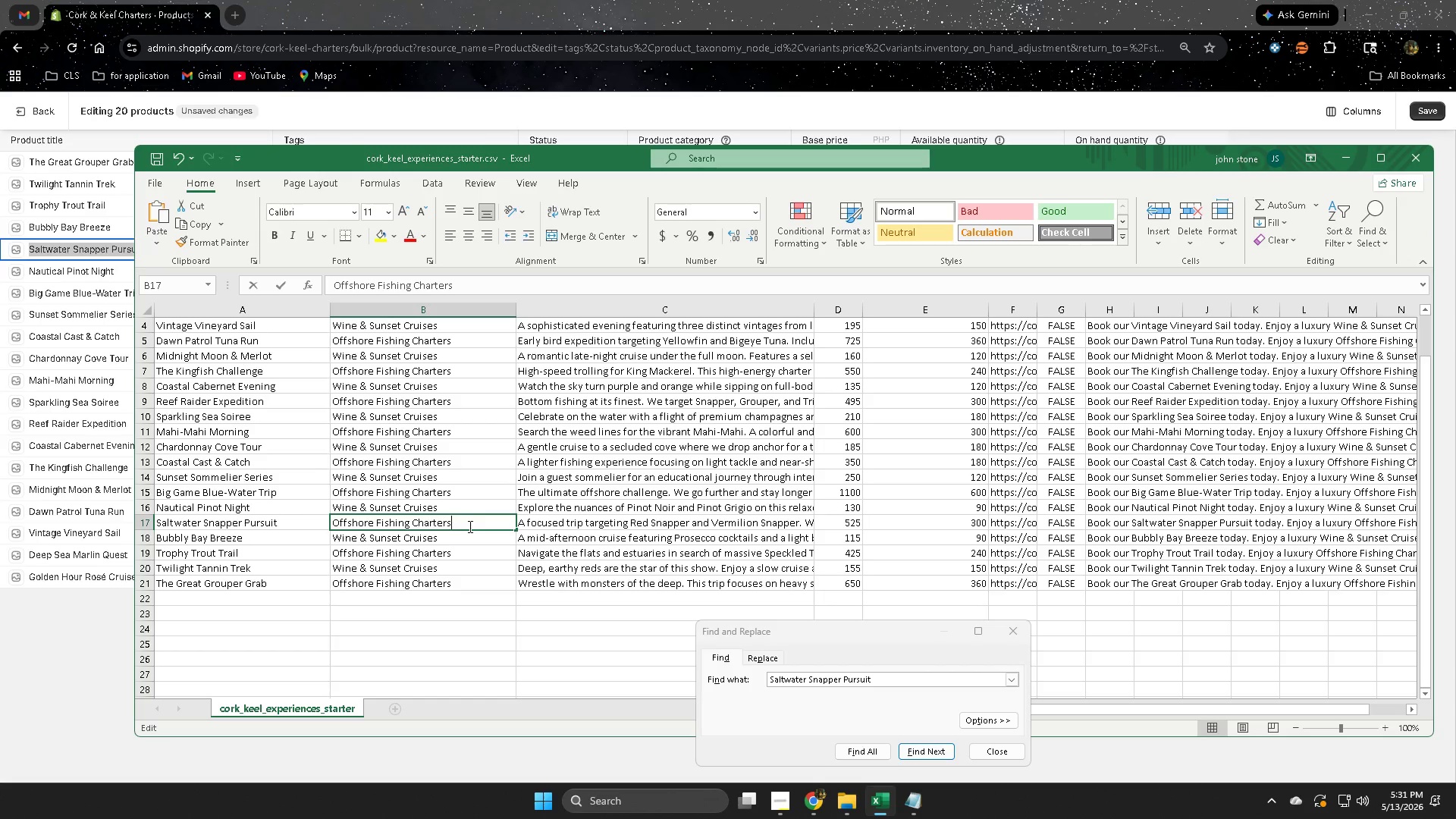 
triple_click([469, 526])
 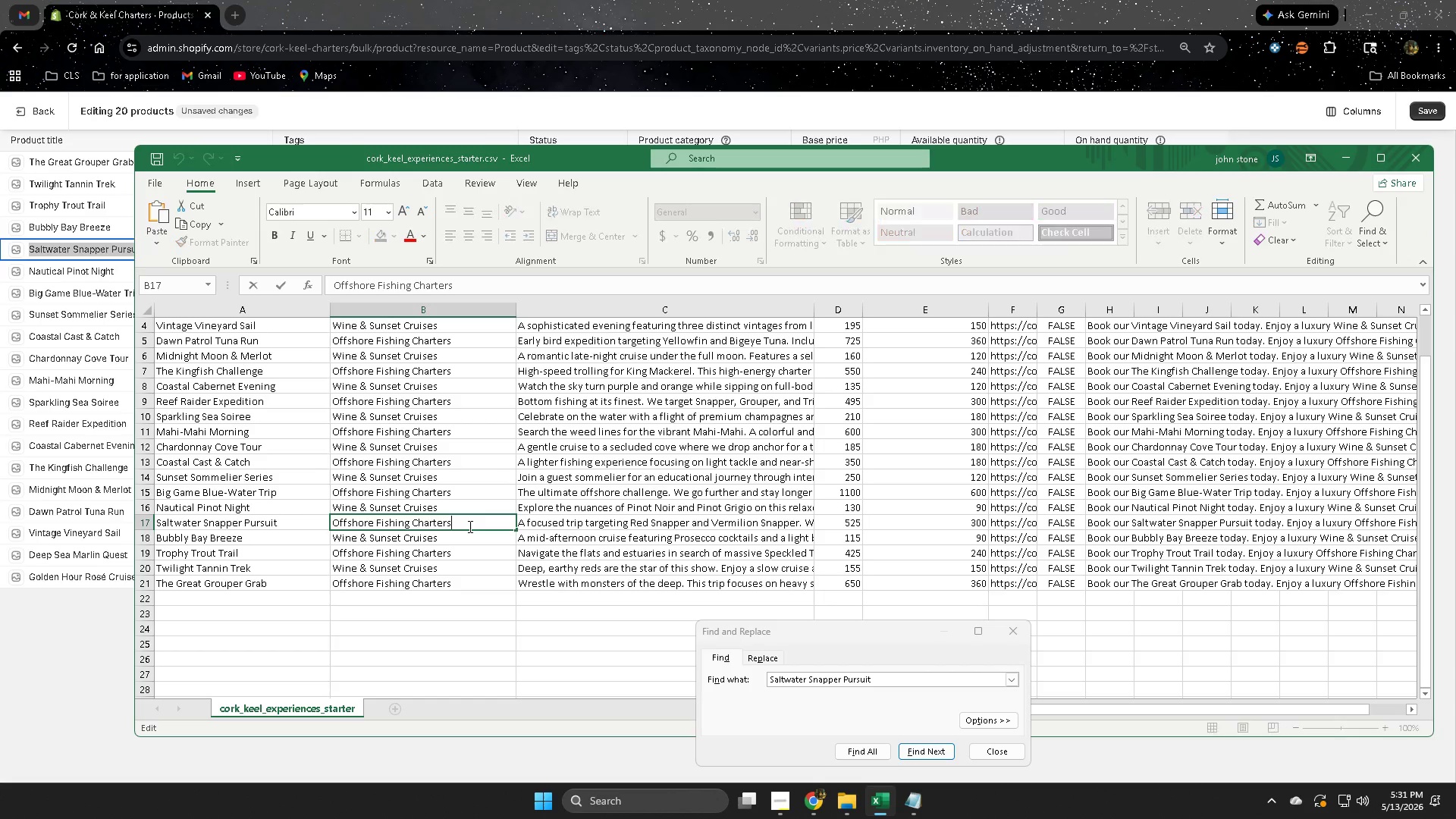 
triple_click([469, 526])
 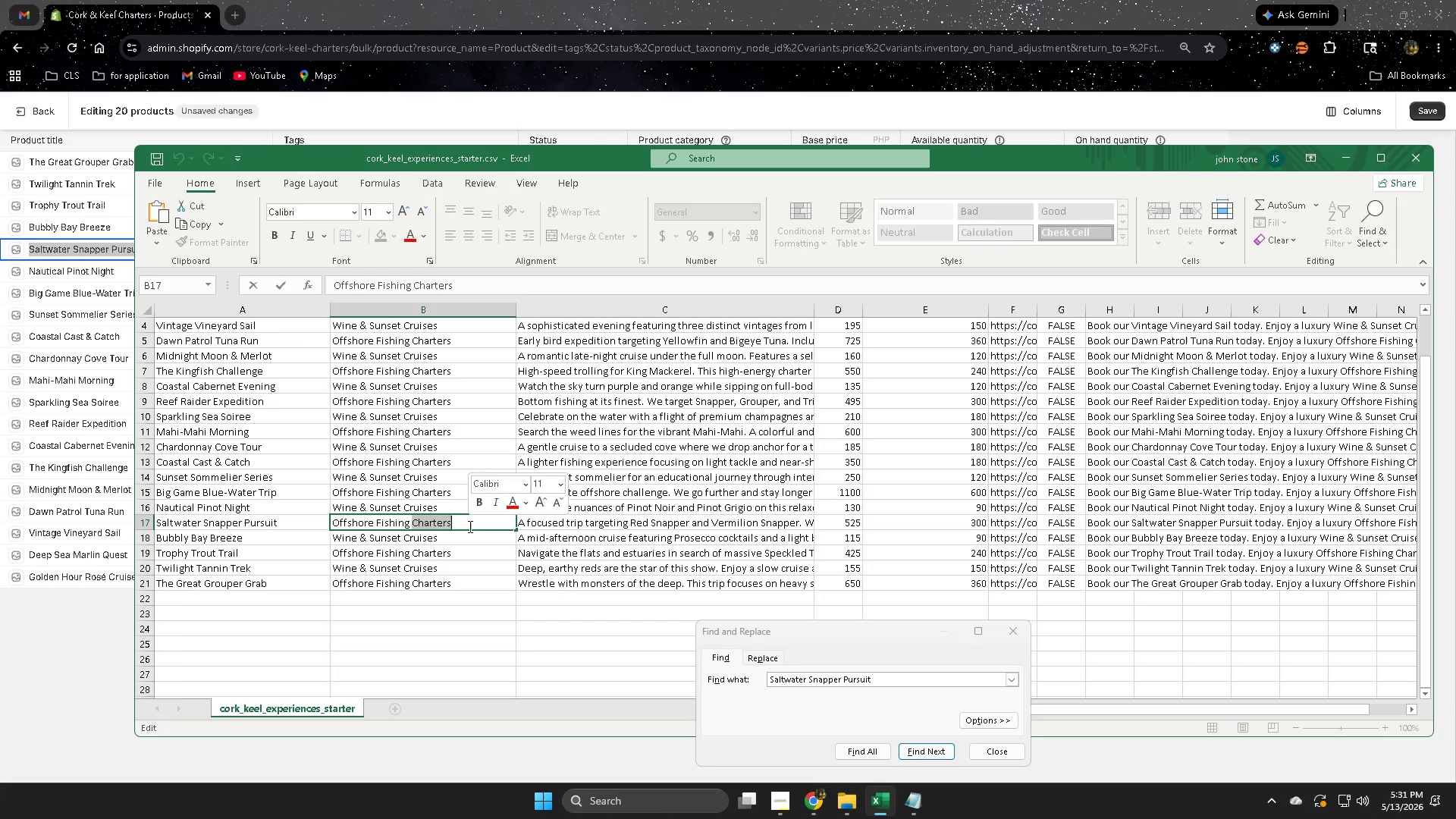 
triple_click([469, 526])
 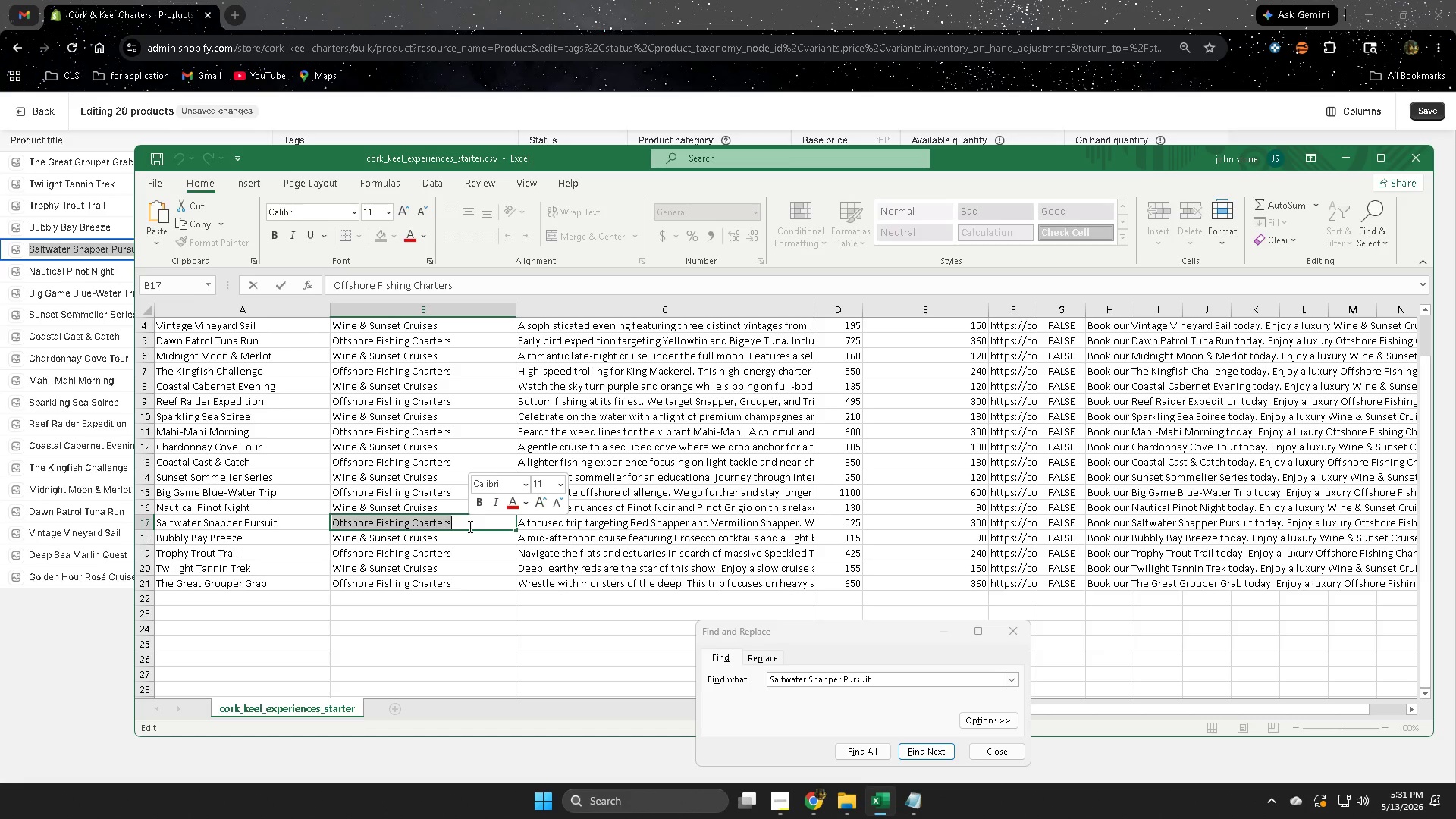 
key(Control+ControlLeft)
 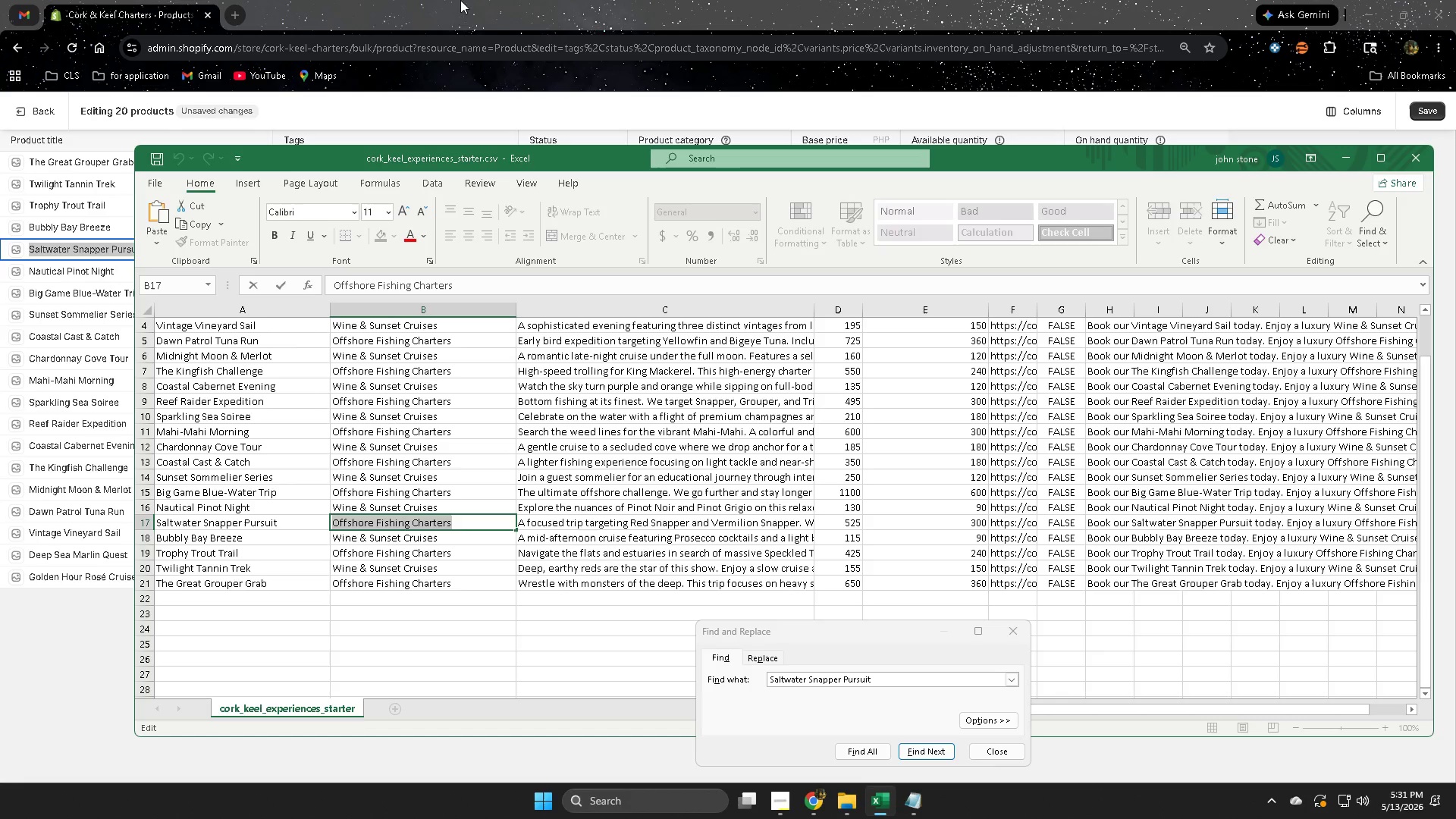 
key(Control+C)
 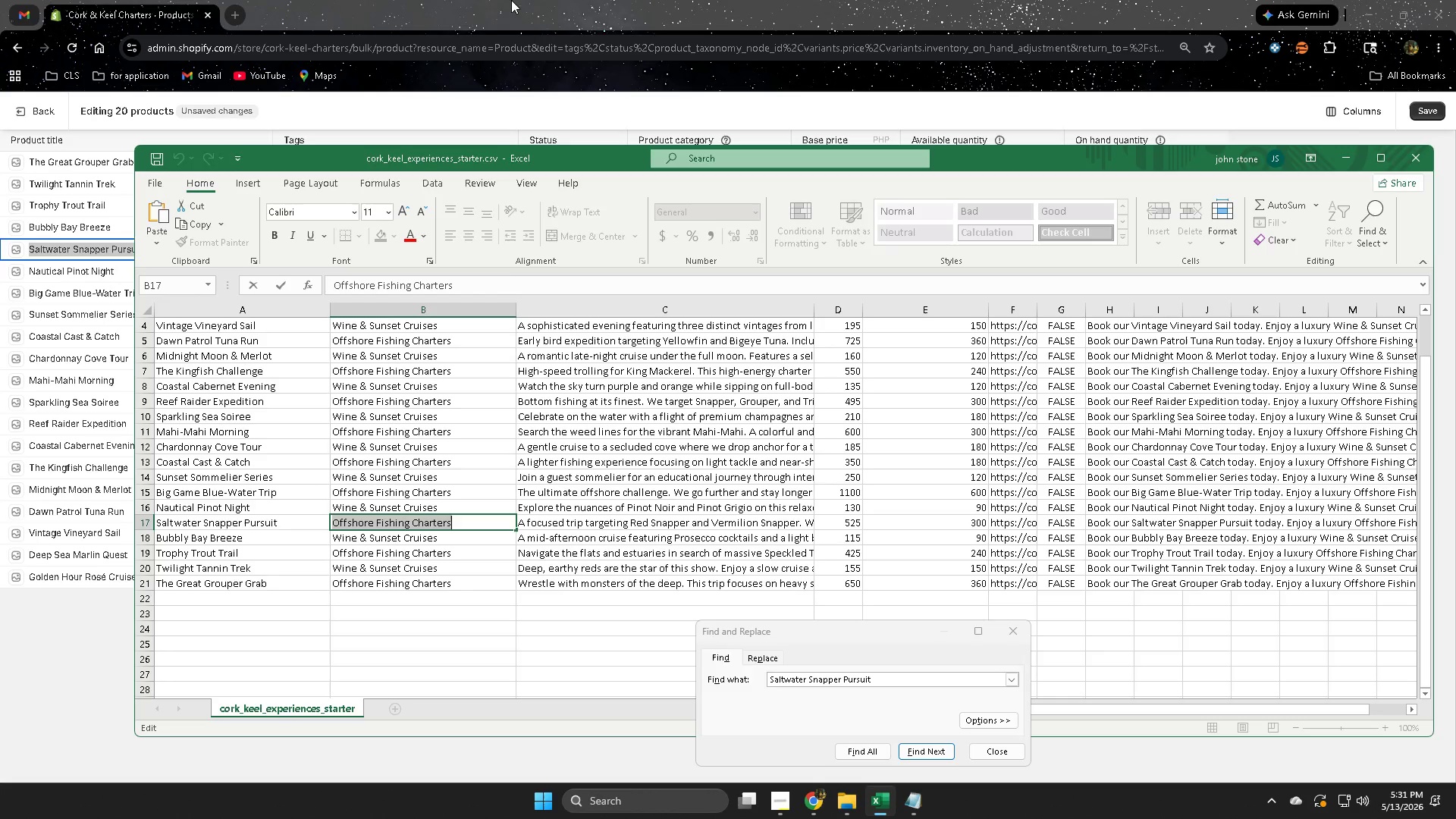 
left_click([511, 0])
 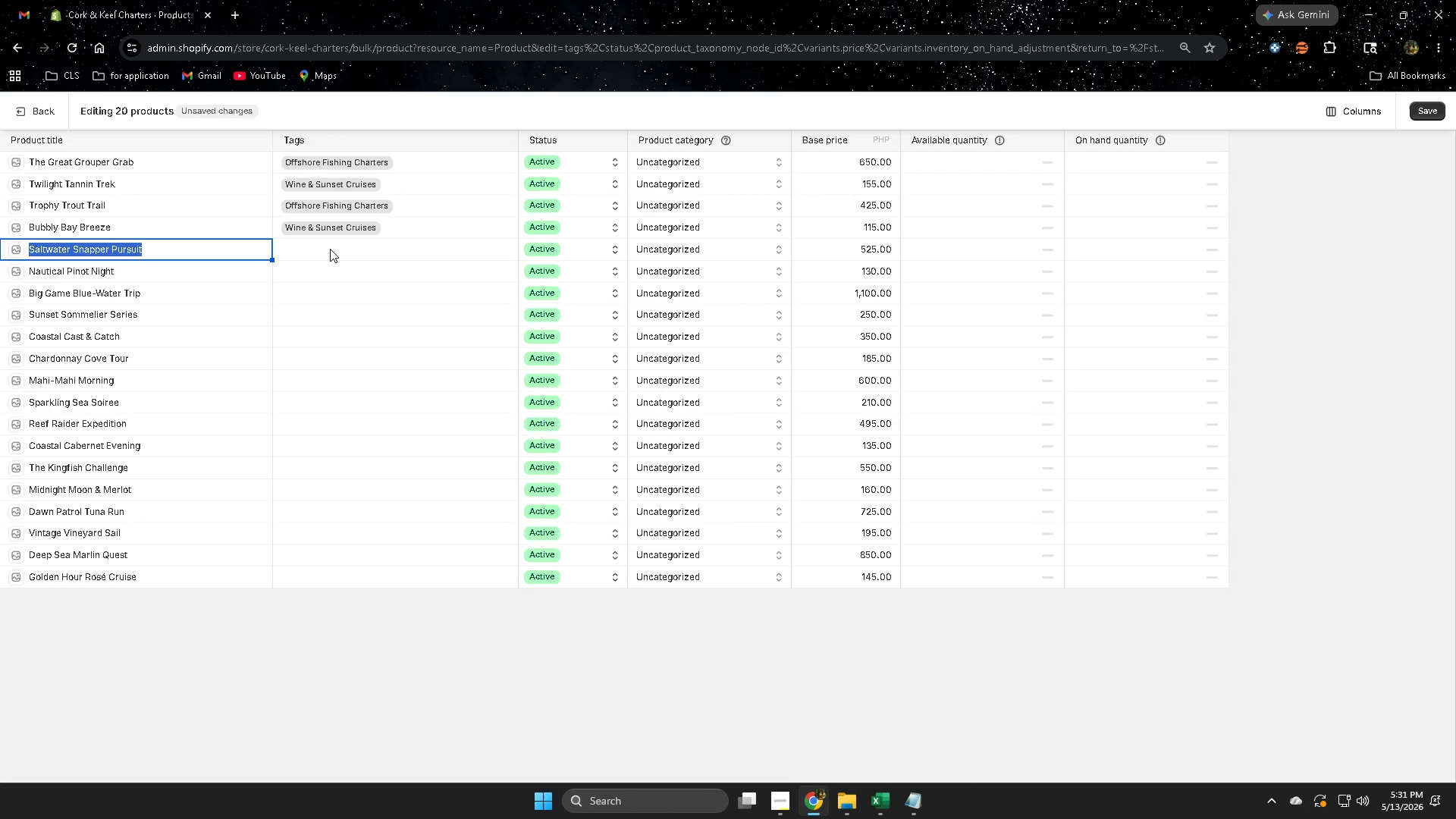 
double_click([330, 249])
 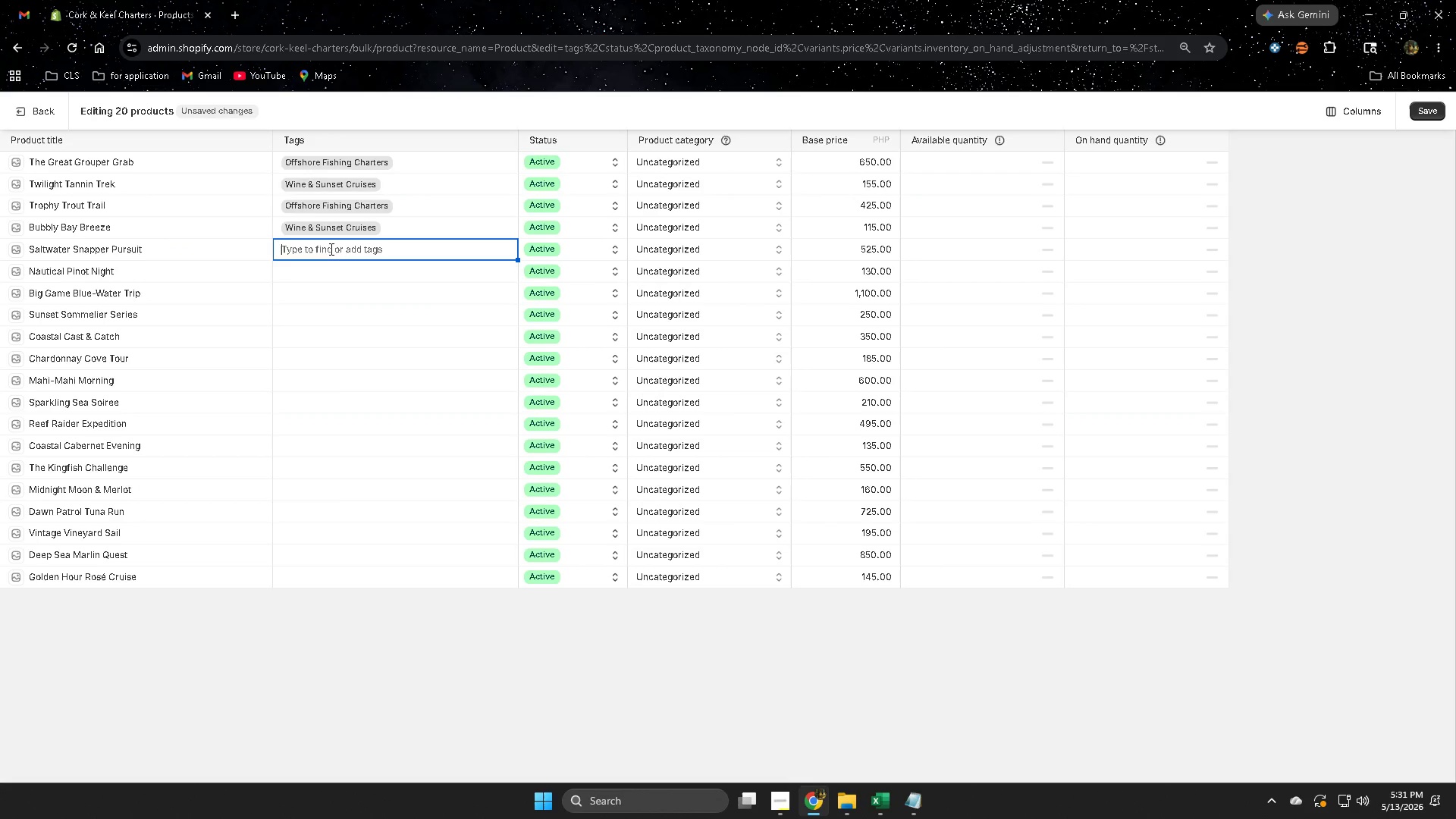 
triple_click([330, 249])
 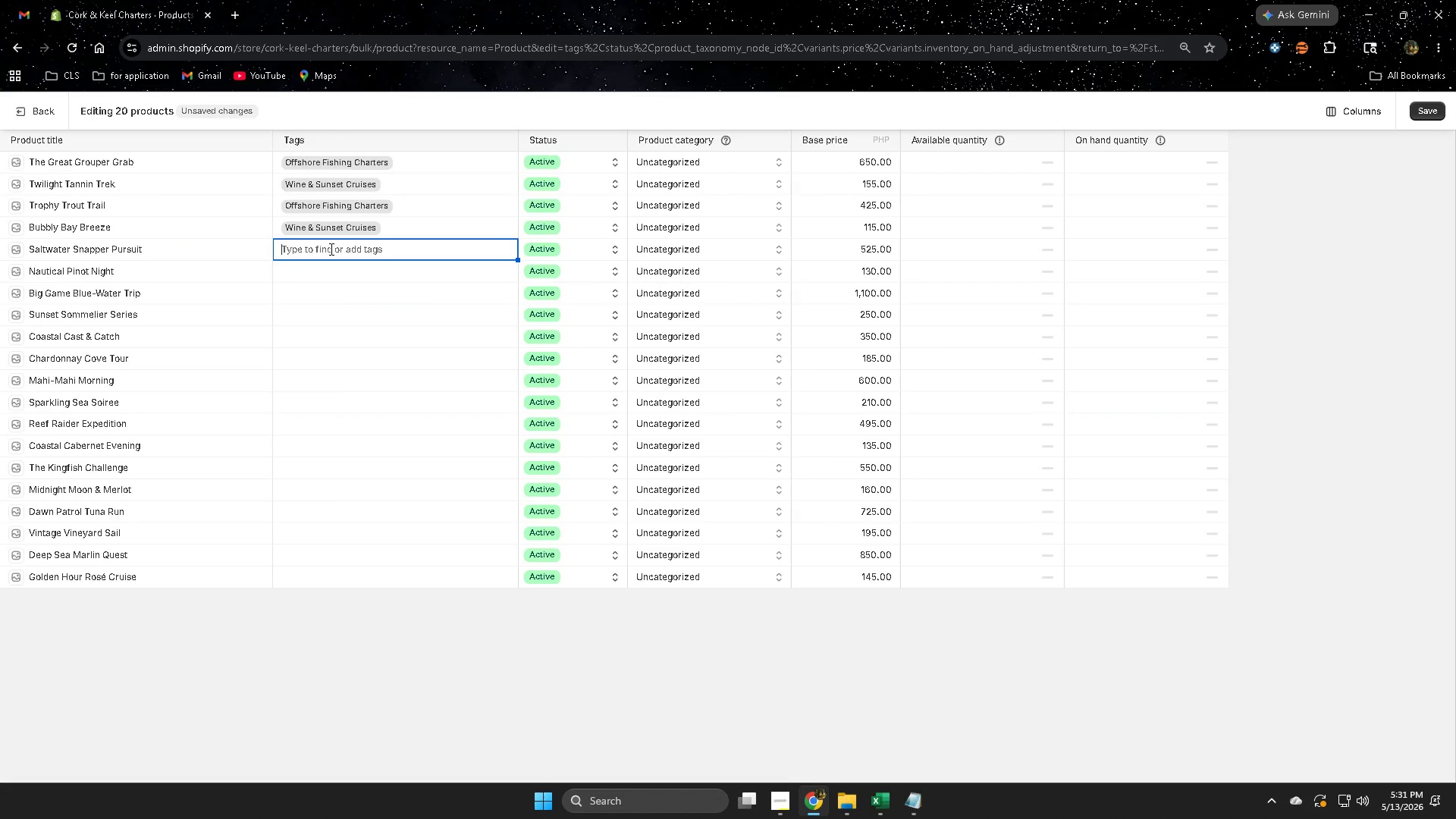 
key(Control+V)
 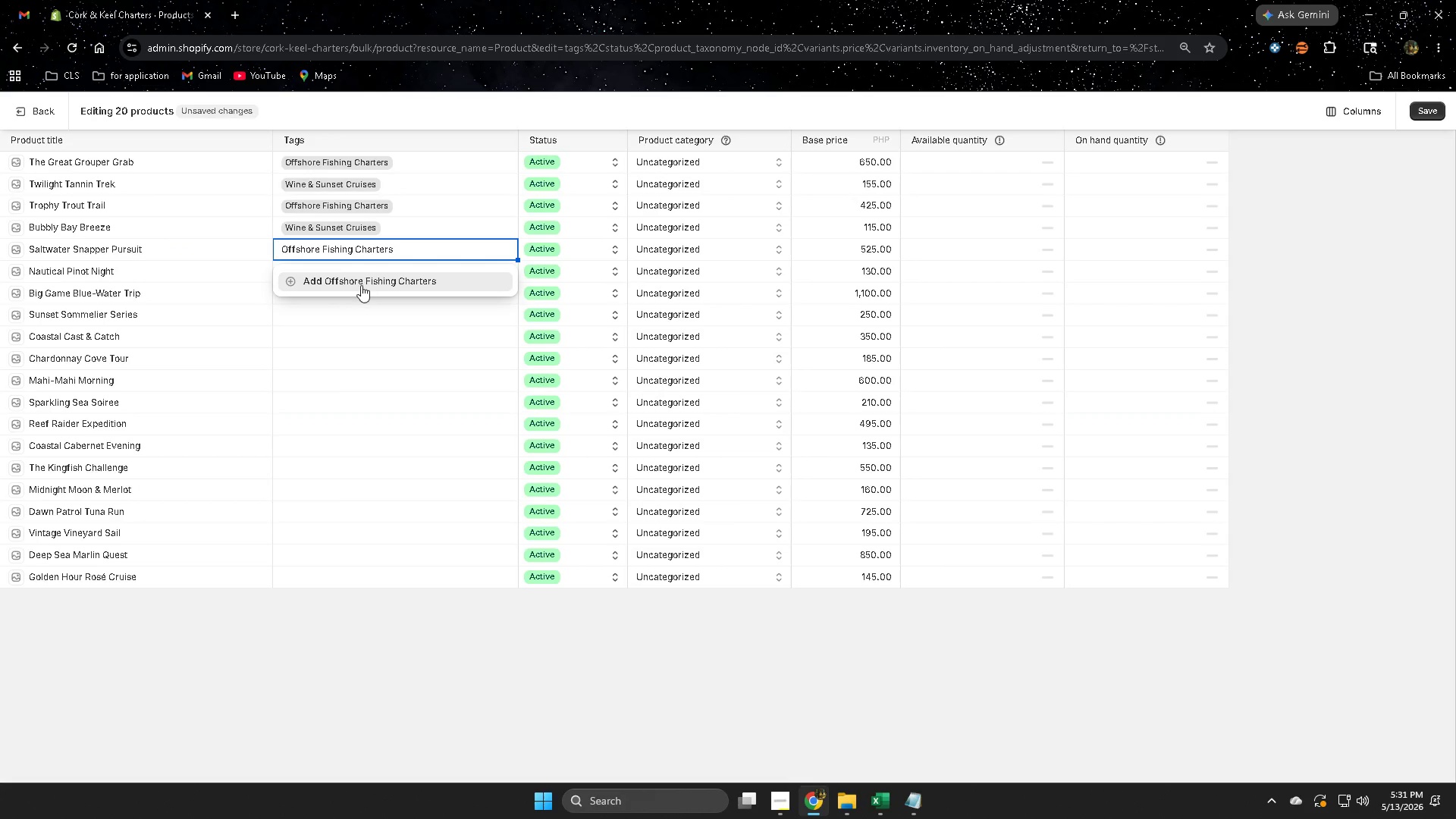 
left_click([363, 282])
 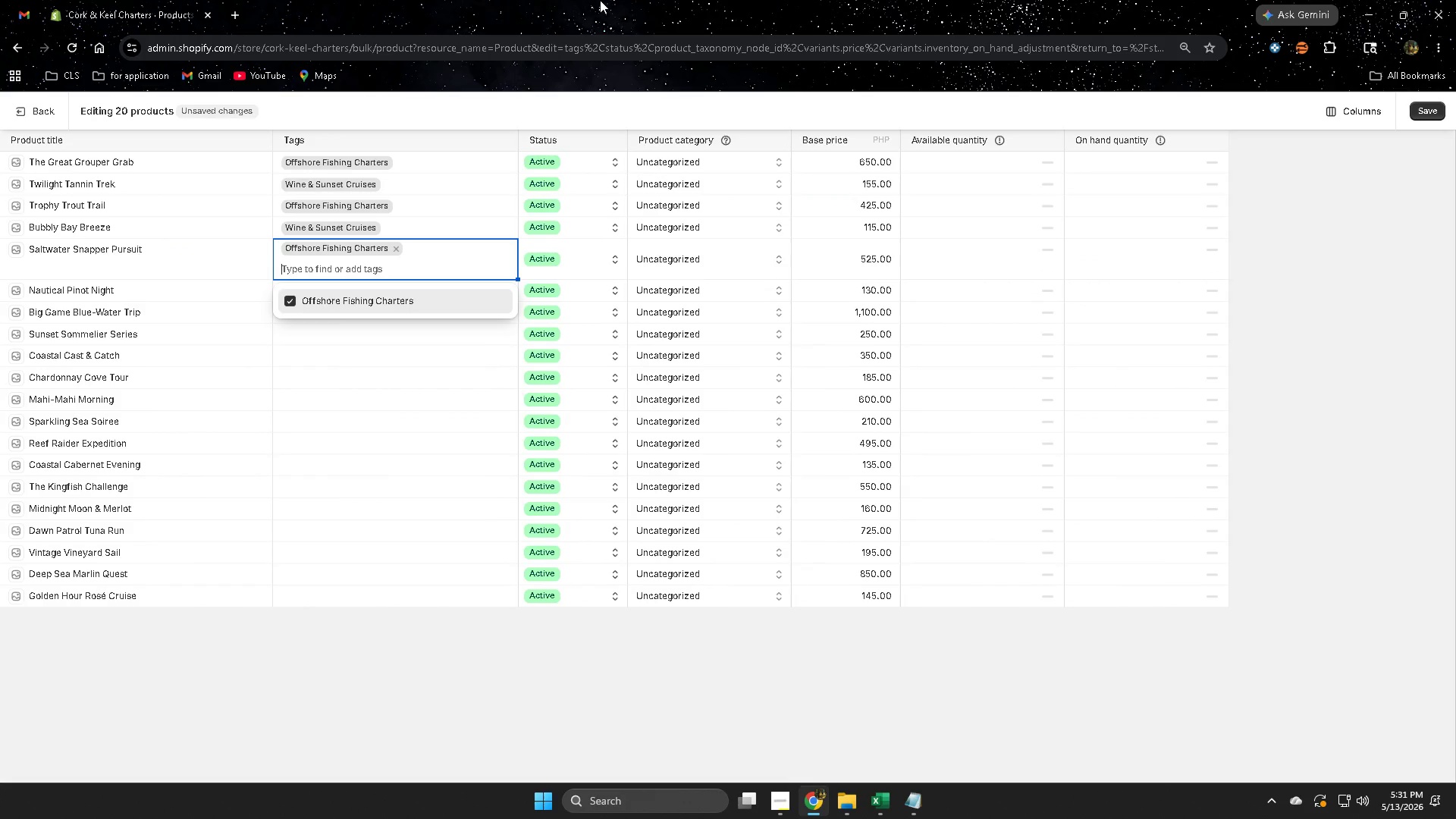 
left_click([599, 0])
 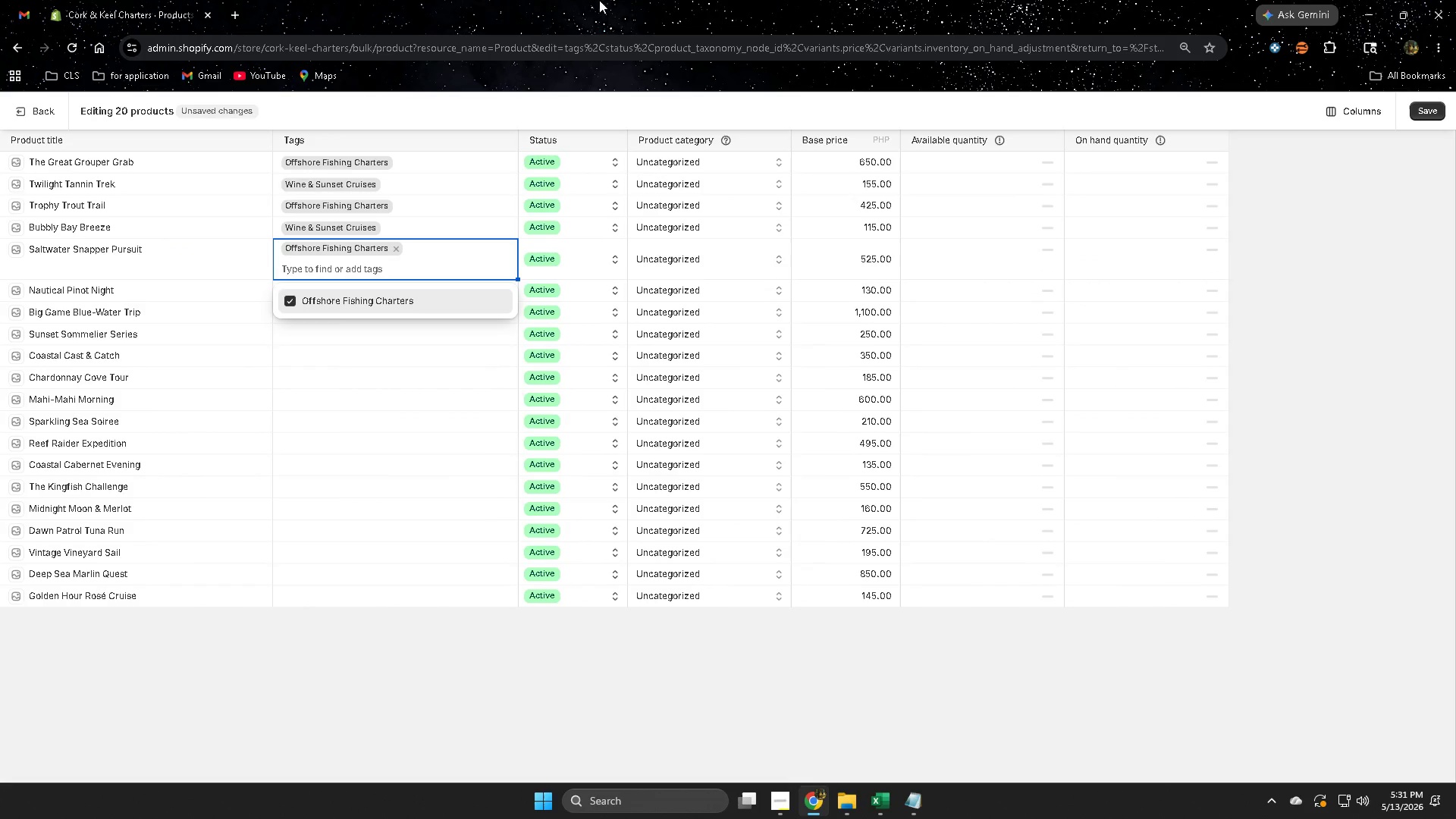 
wait(5.47)
 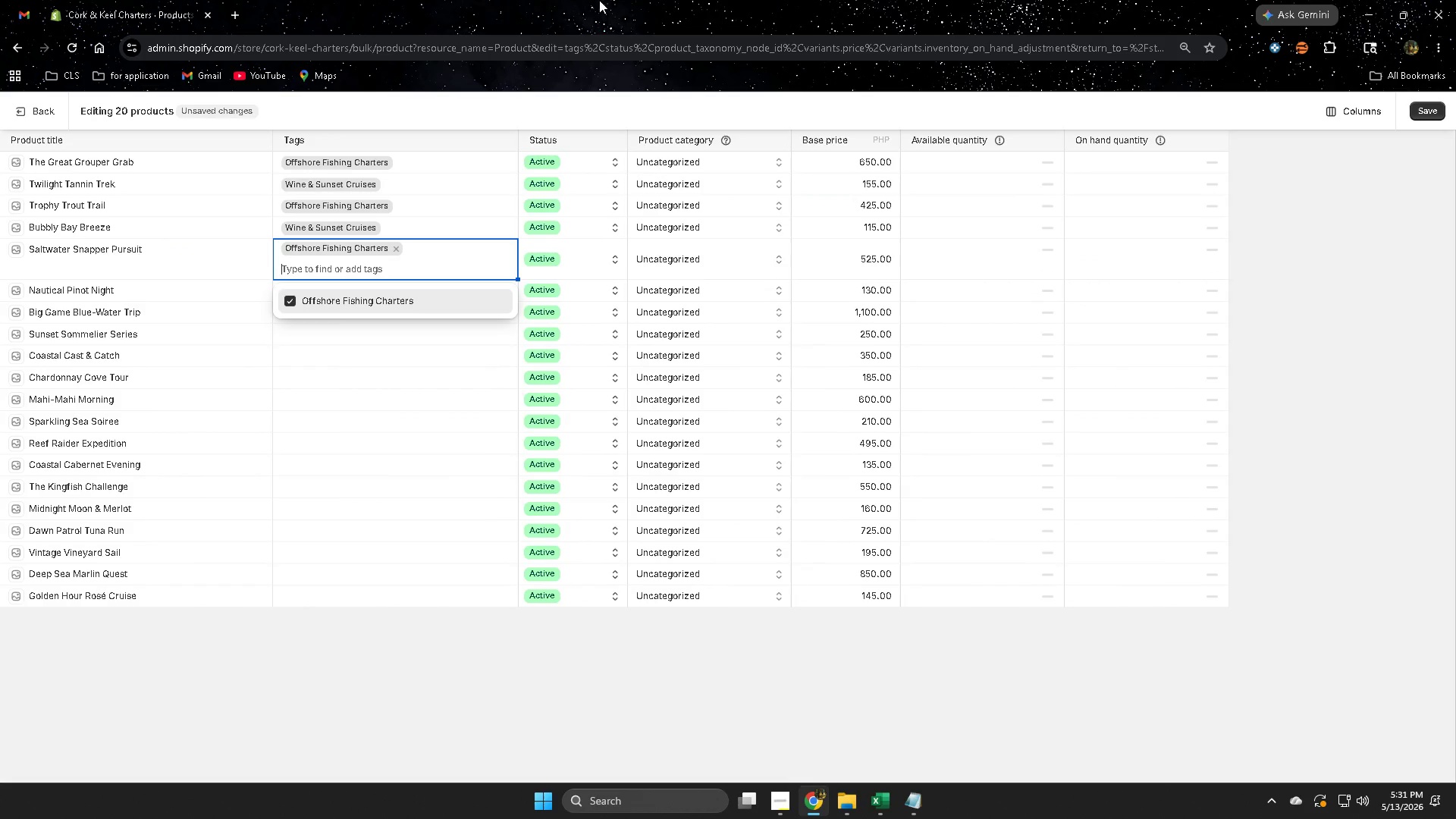 
left_click([368, 359])
 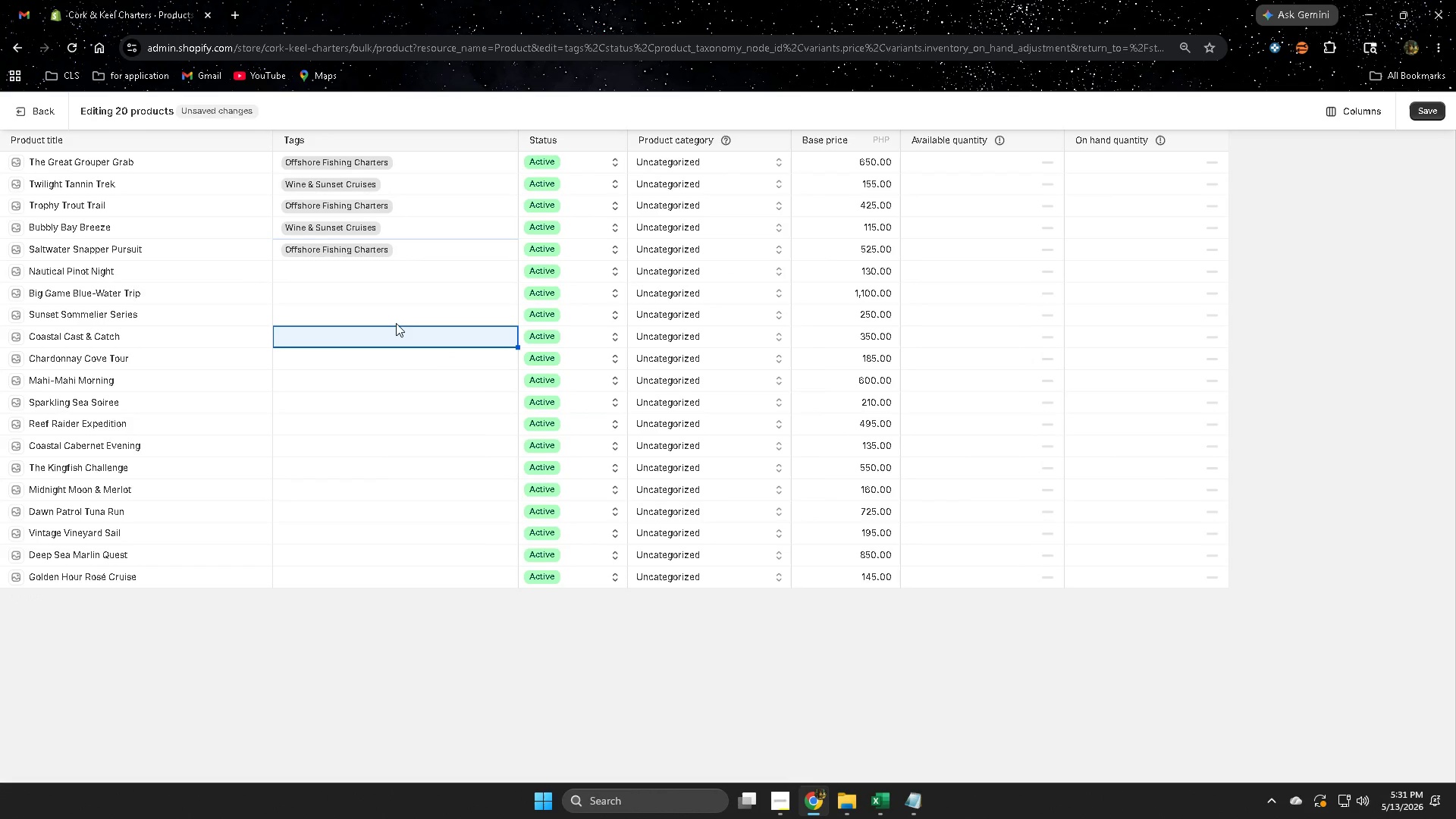 
left_click([335, 274])
 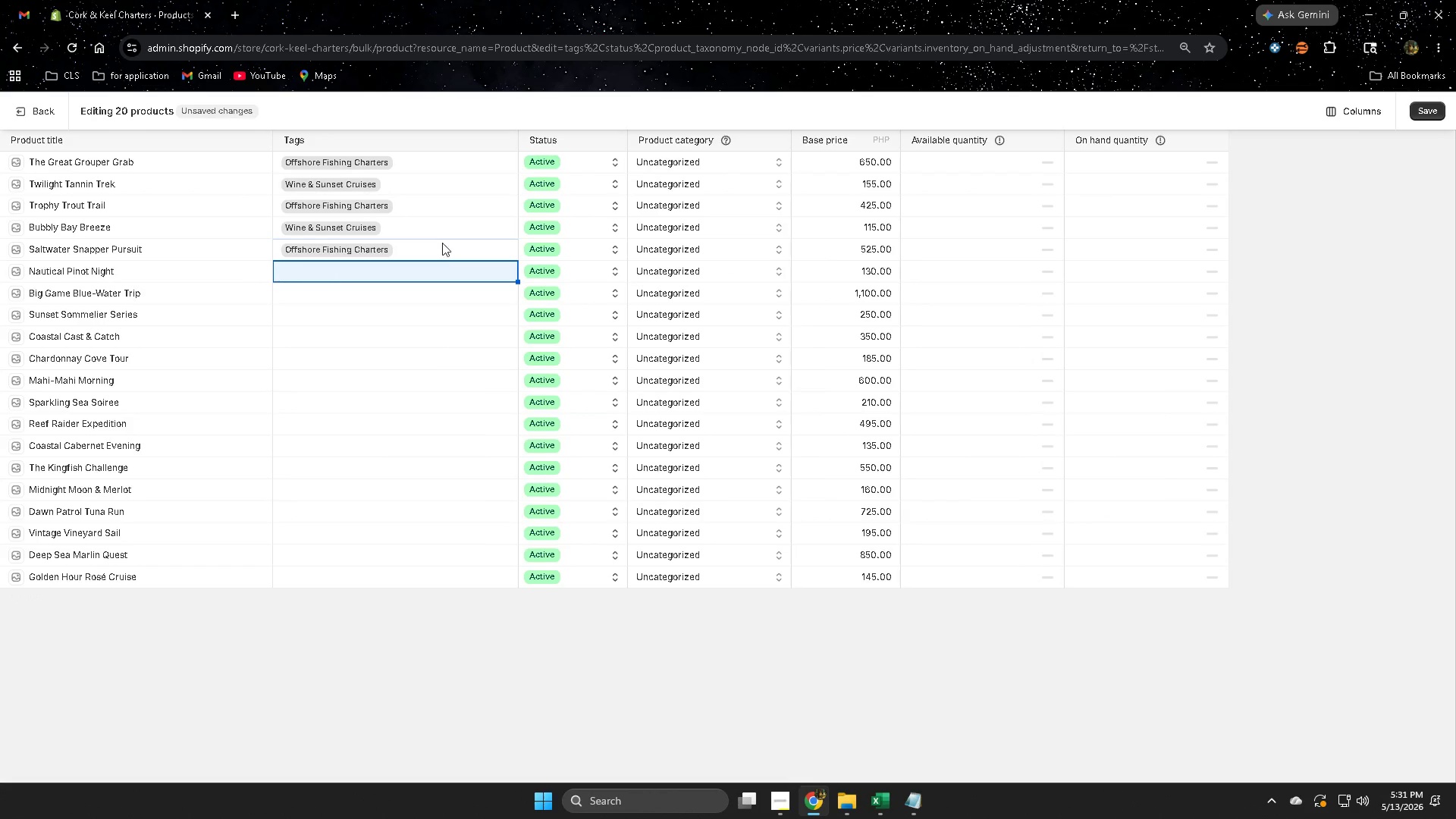 
scroll: coordinate [277, 243], scroll_direction: up, amount: 1.0
 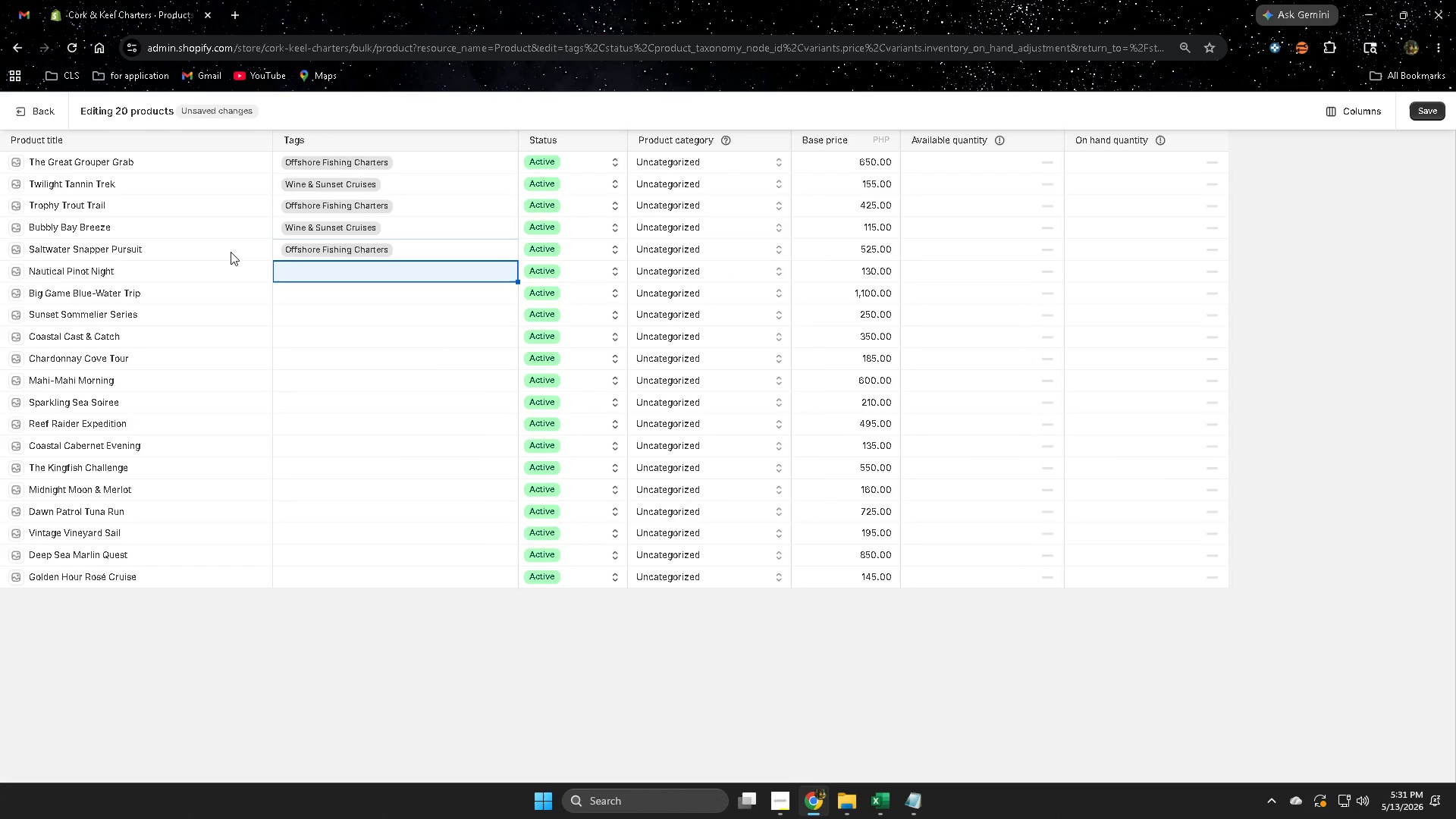 
left_click([231, 252])
 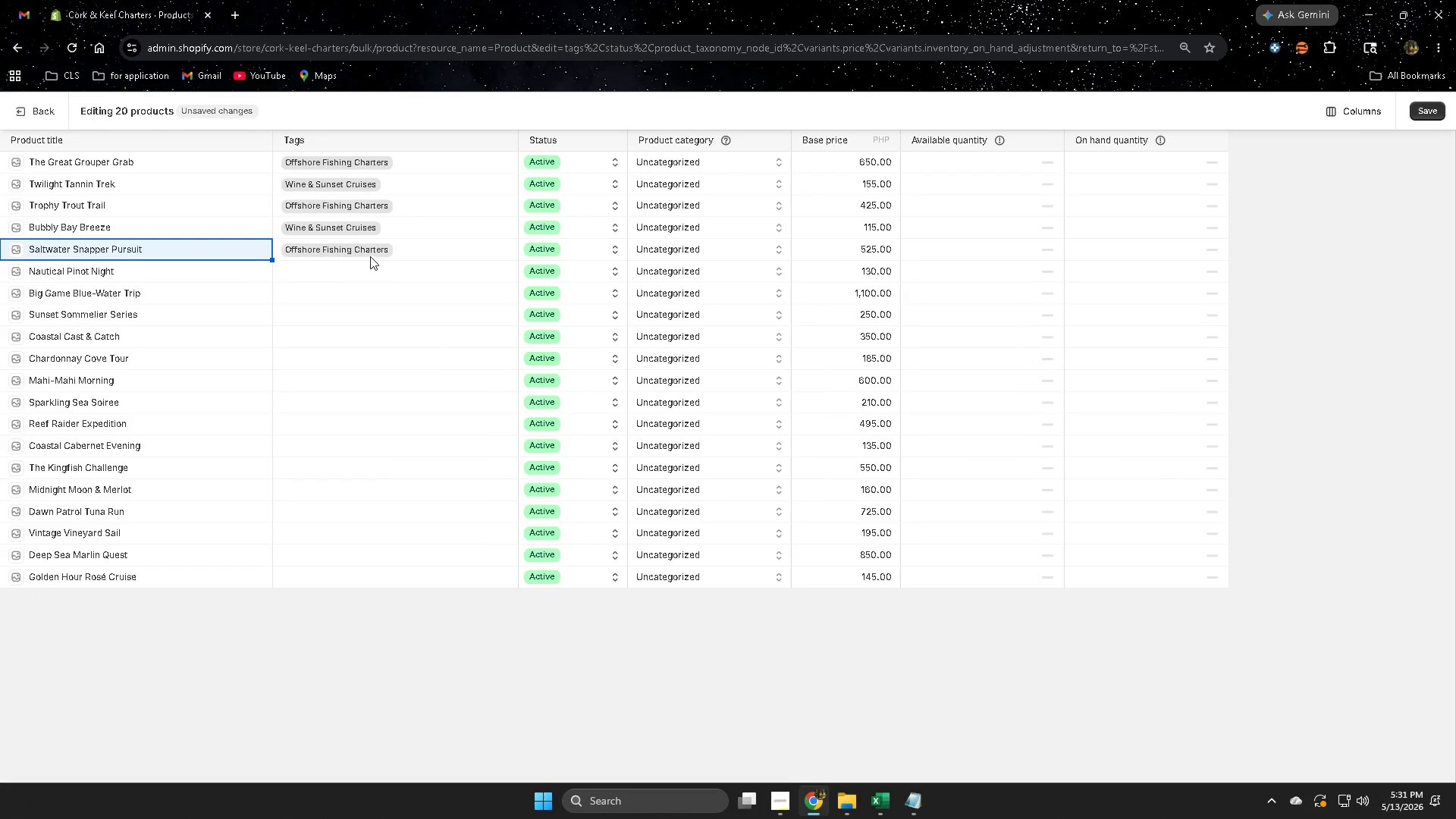 
left_click([435, 255])
 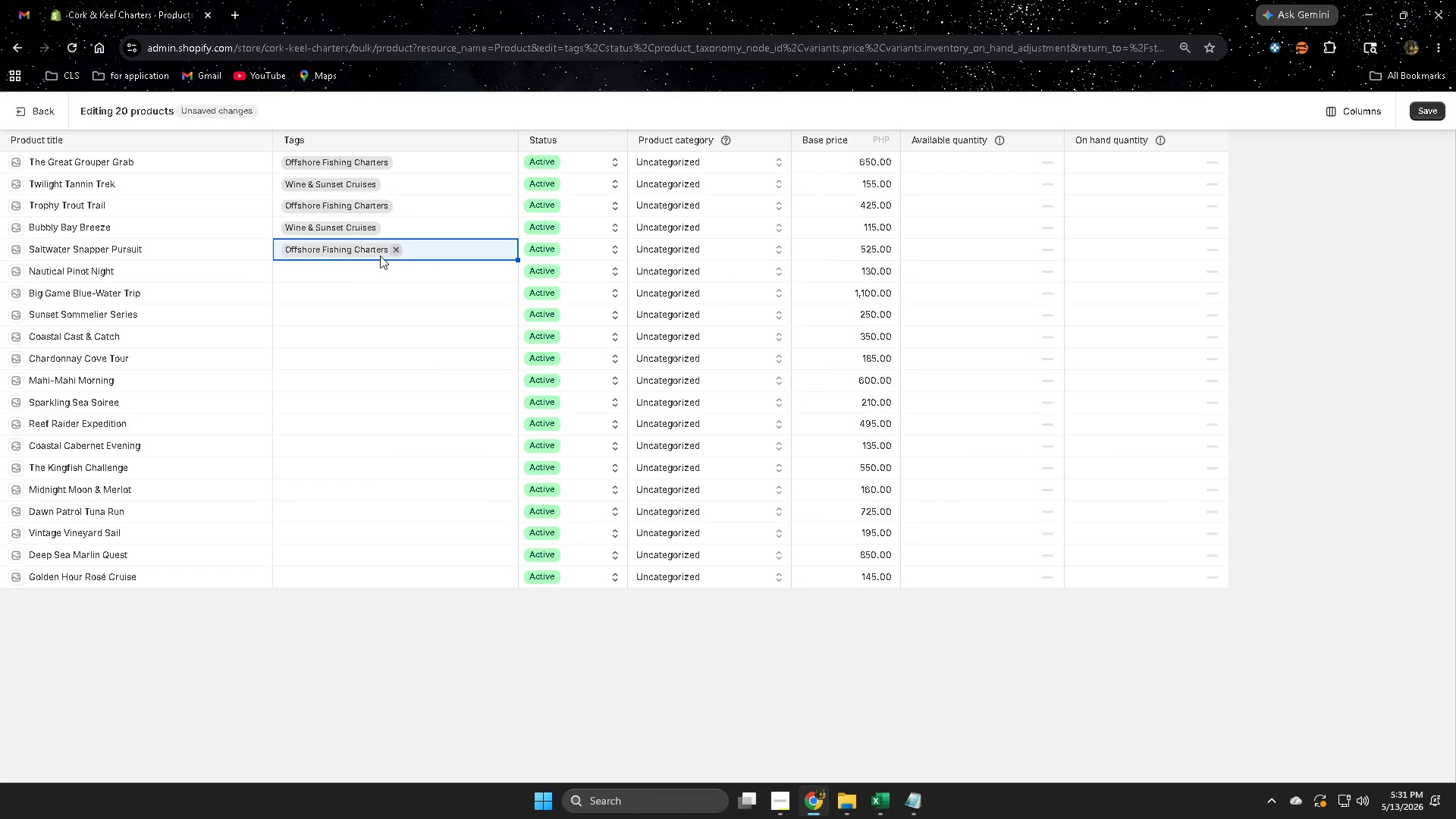 
left_click([177, 265])
 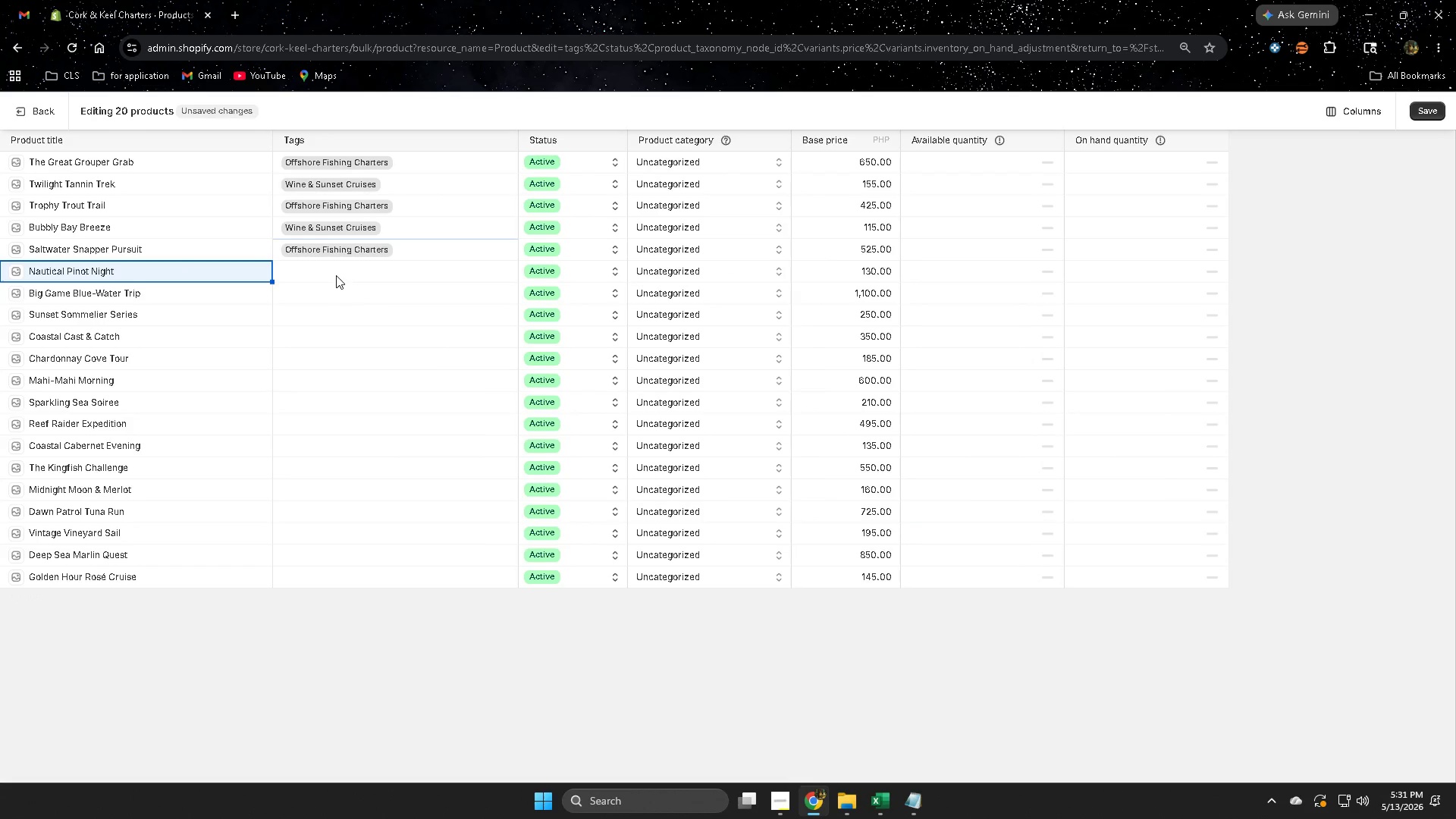 
left_click([336, 275])
 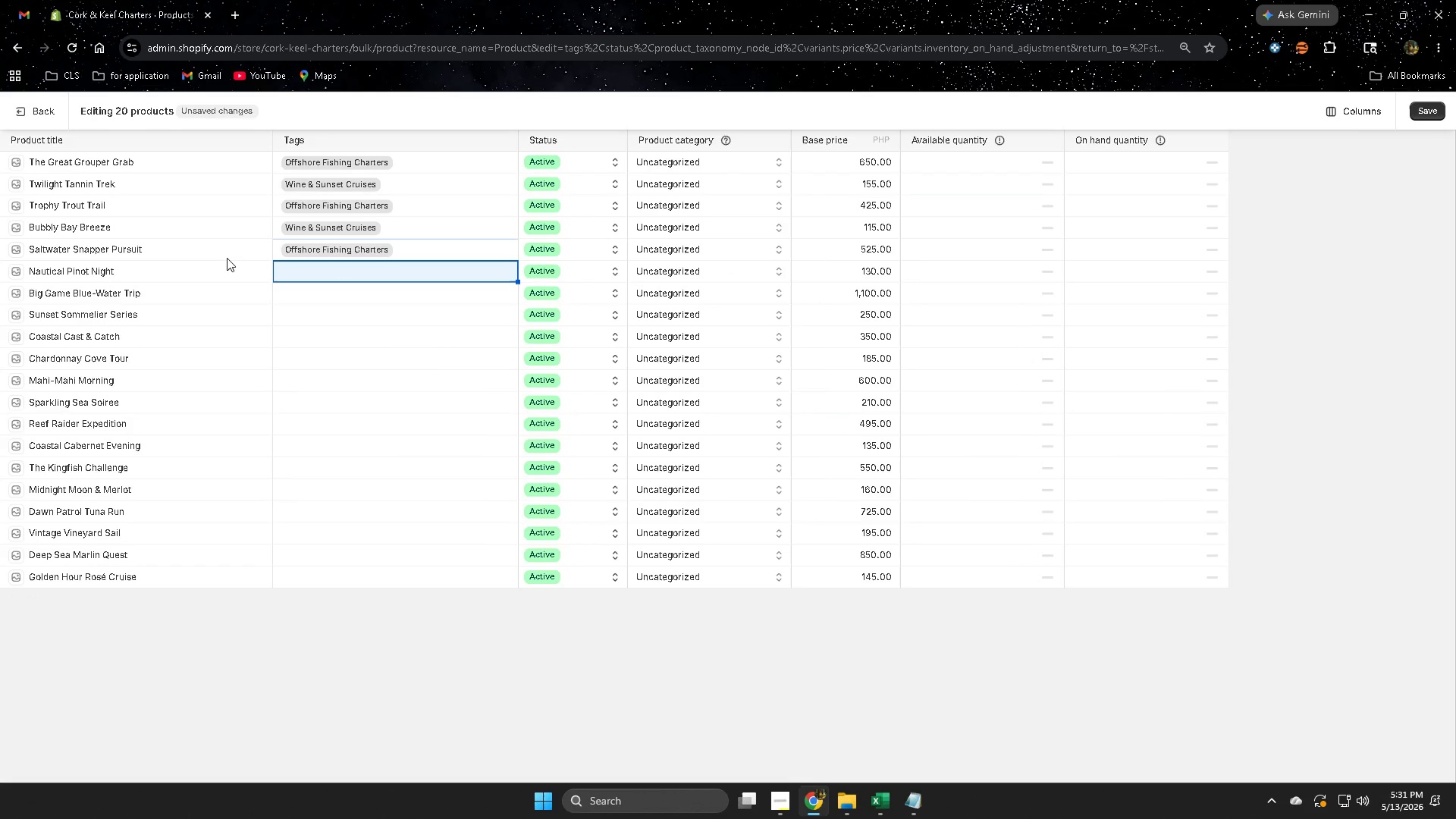 
double_click([205, 275])
 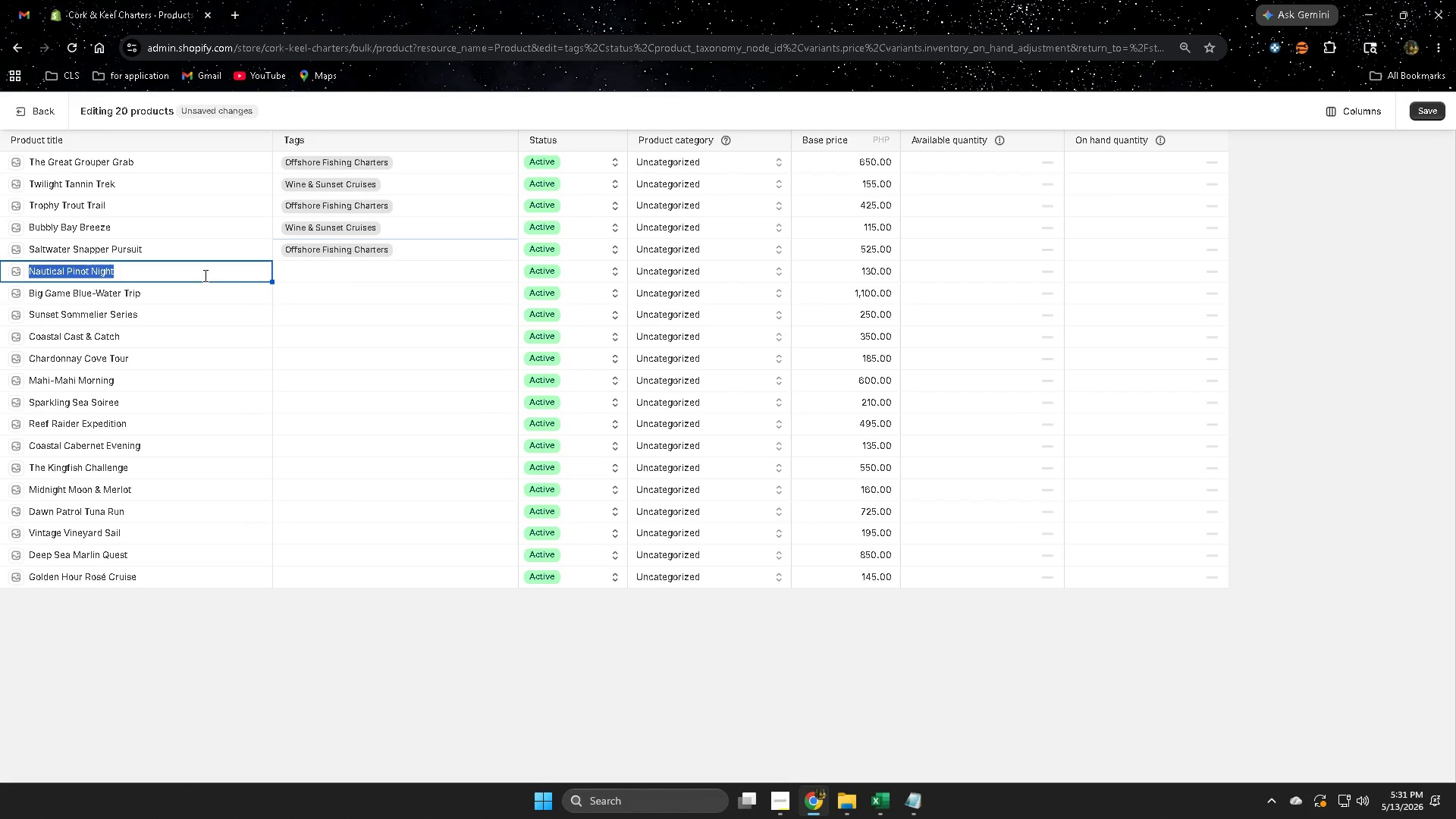 
key(Control+ControlLeft)
 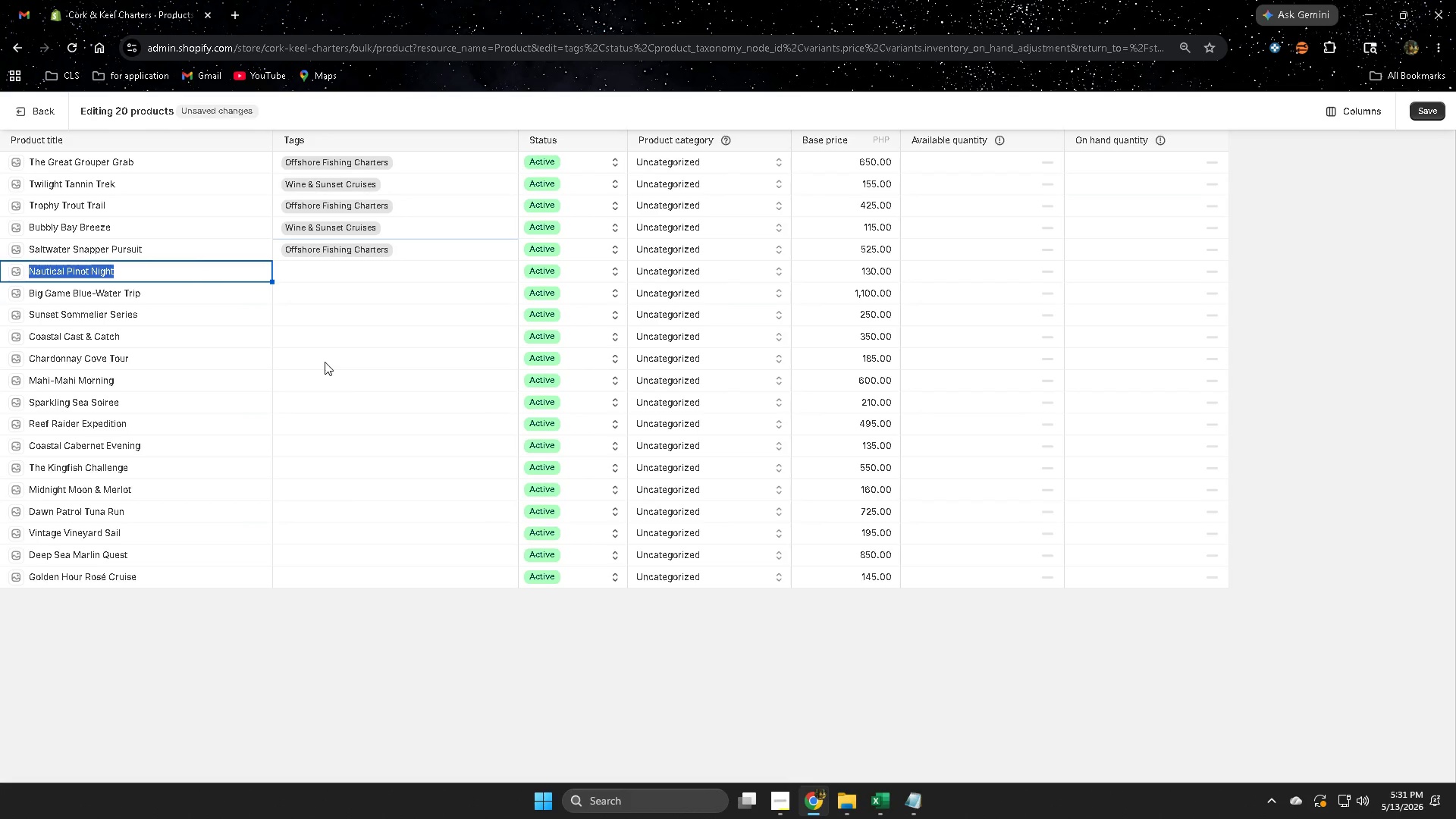 
key(Control+C)
 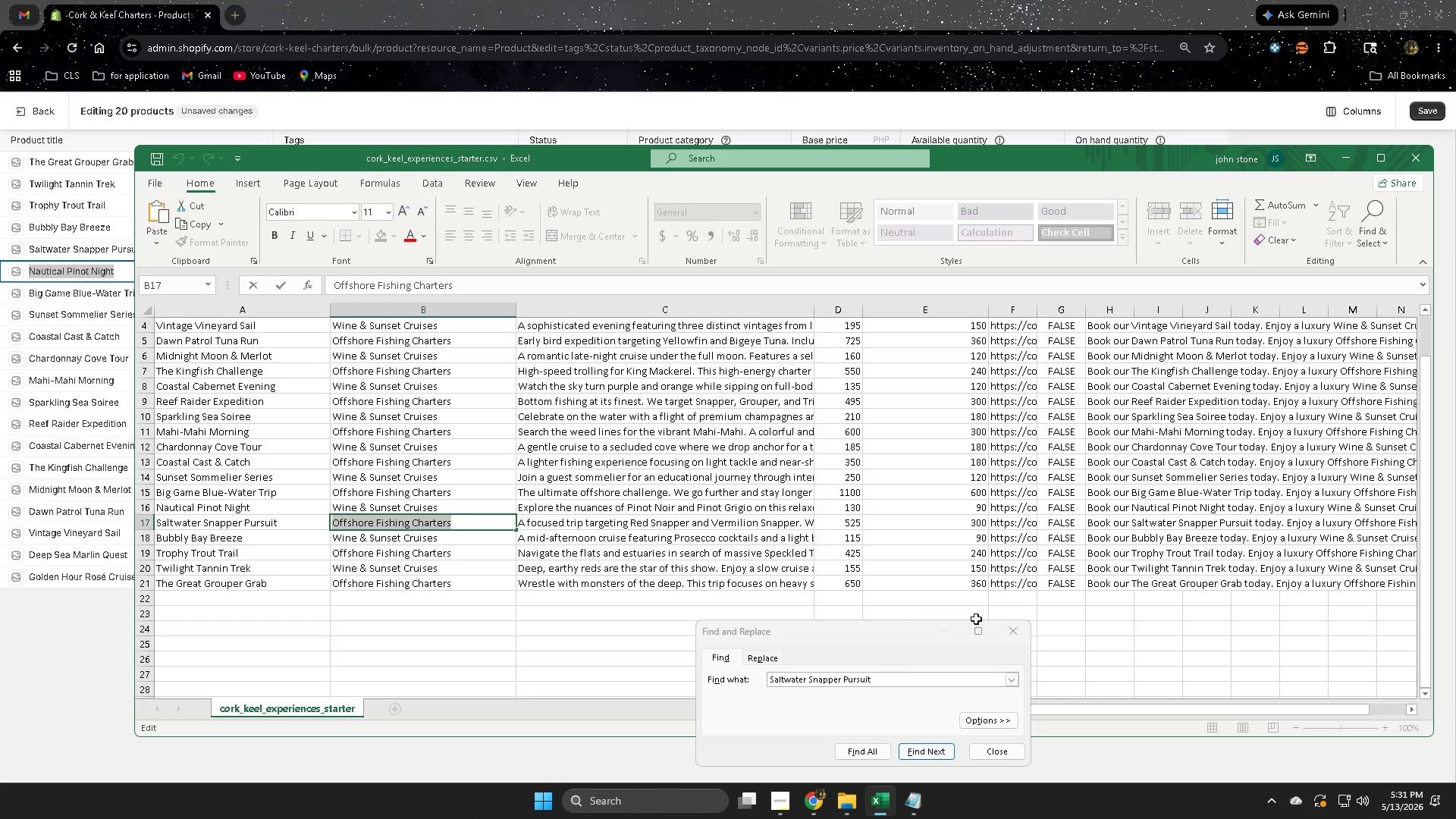 
double_click([624, 420])
 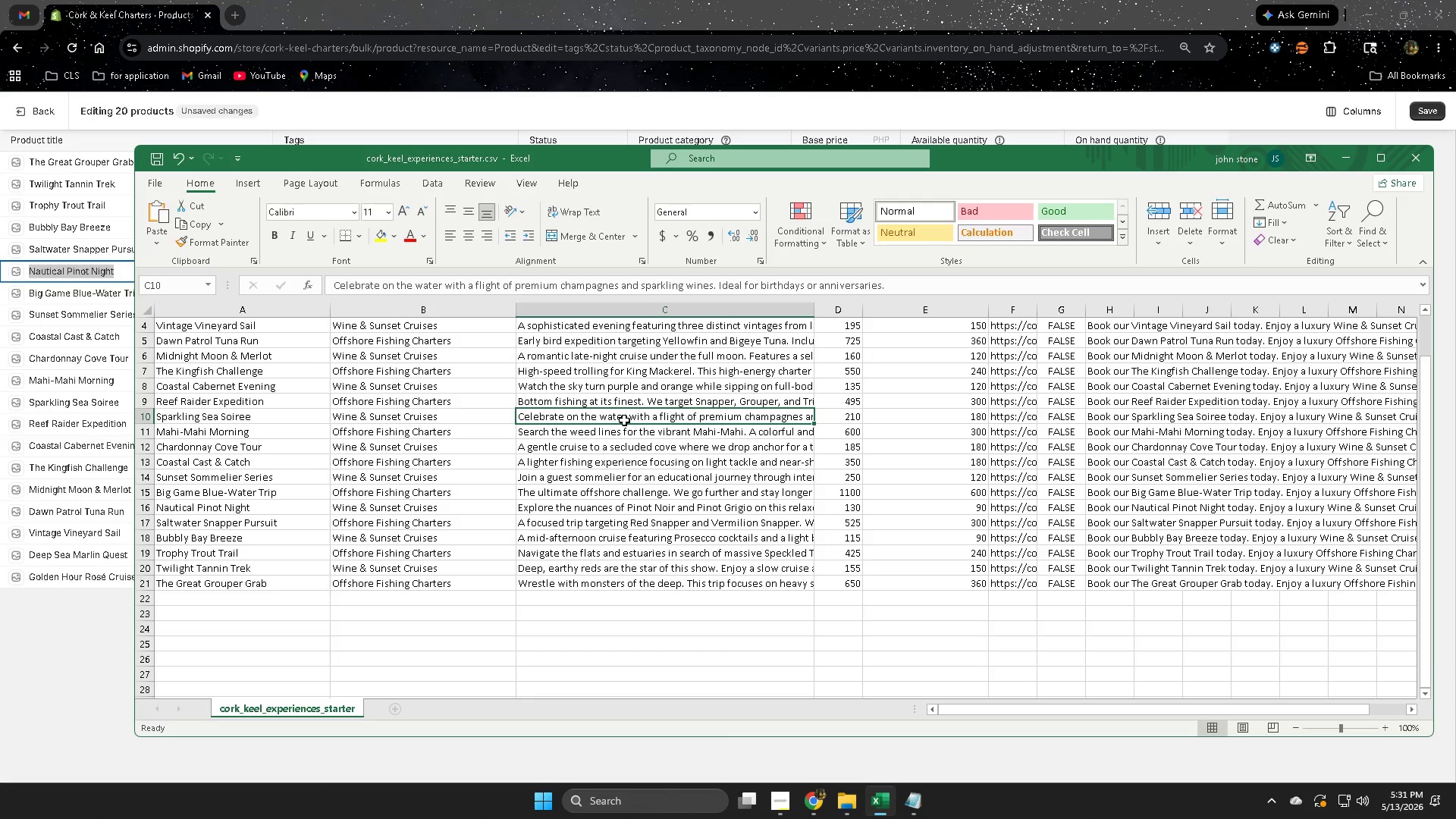 
key(Control+F)
 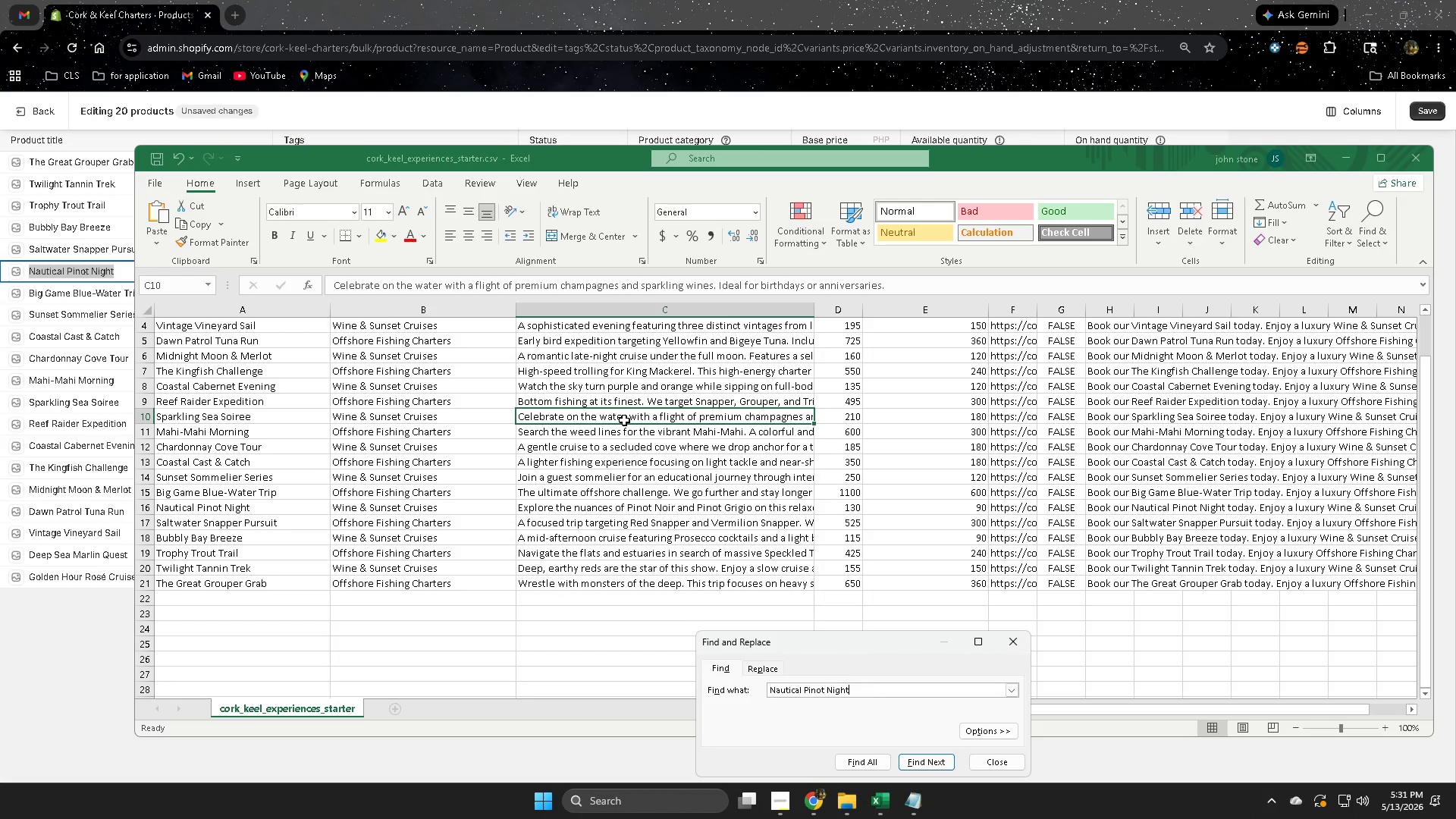 
key(Control+V)
 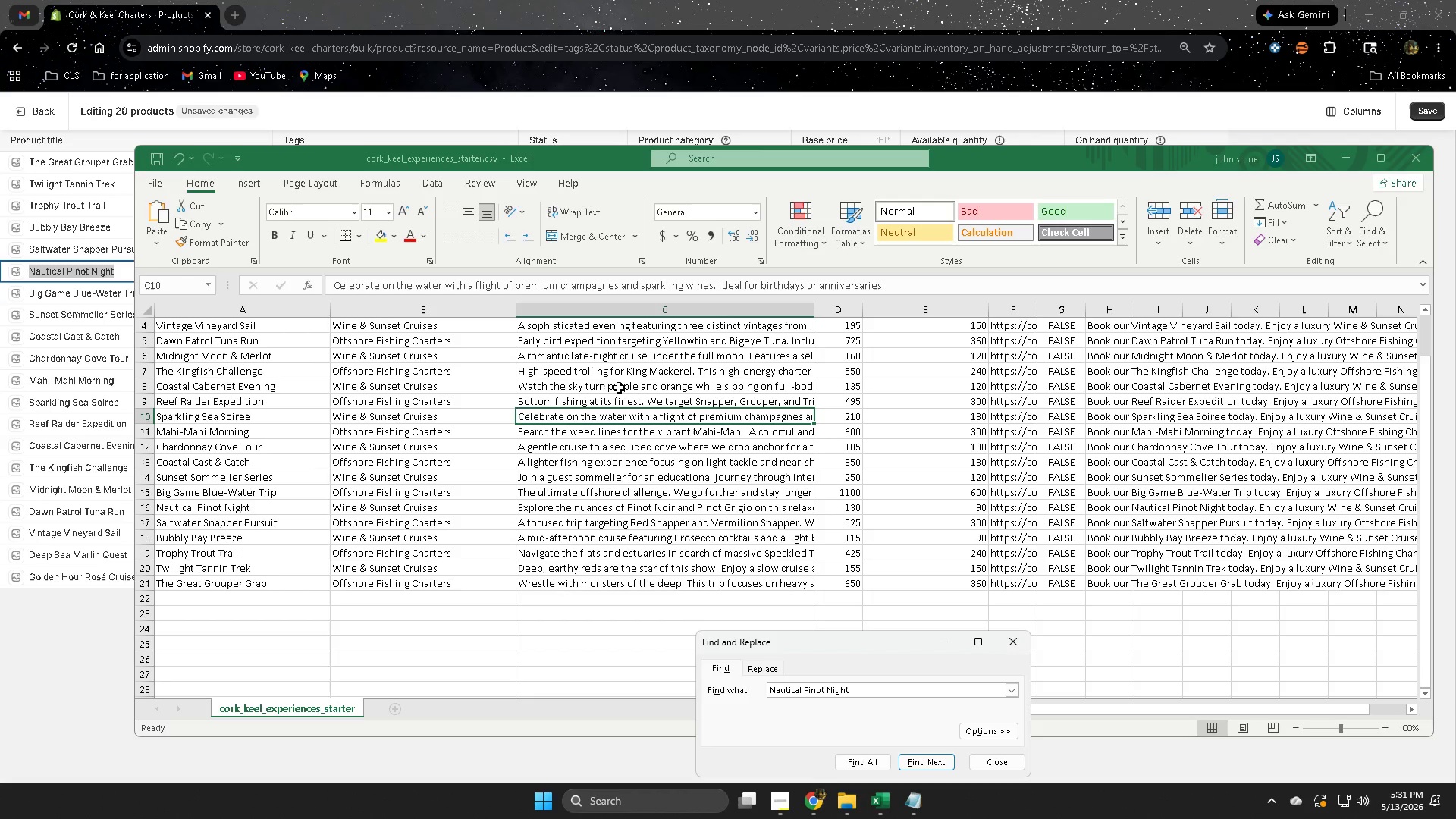 
key(Enter)
 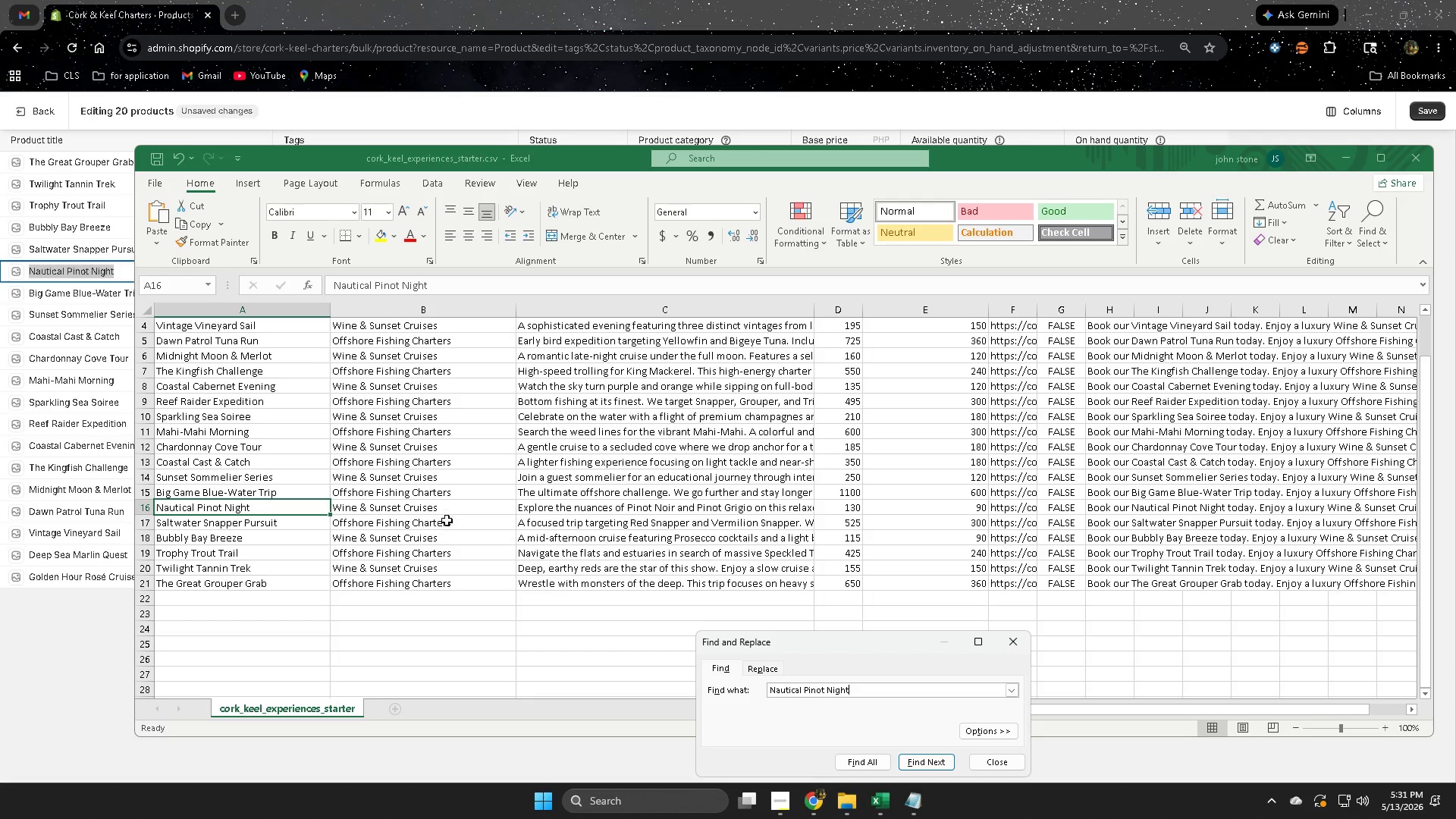 
double_click([450, 508])
 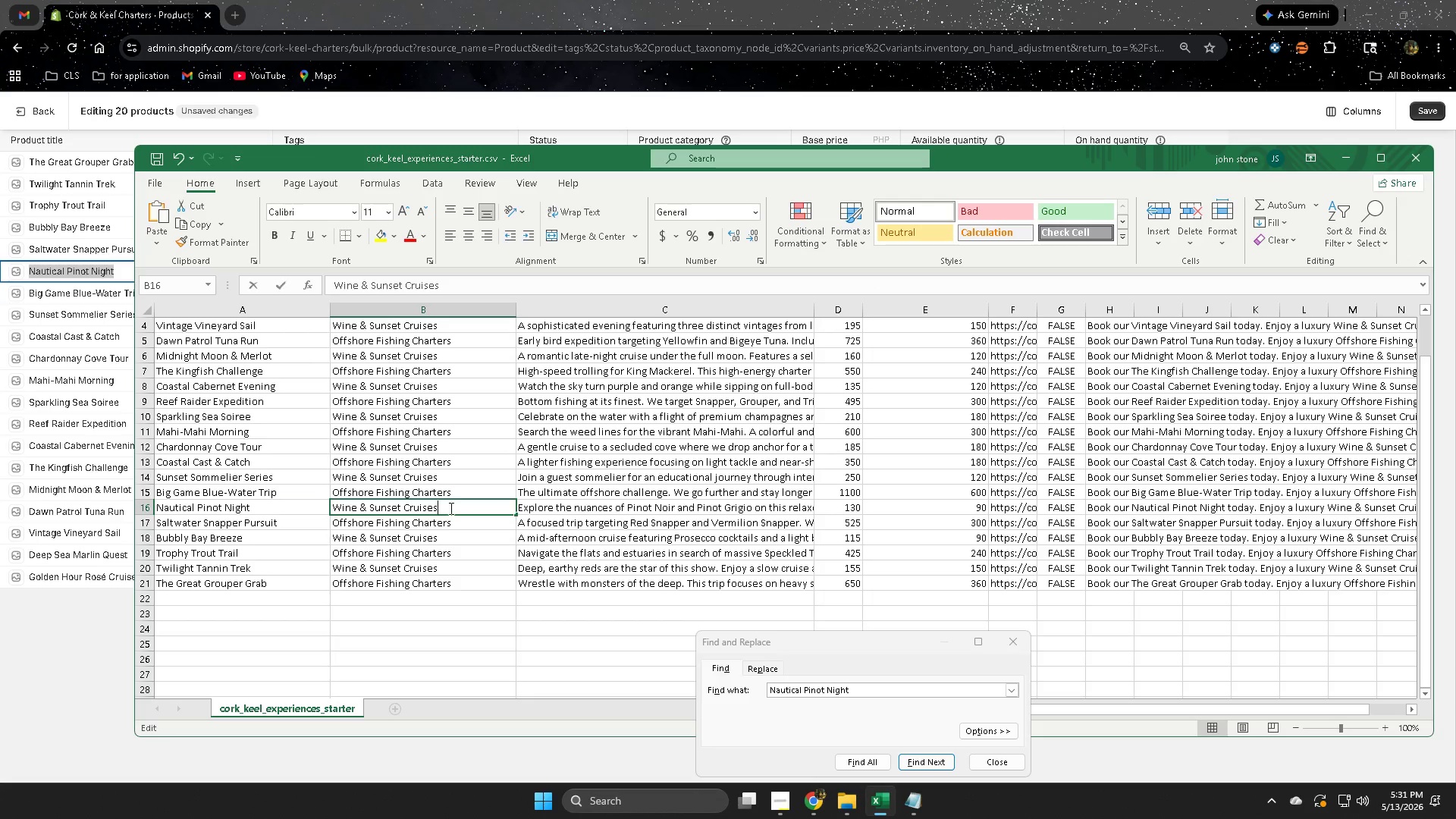 
triple_click([450, 508])
 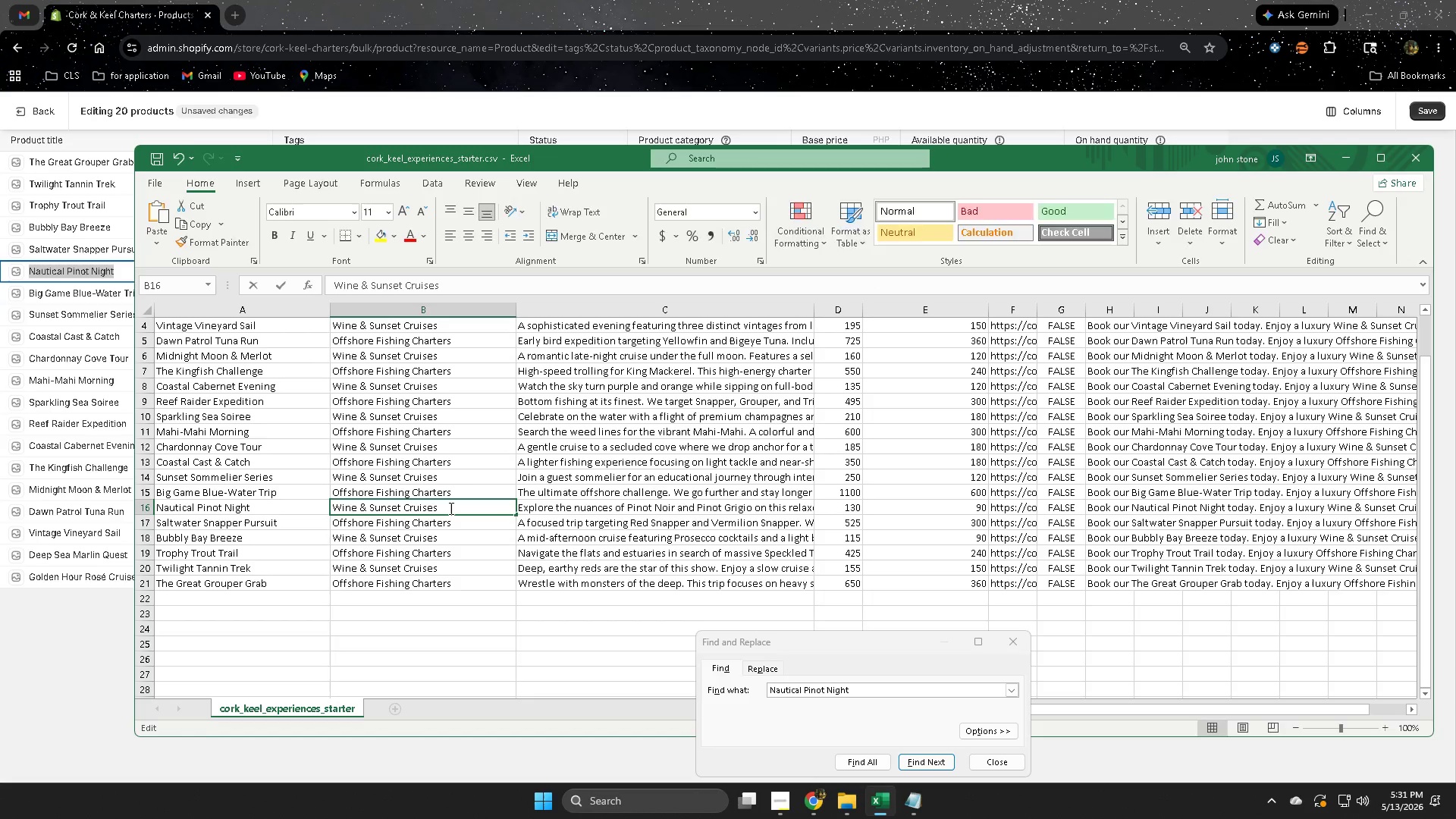 
triple_click([450, 508])
 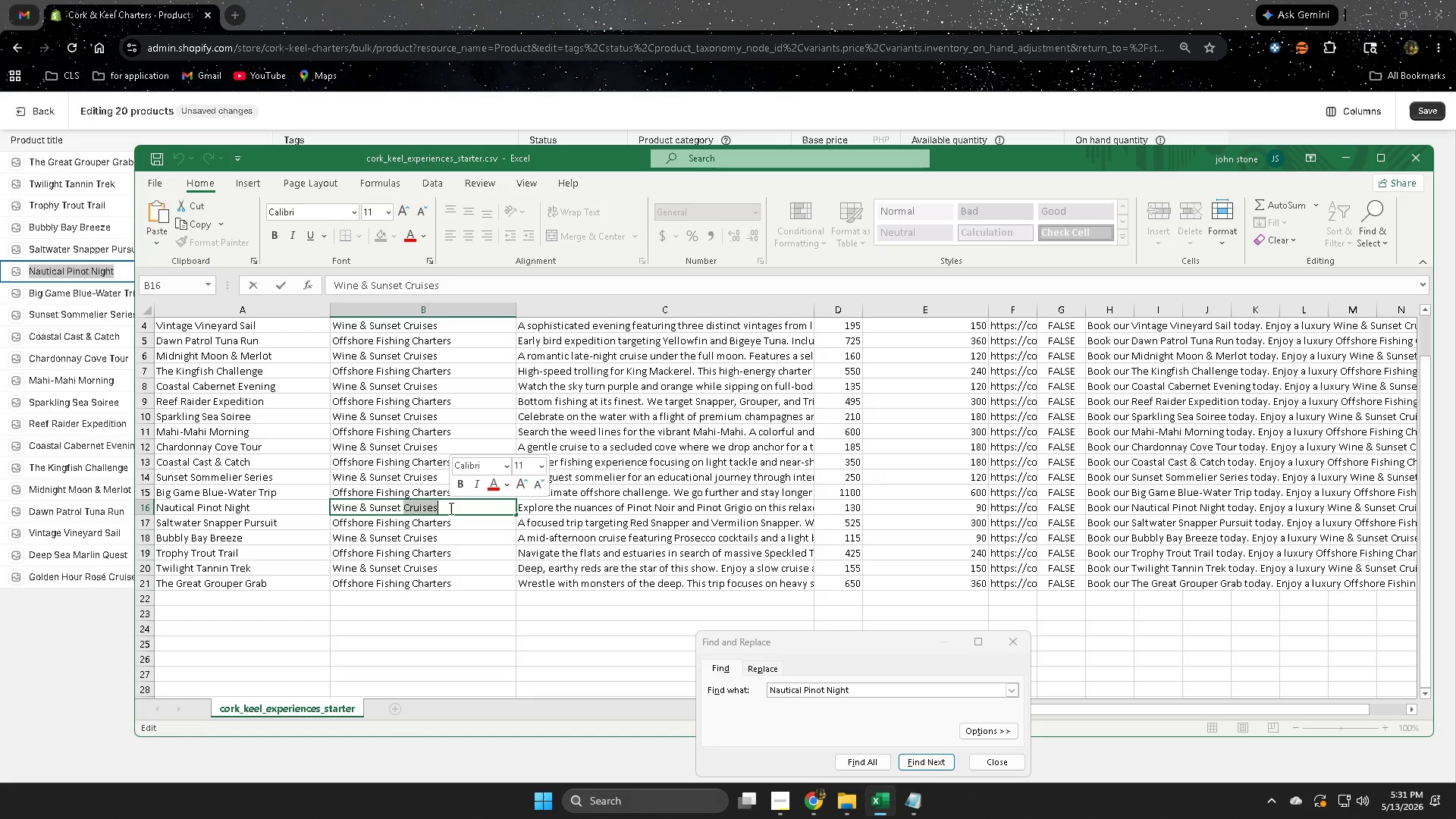 
triple_click([450, 508])
 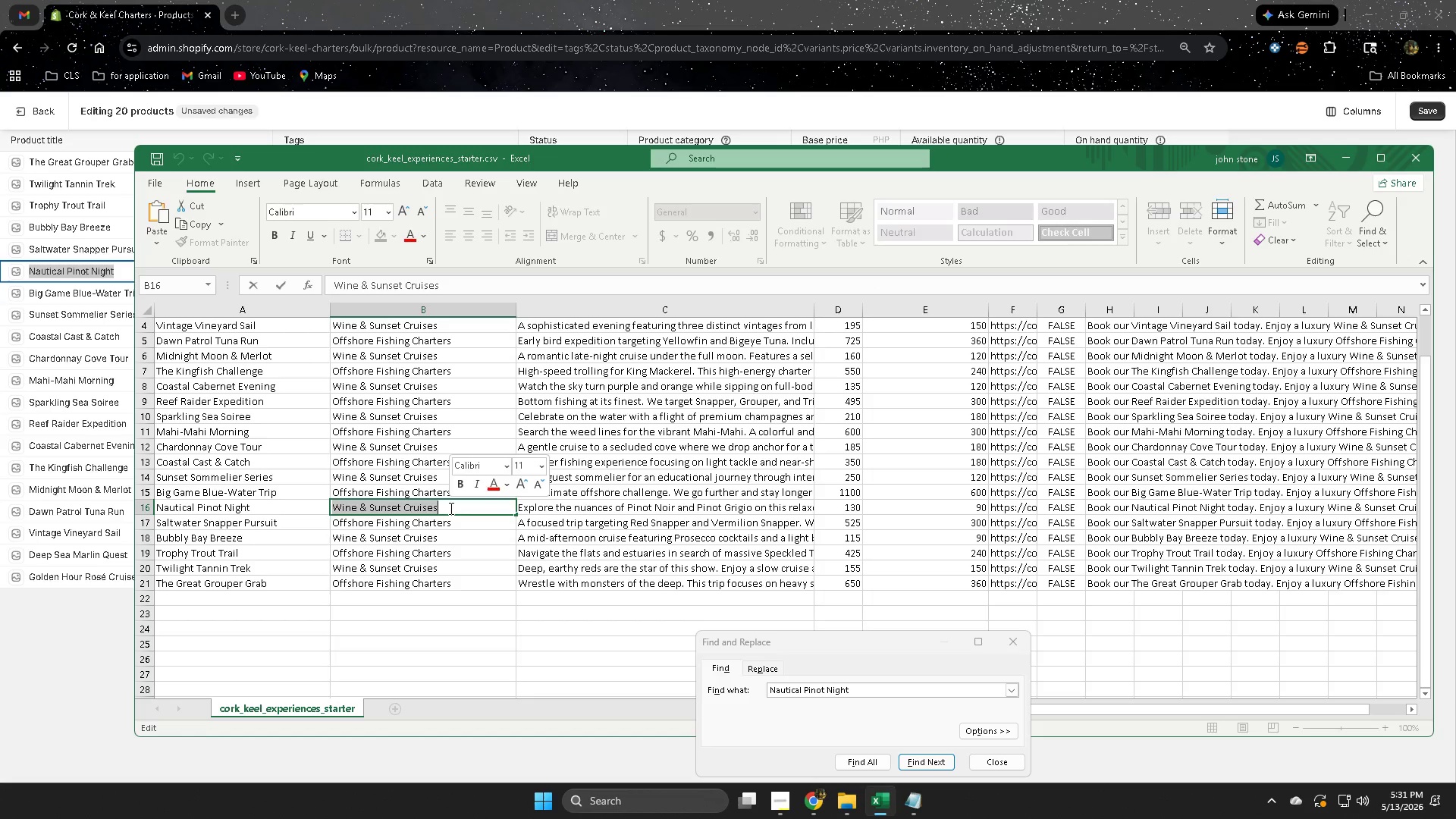 
key(Control+ControlLeft)
 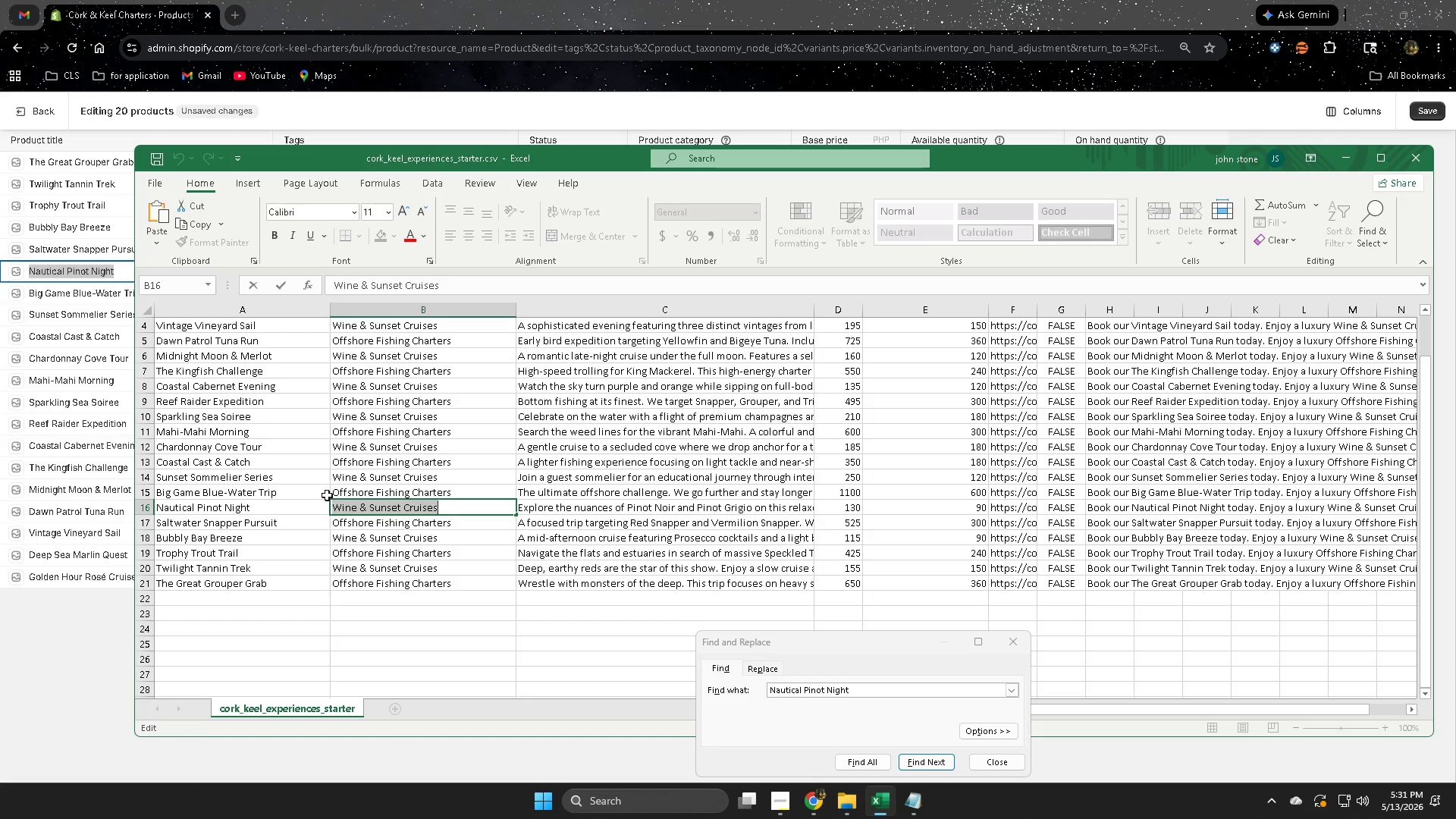 
key(Control+C)
 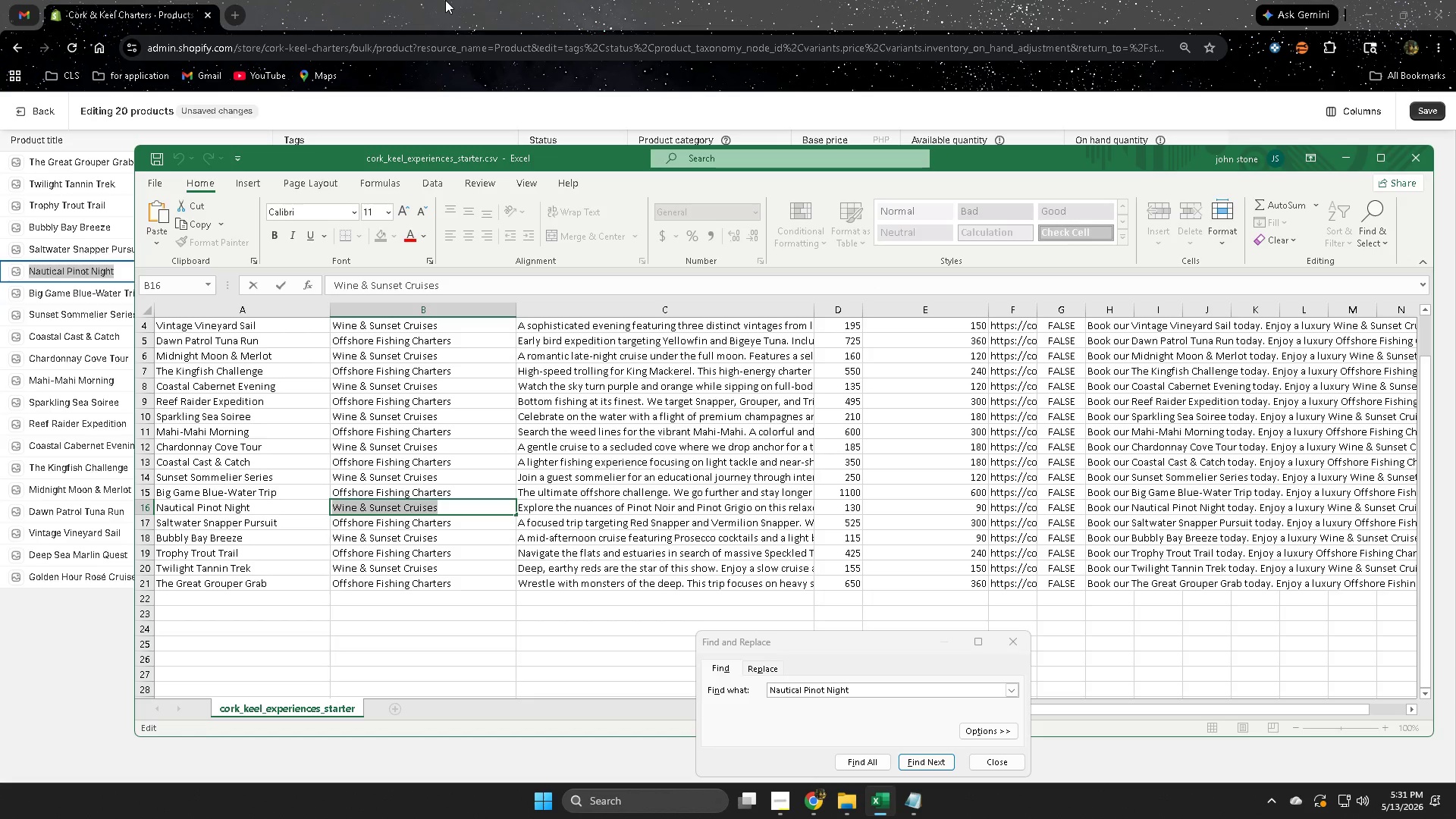 
left_click([450, 0])
 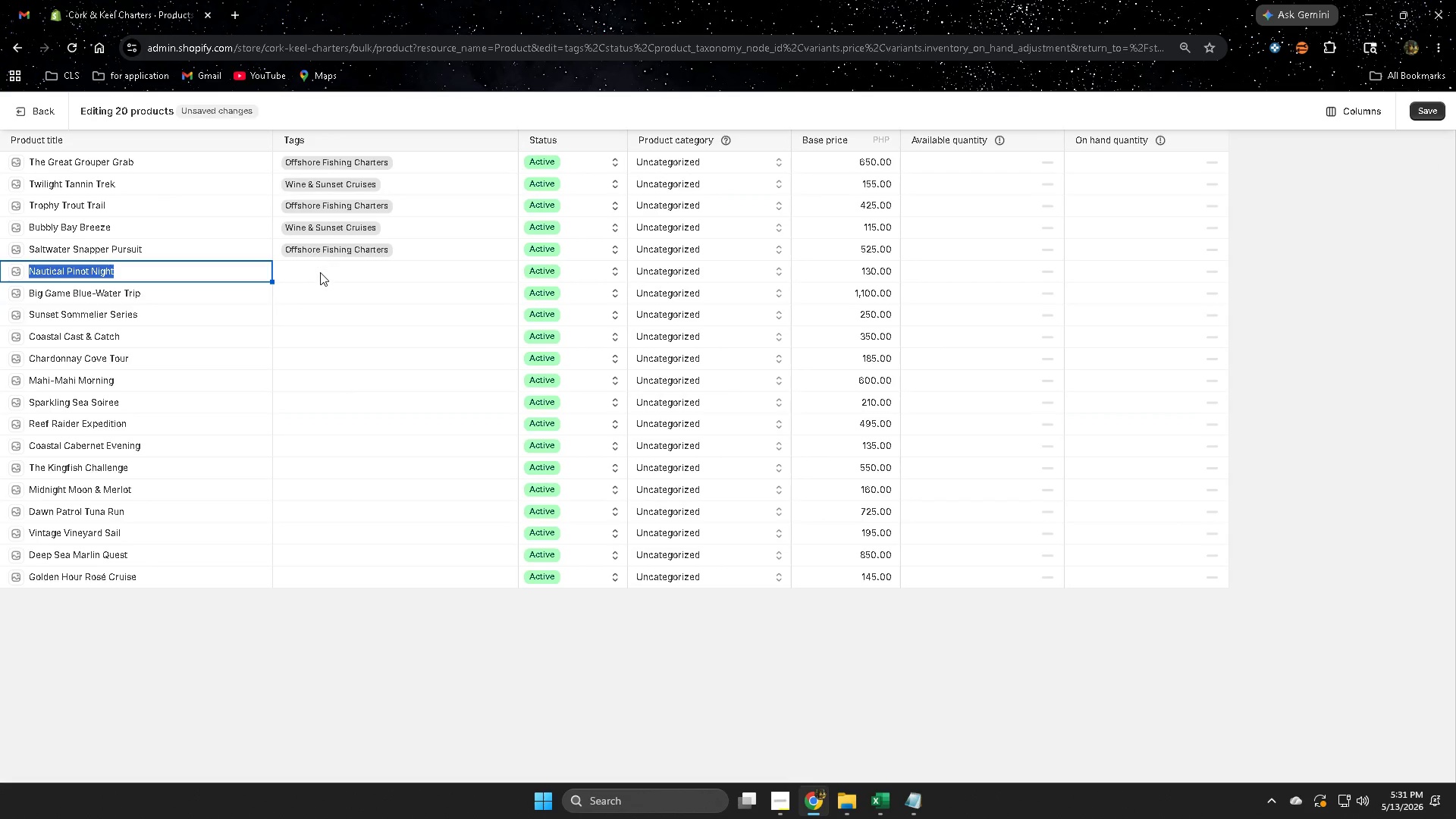 
double_click([319, 272])
 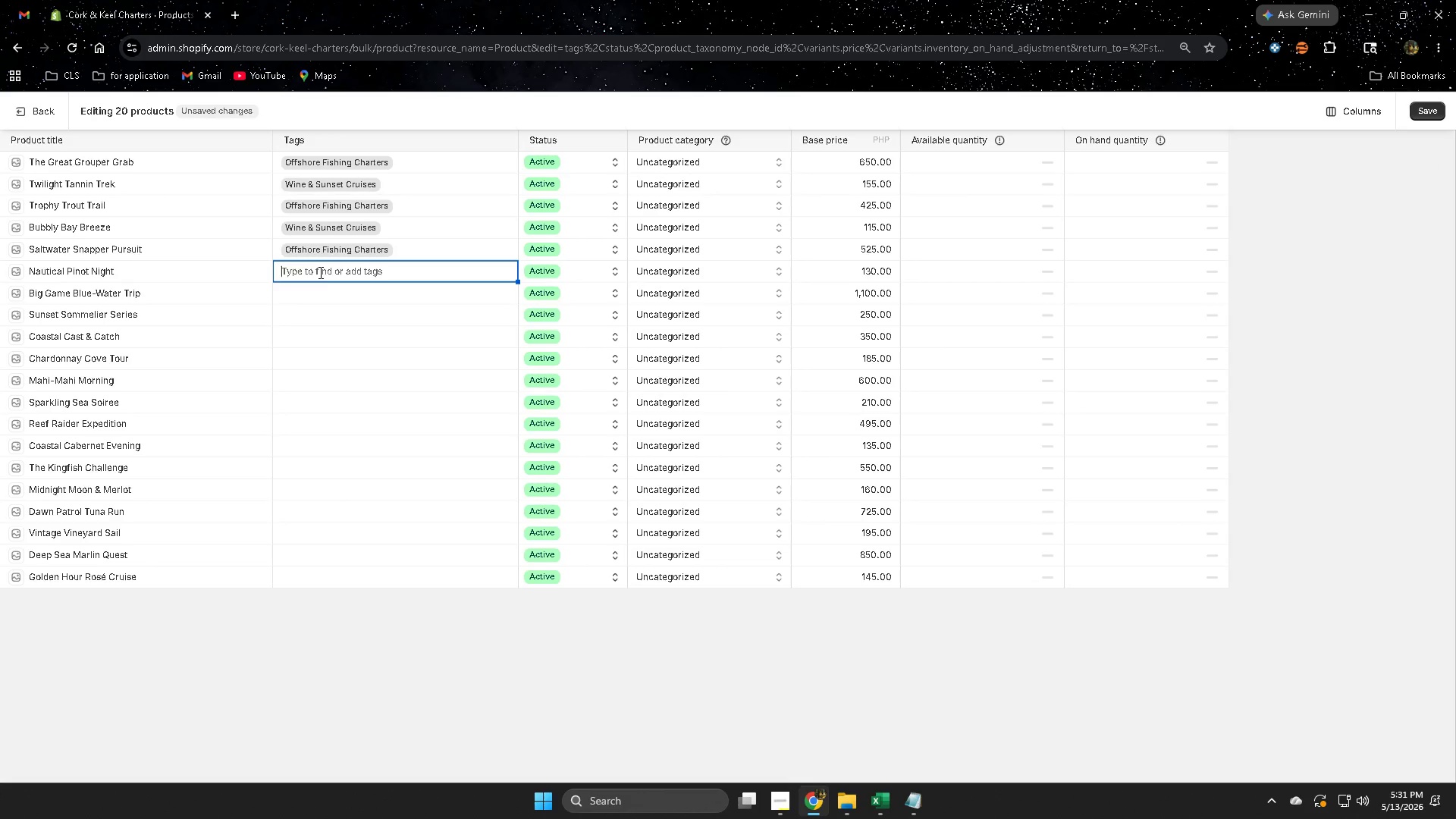 
key(Control+V)
 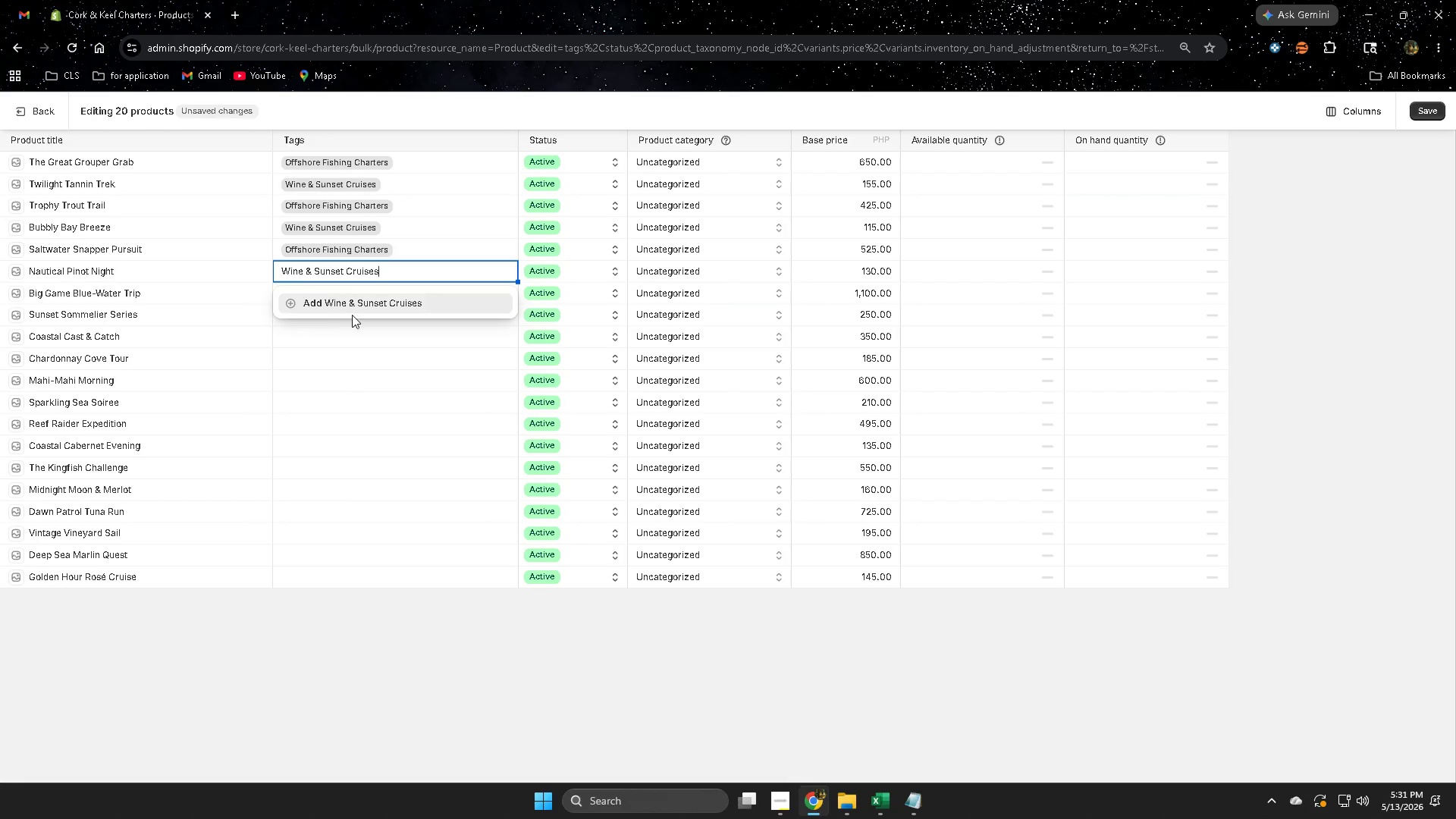 
left_click([353, 309])
 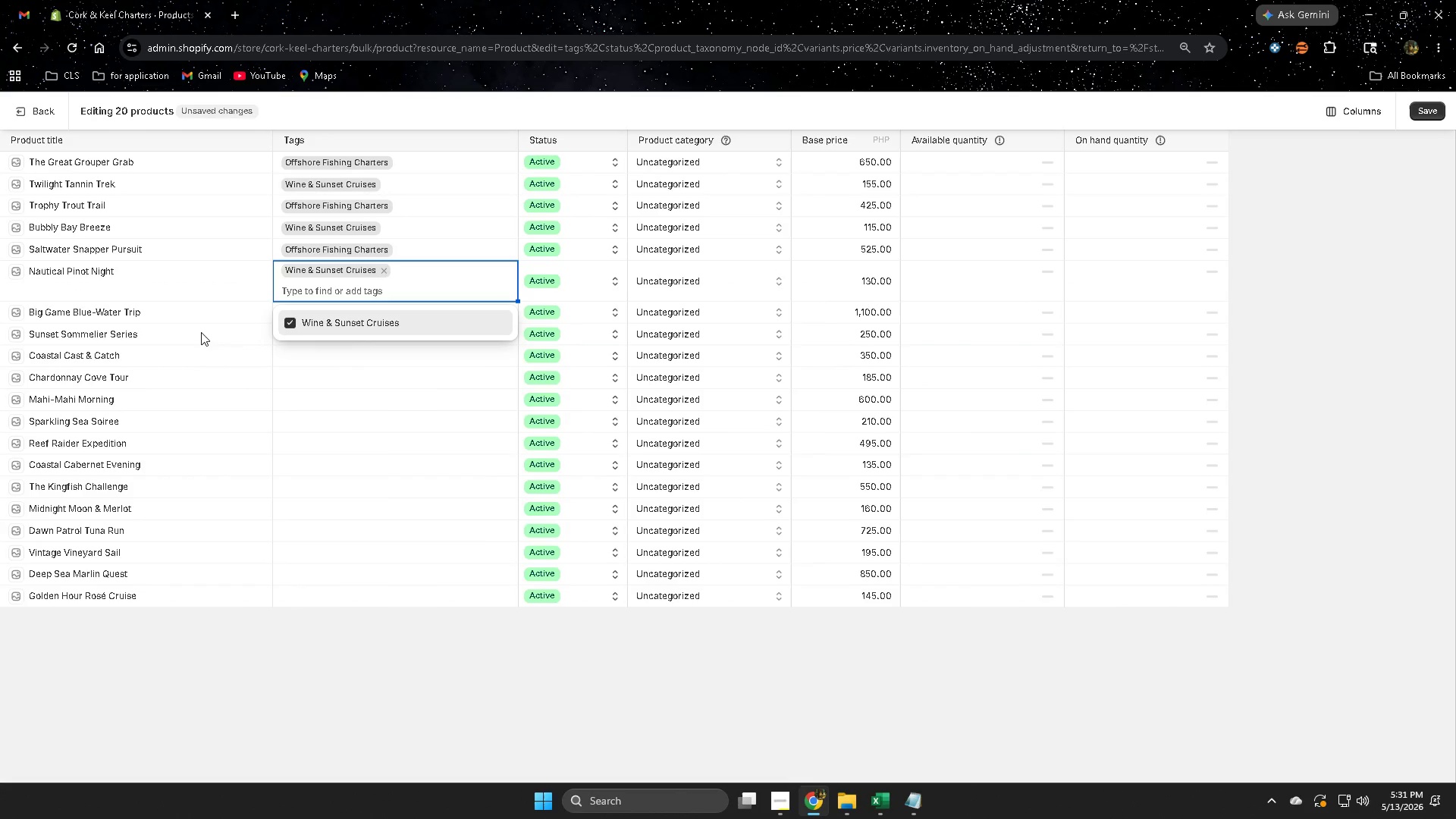 
left_click([192, 285])
 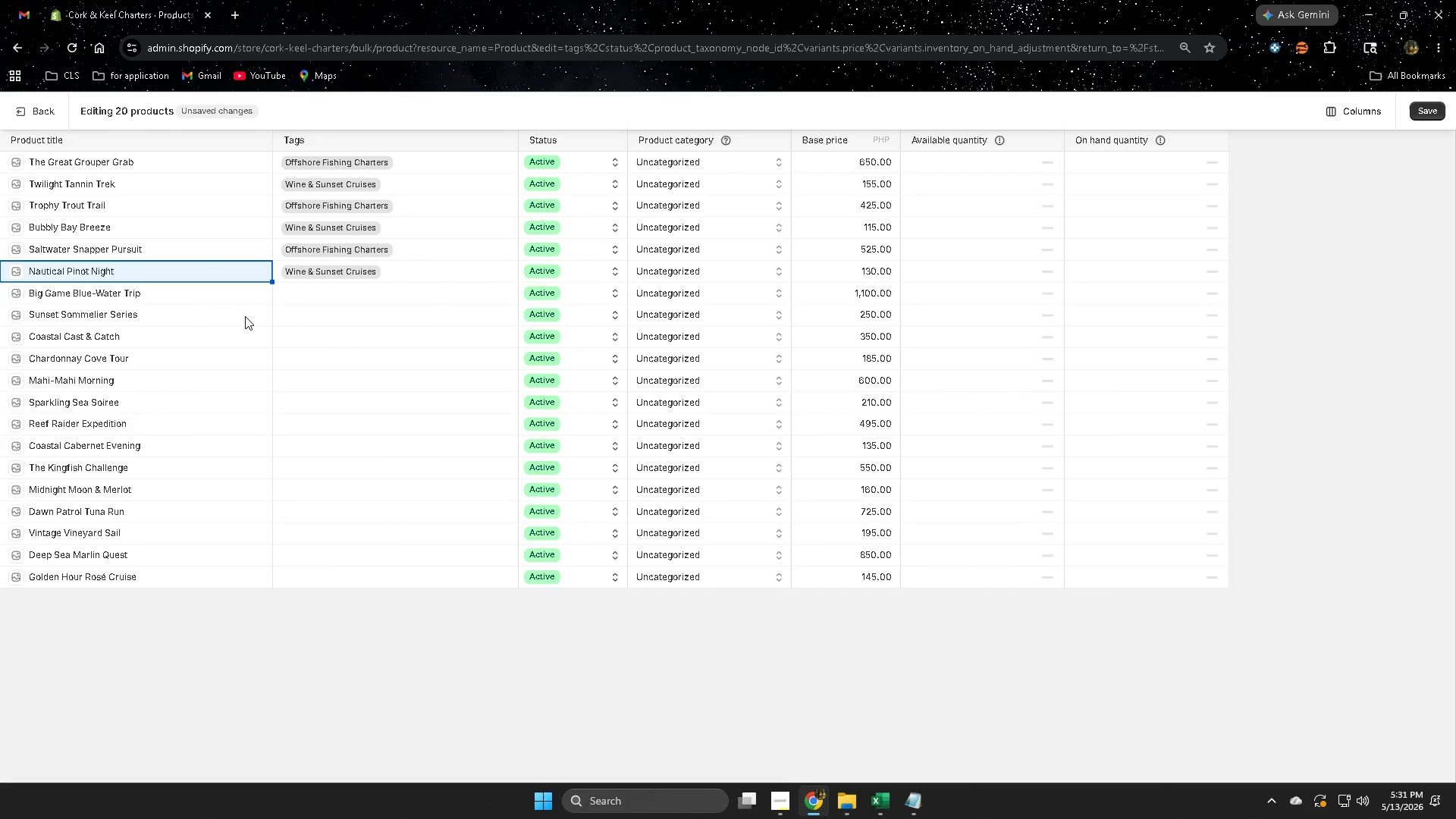 
left_click([217, 300])
 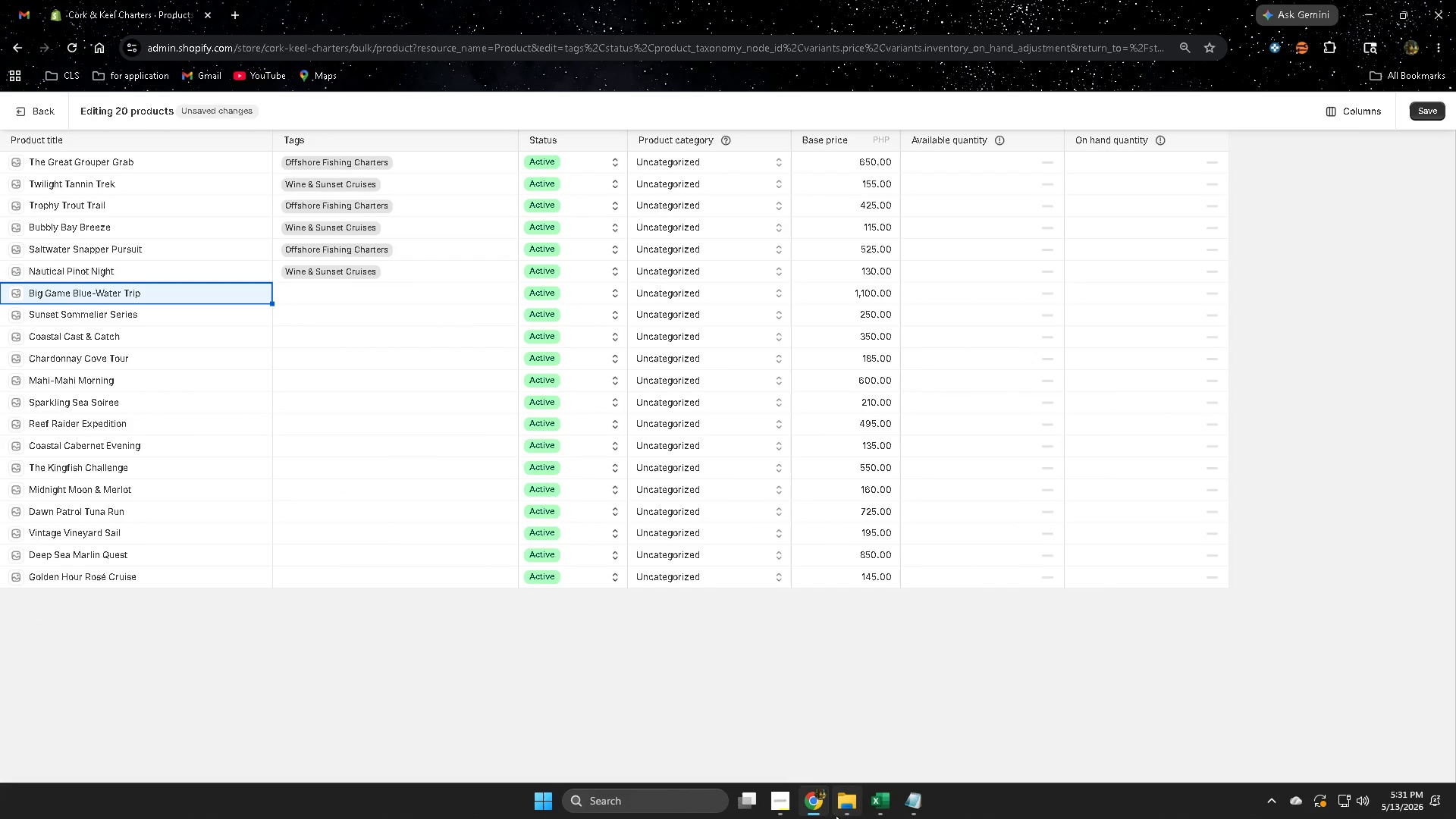 
left_click([888, 805])
 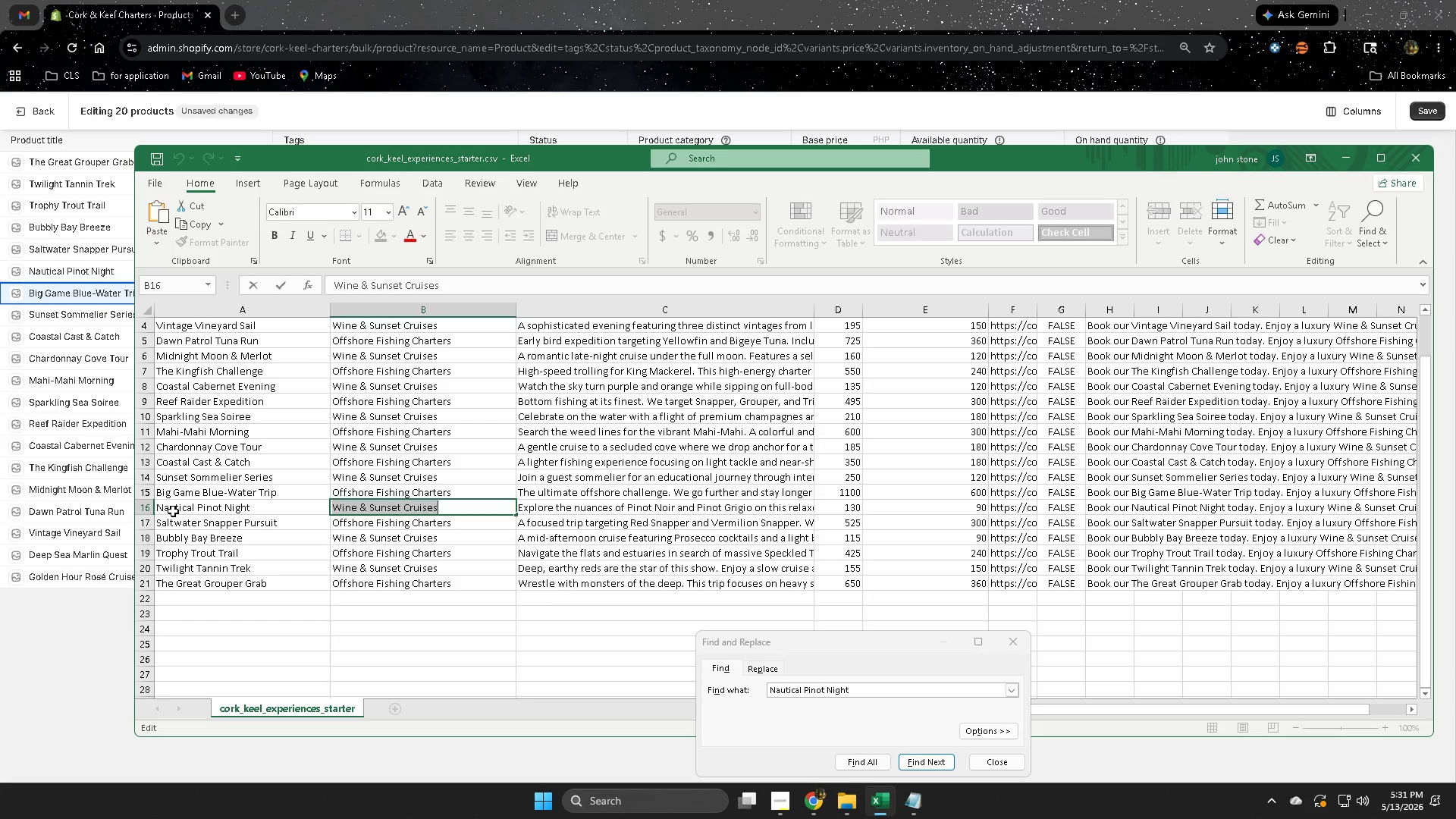 
left_click([641, 0])
 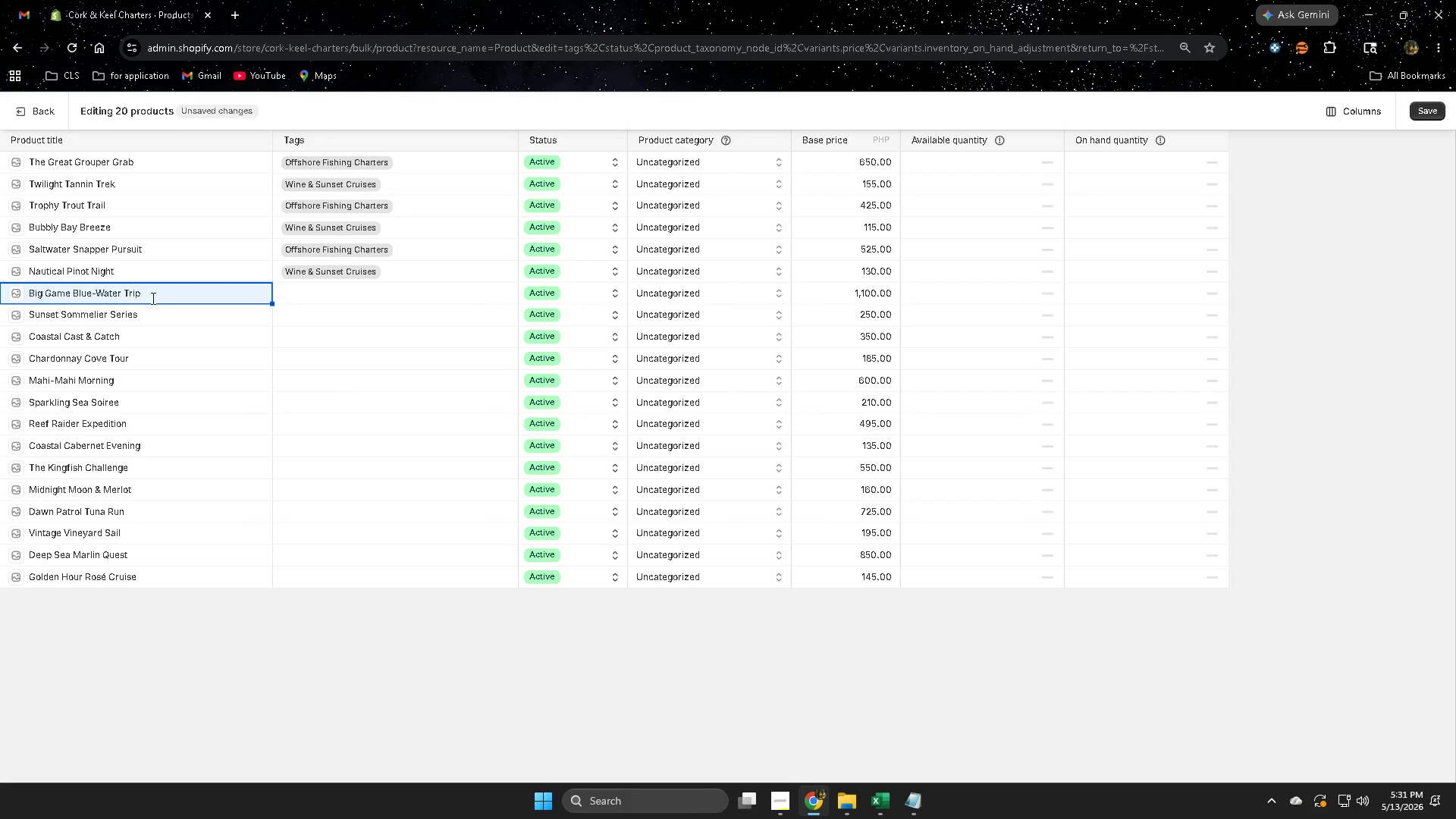 
double_click([155, 297])
 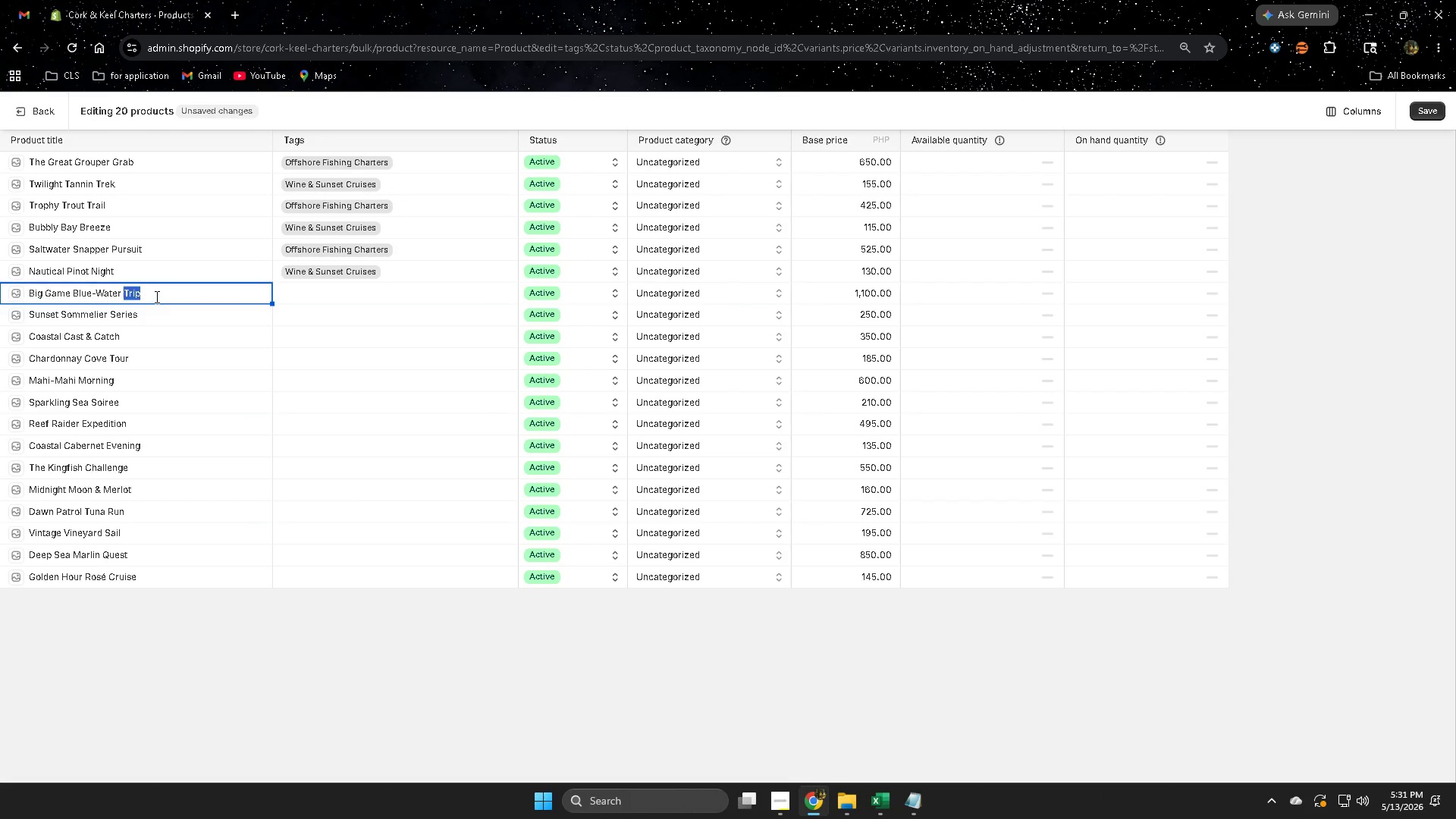 
triple_click([155, 297])
 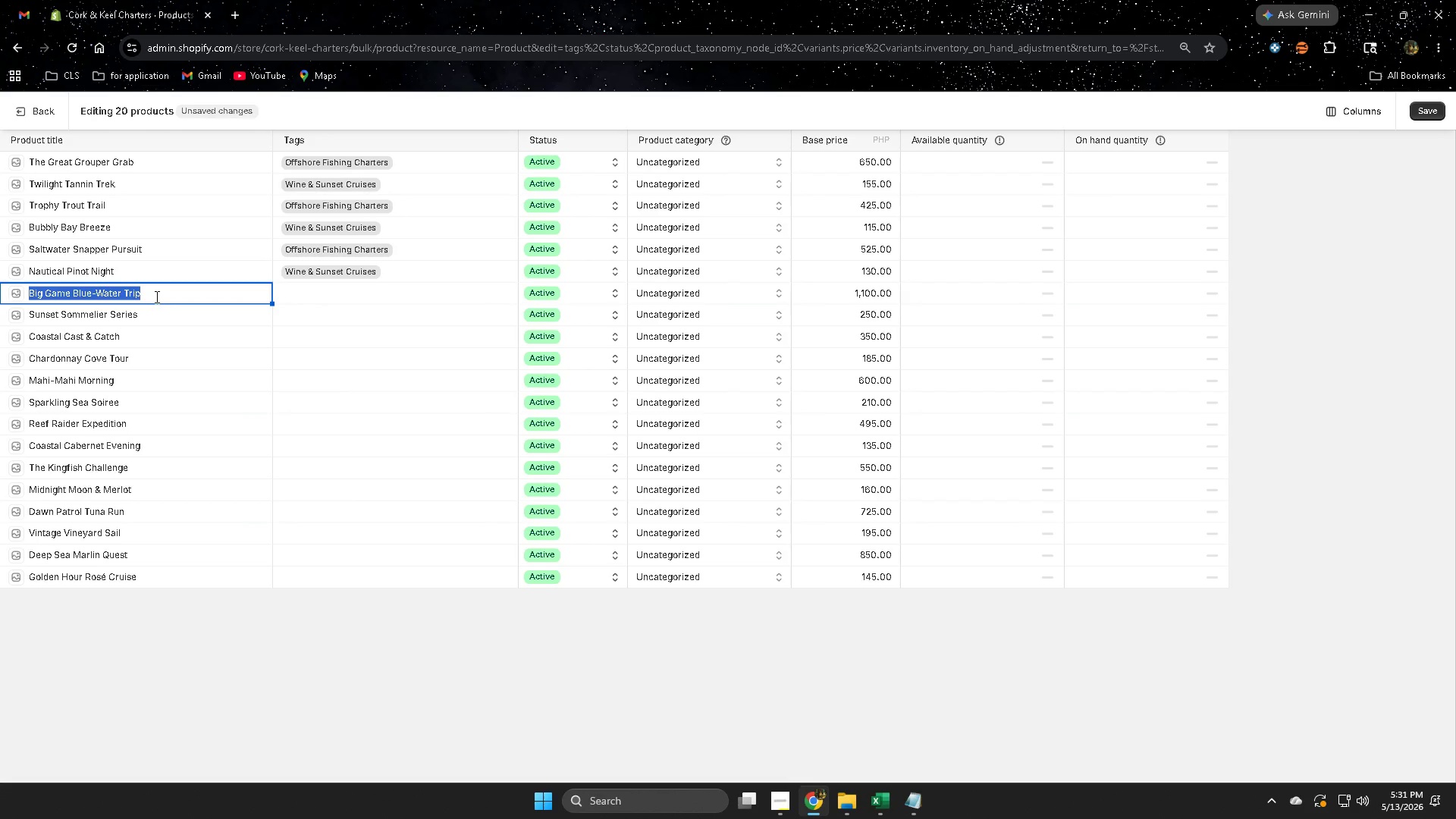 
key(Control+ControlLeft)
 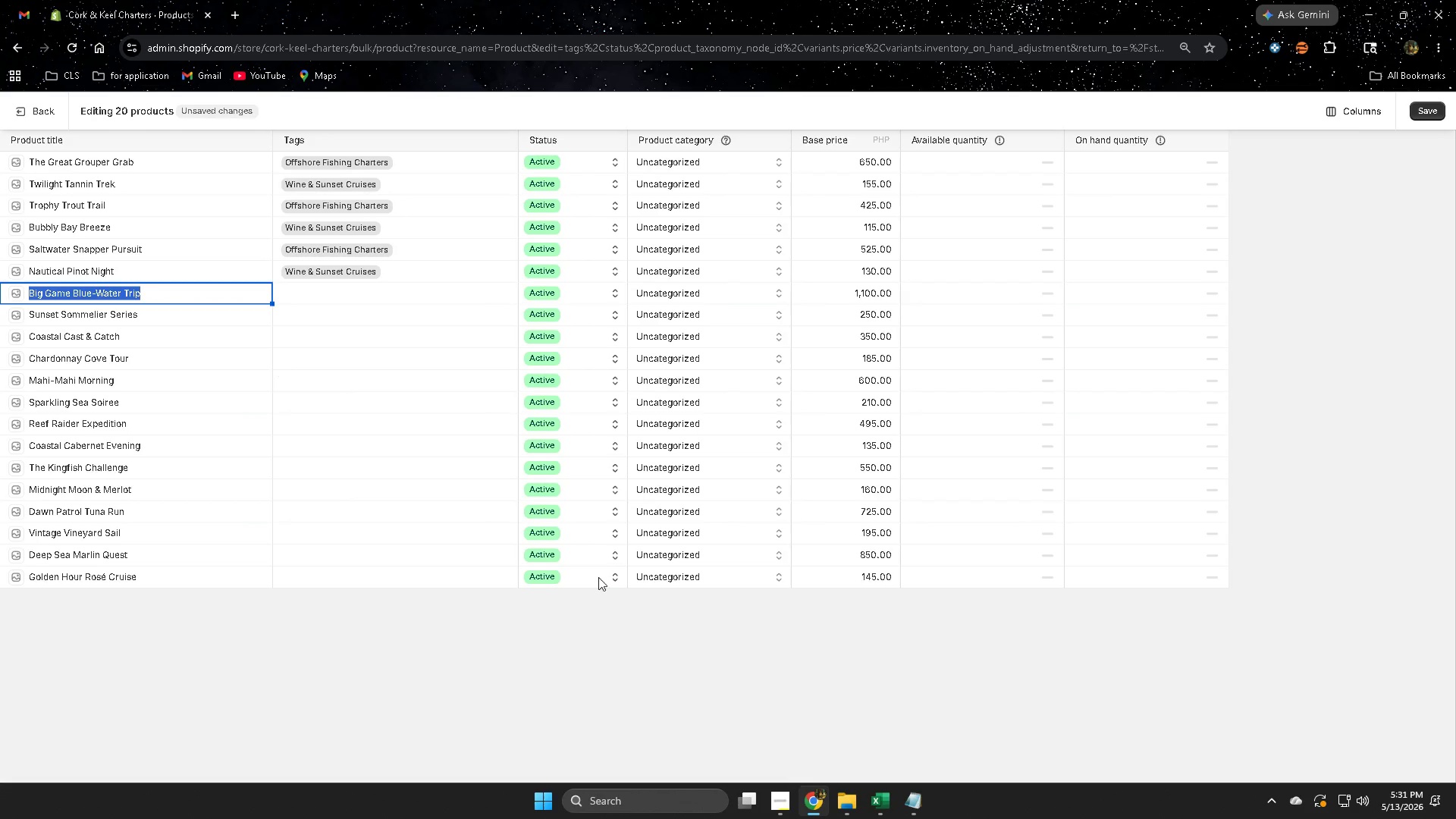 
key(Control+C)
 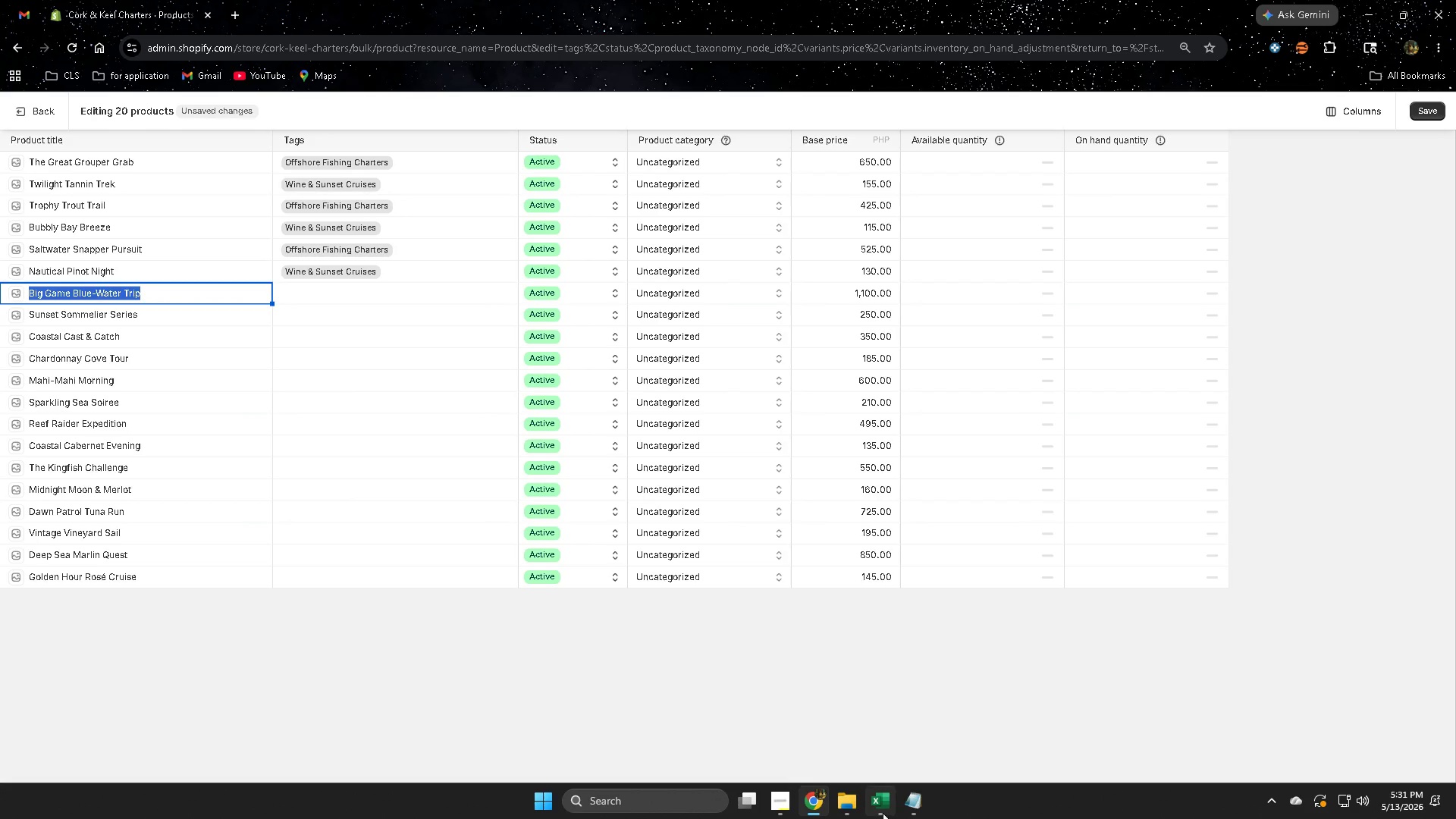 
left_click([881, 808])
 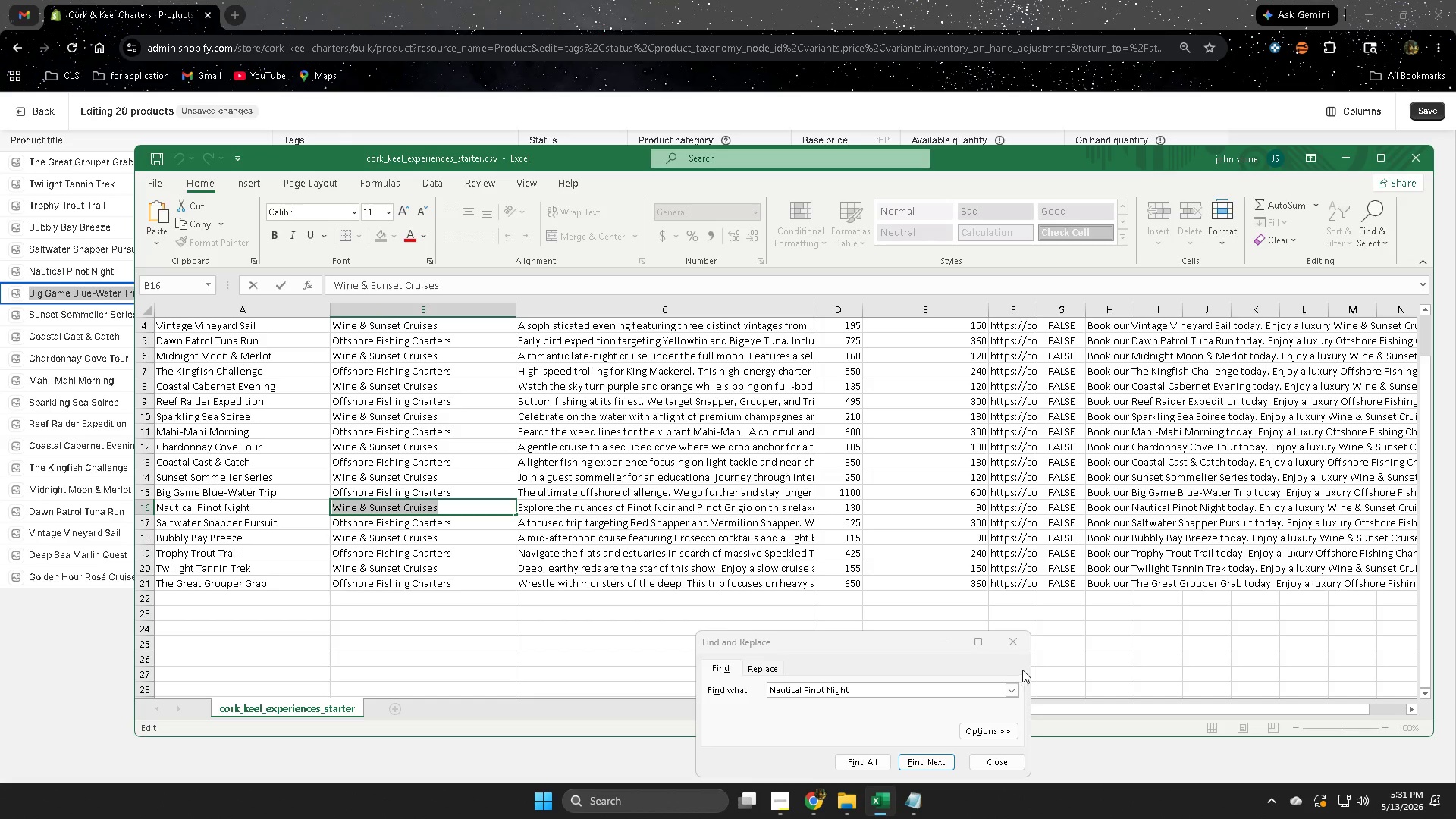 
left_click([1023, 646])
 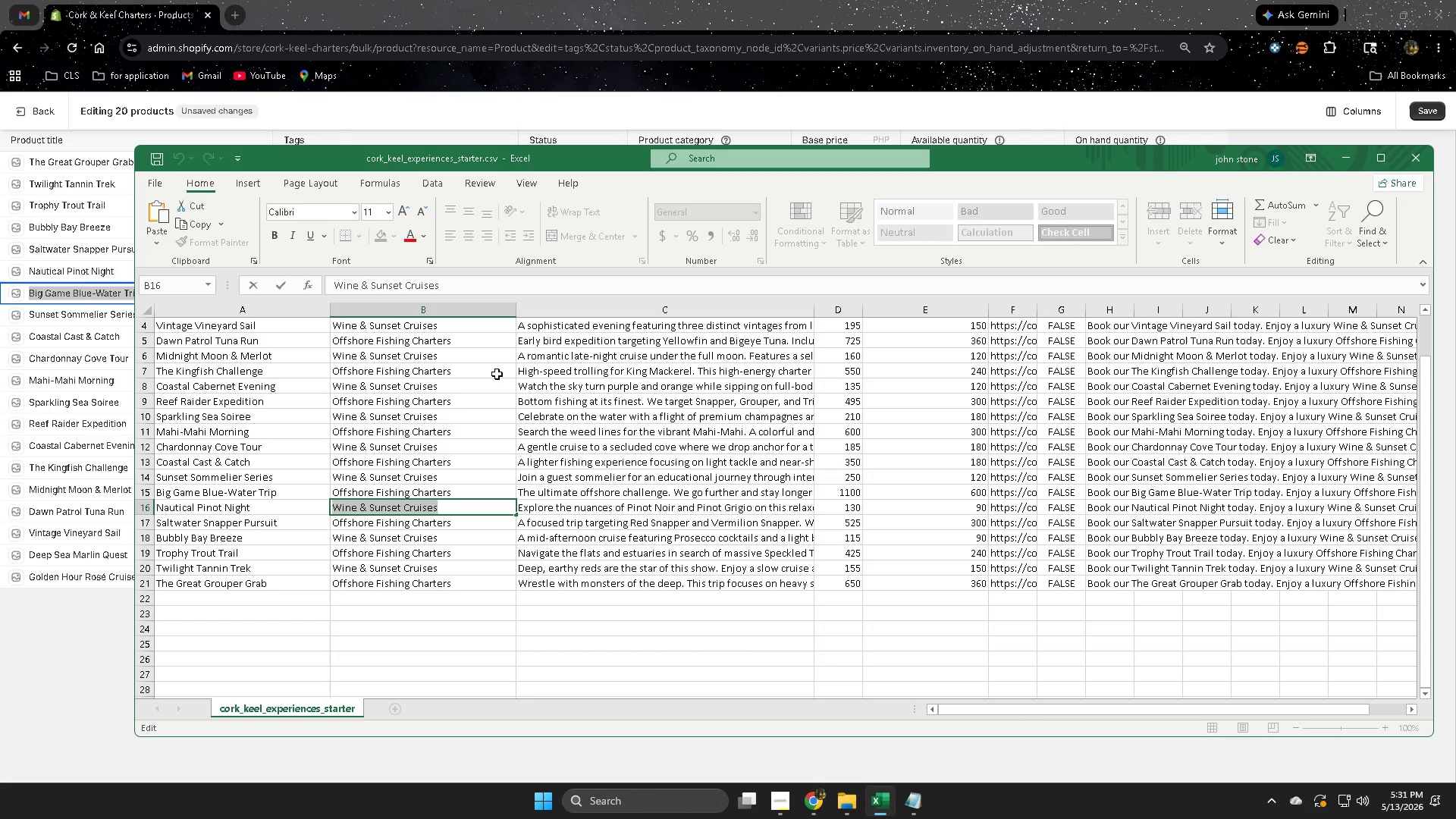 
left_click([561, 390])
 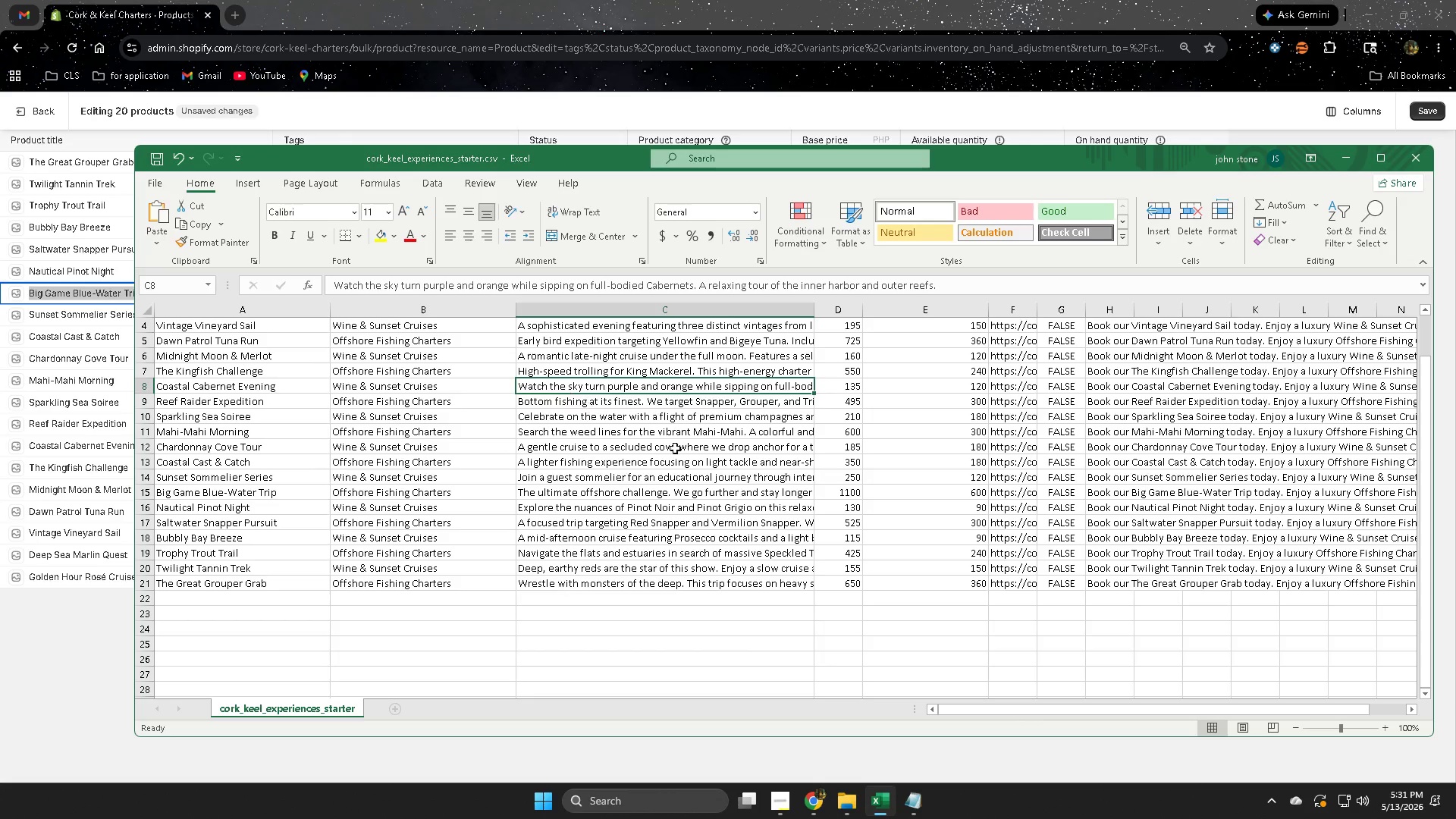 
key(Control+F)
 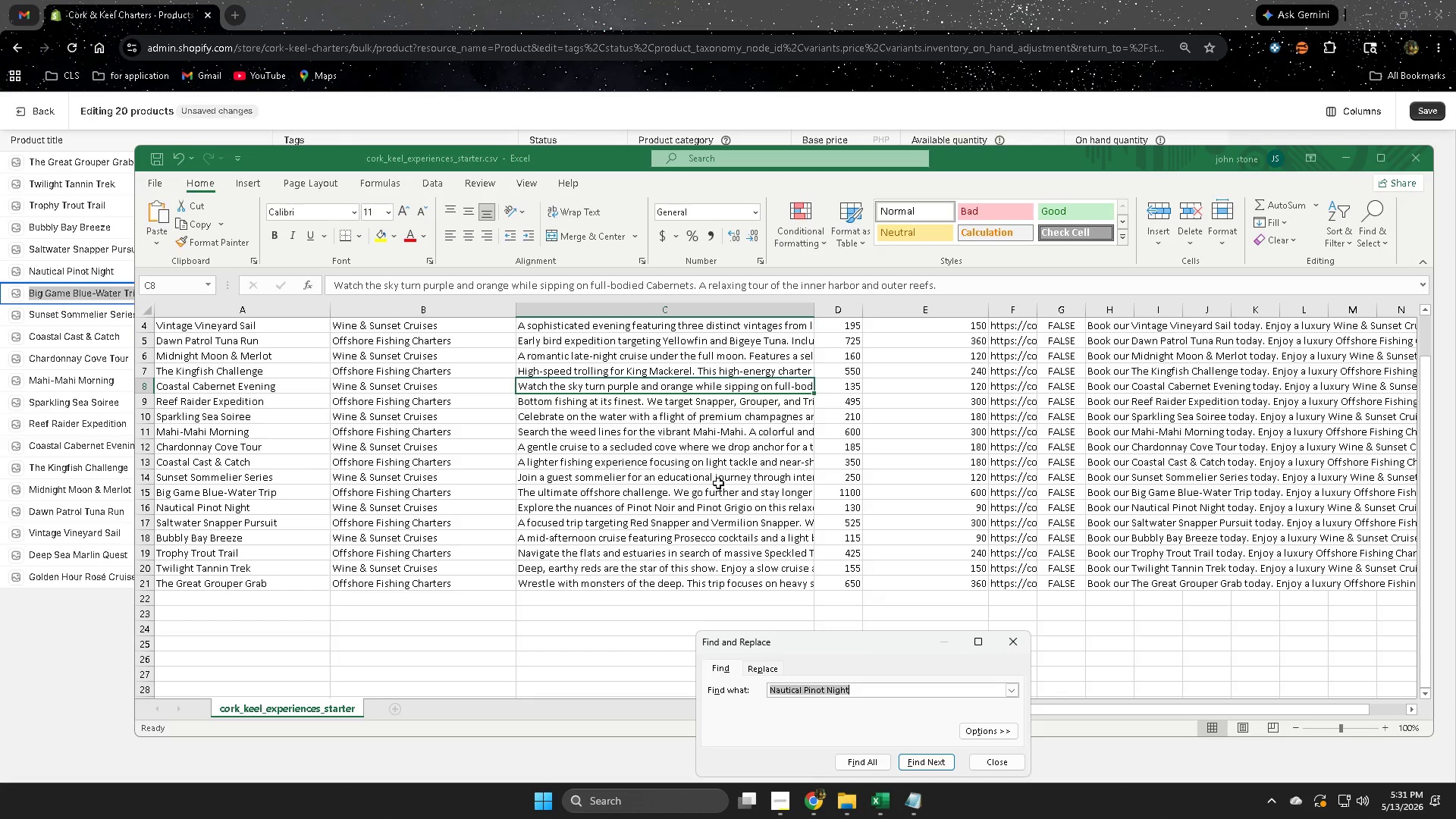 
key(Control+V)
 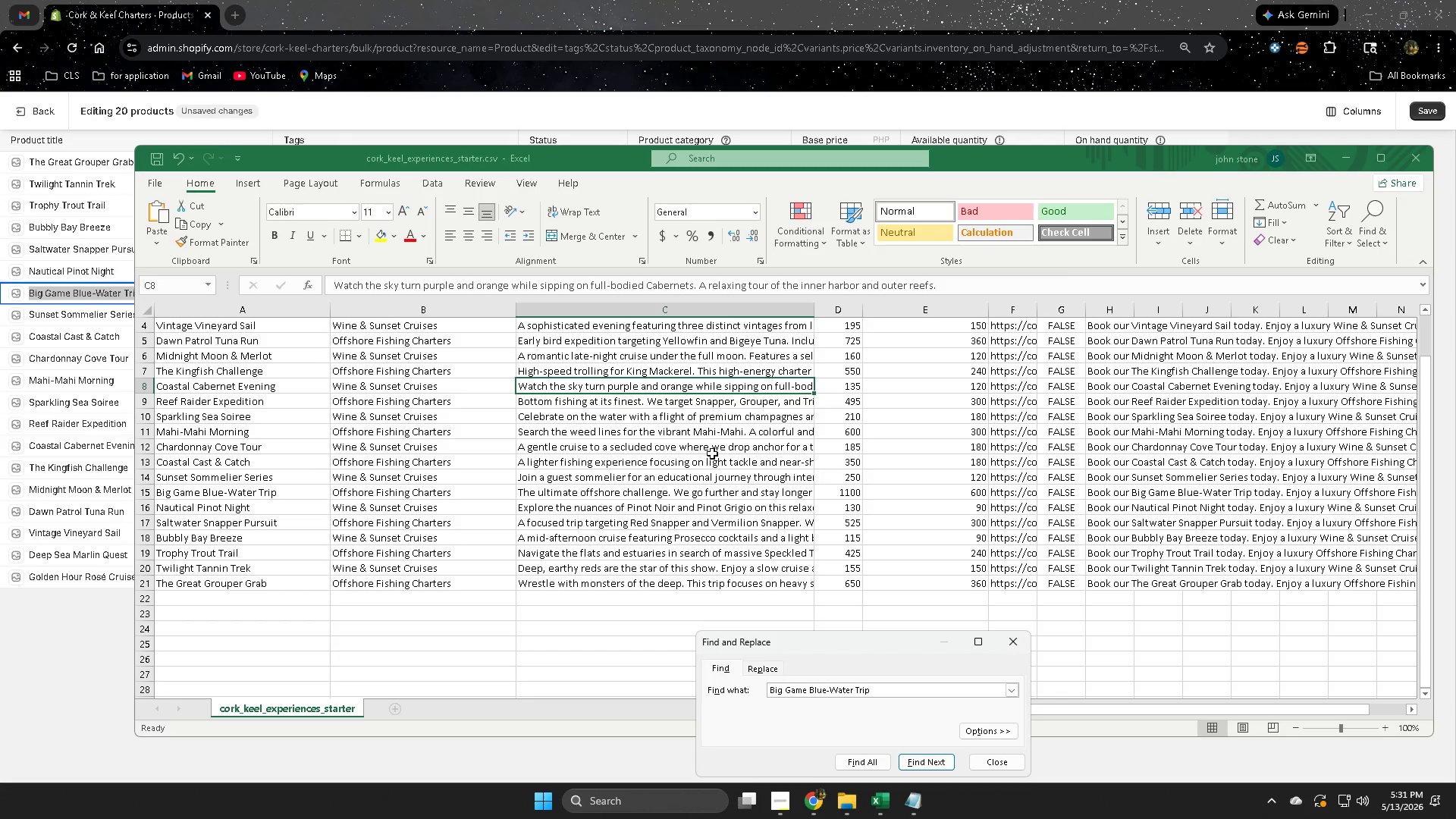 
key(Enter)
 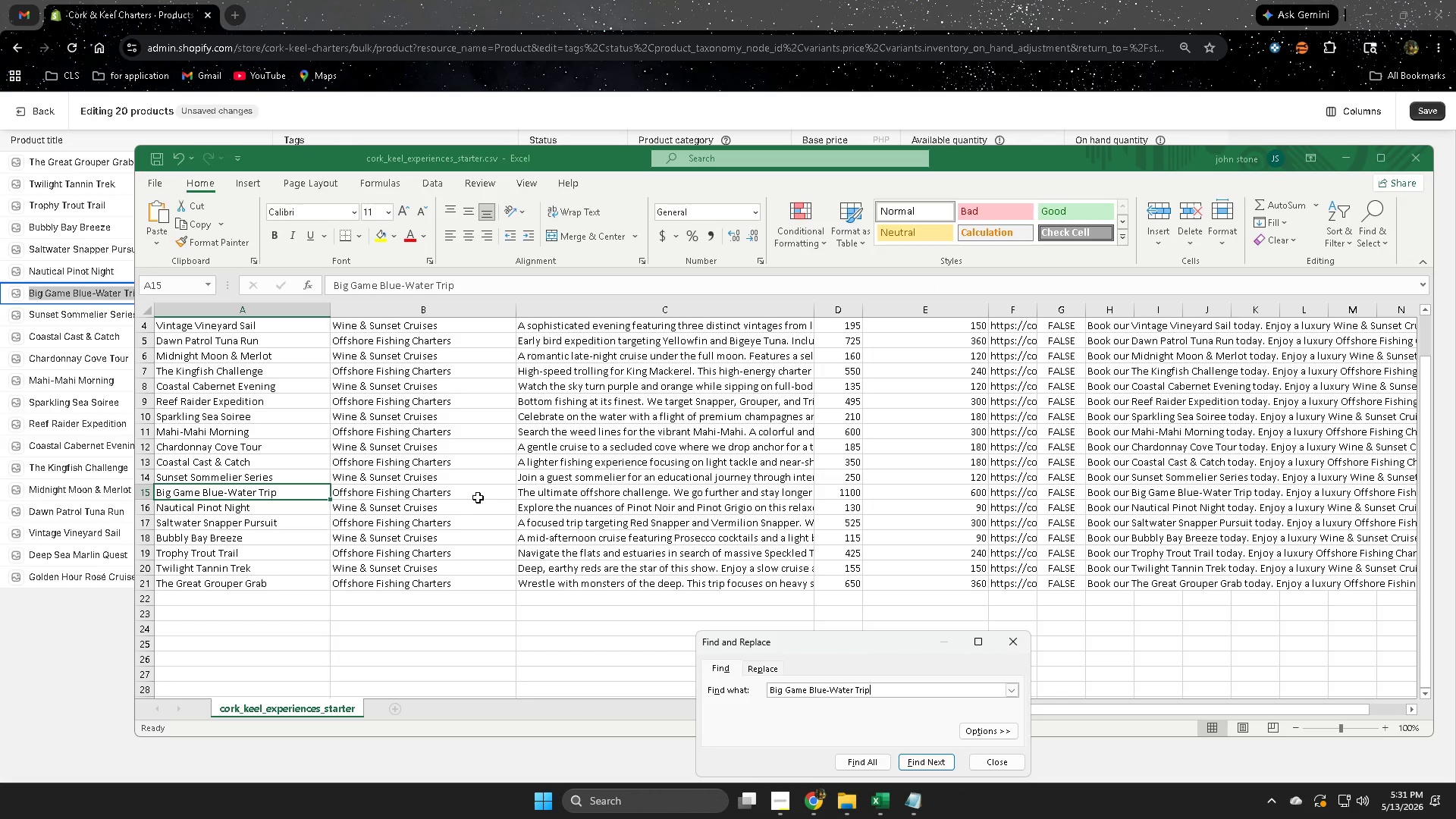 
double_click([475, 496])
 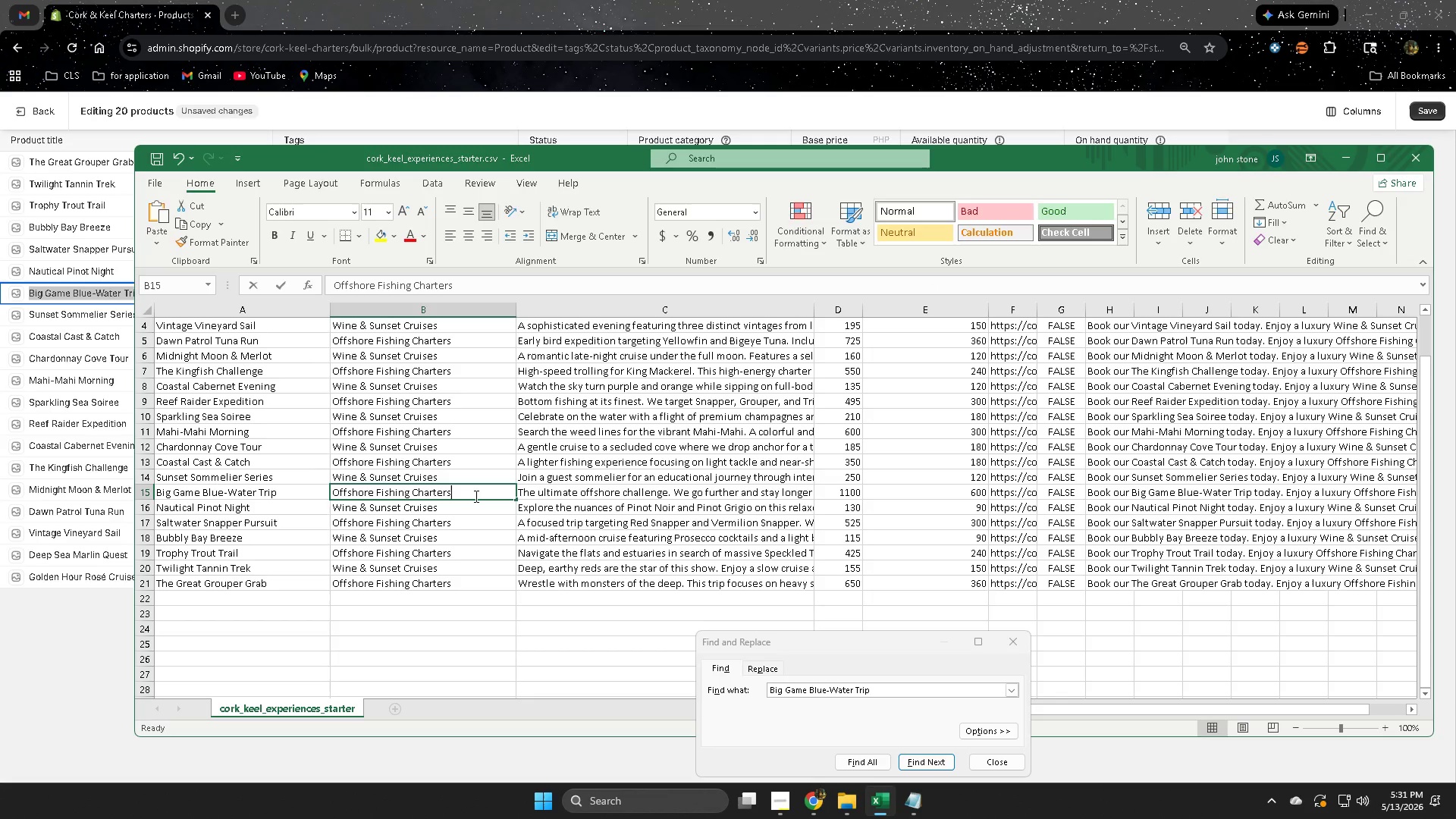 
triple_click([475, 496])
 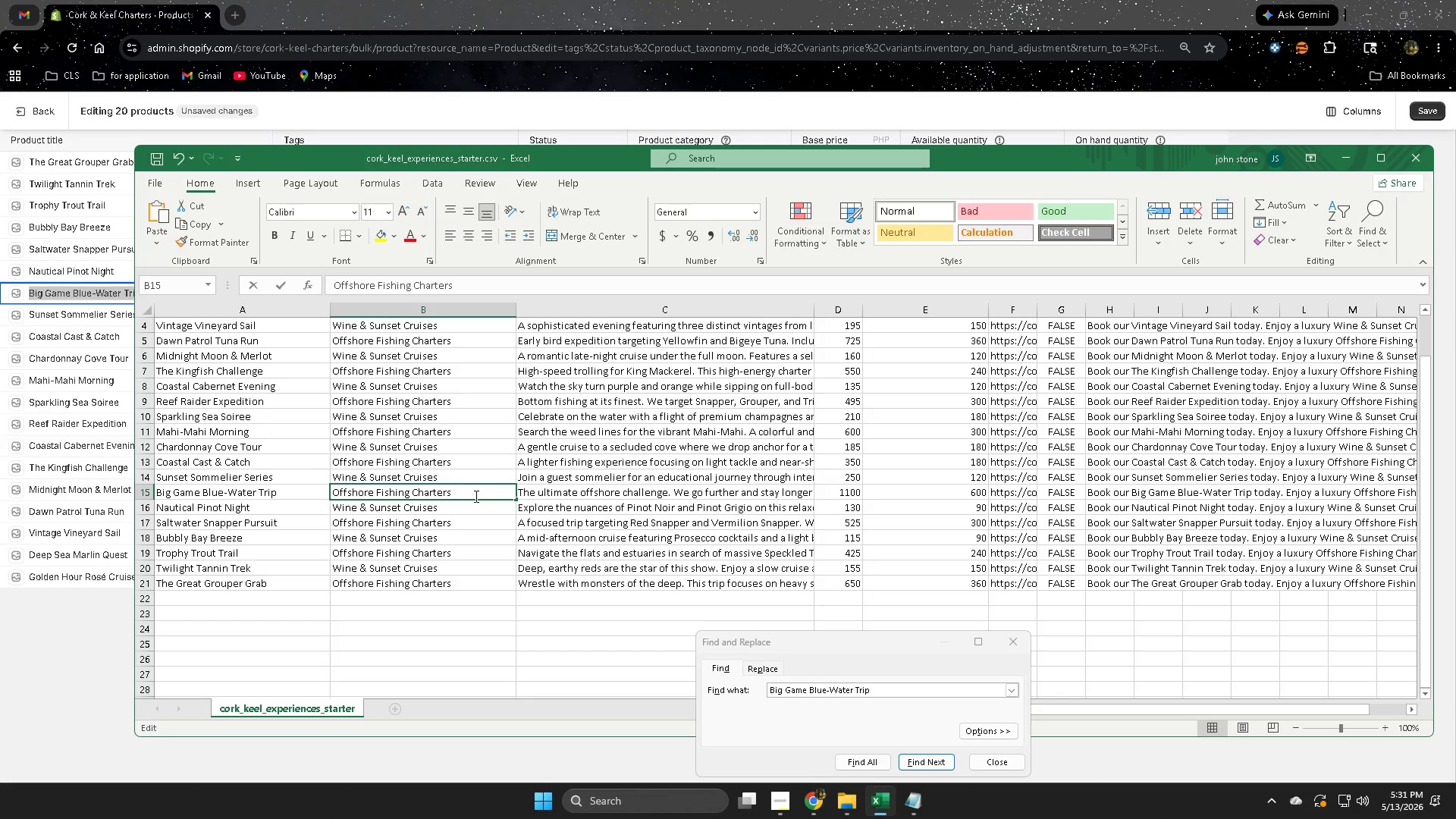 
triple_click([475, 496])
 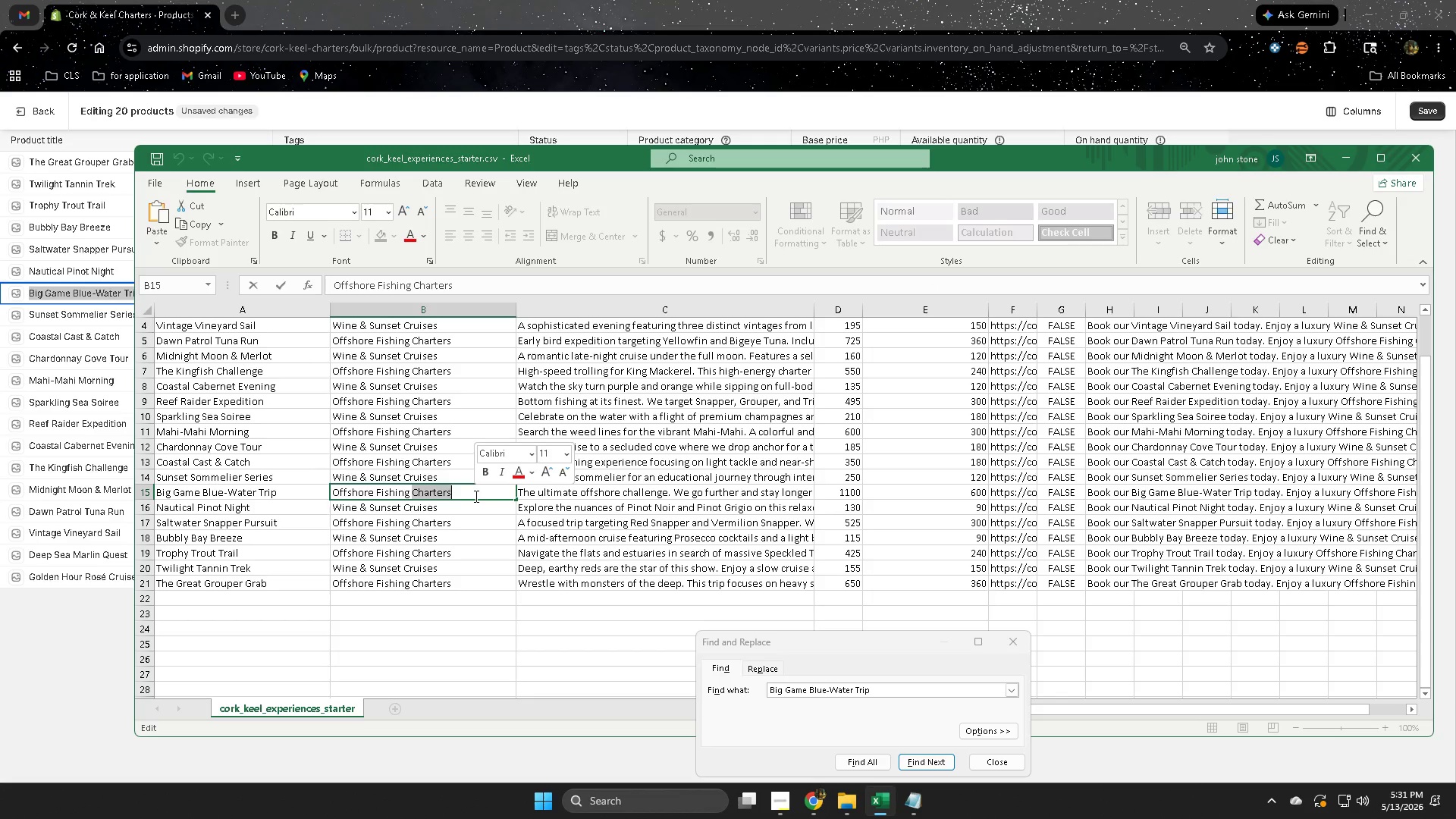 
triple_click([475, 496])
 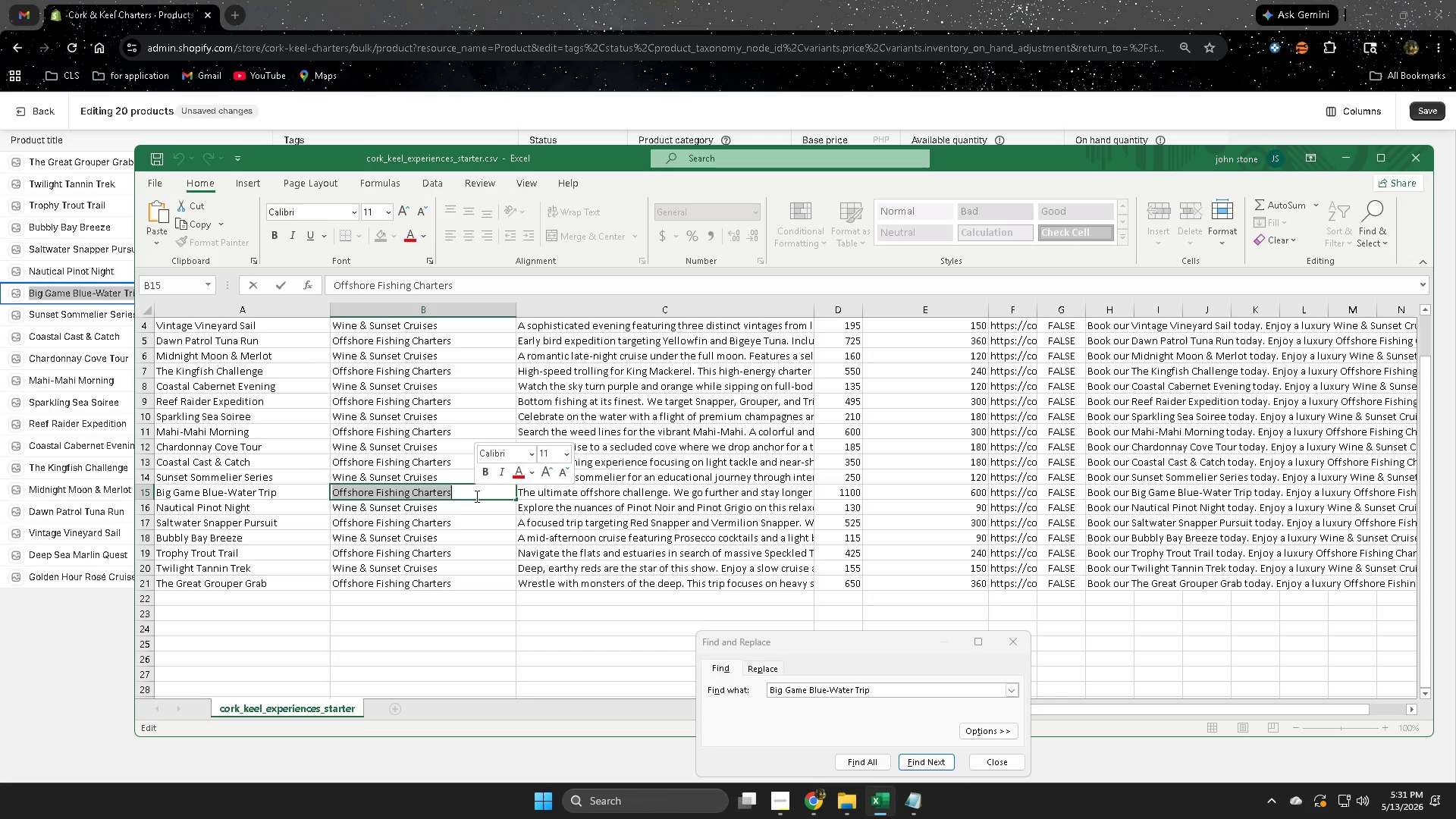 
key(Control+ControlLeft)
 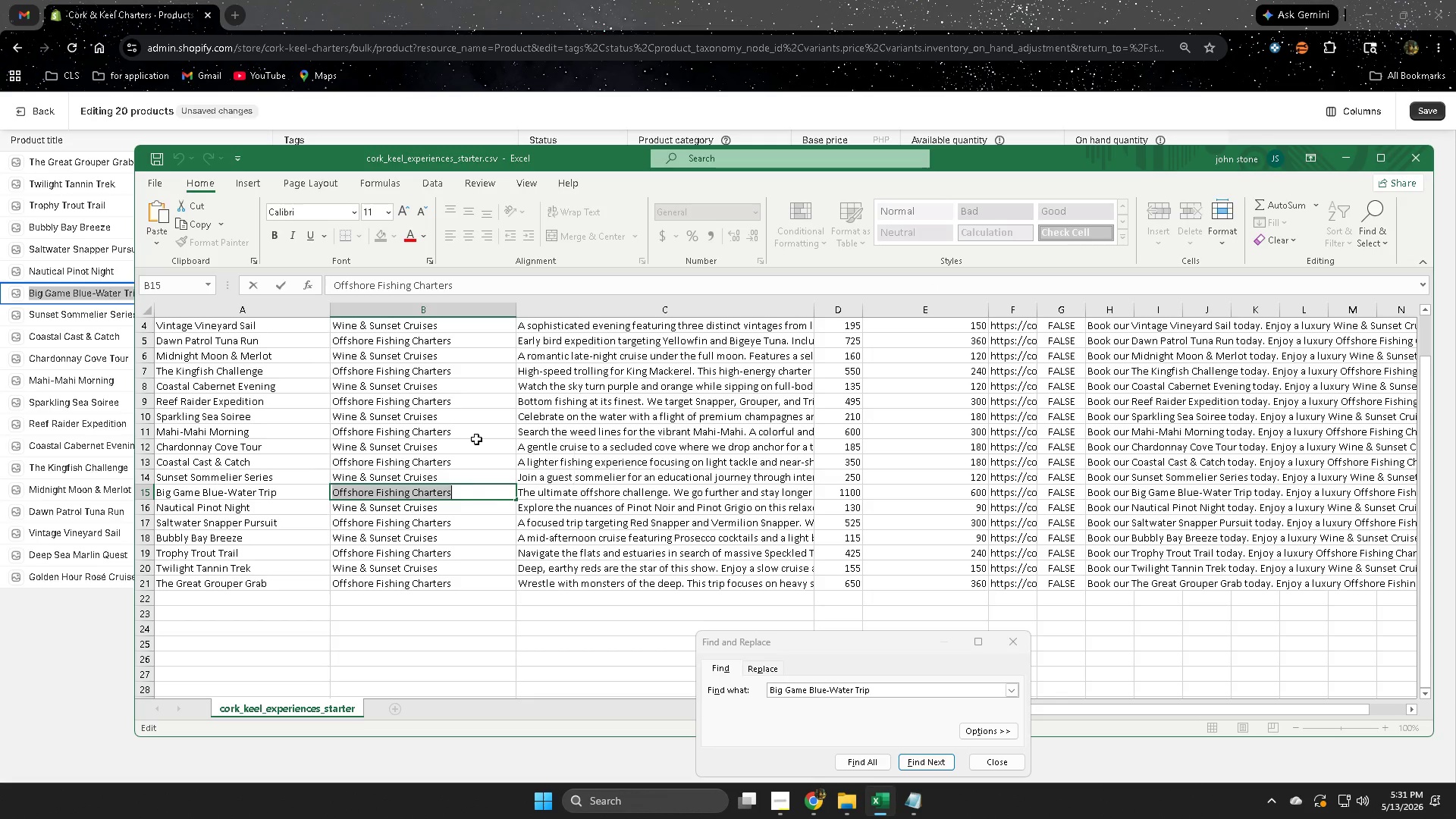 
key(Control+C)
 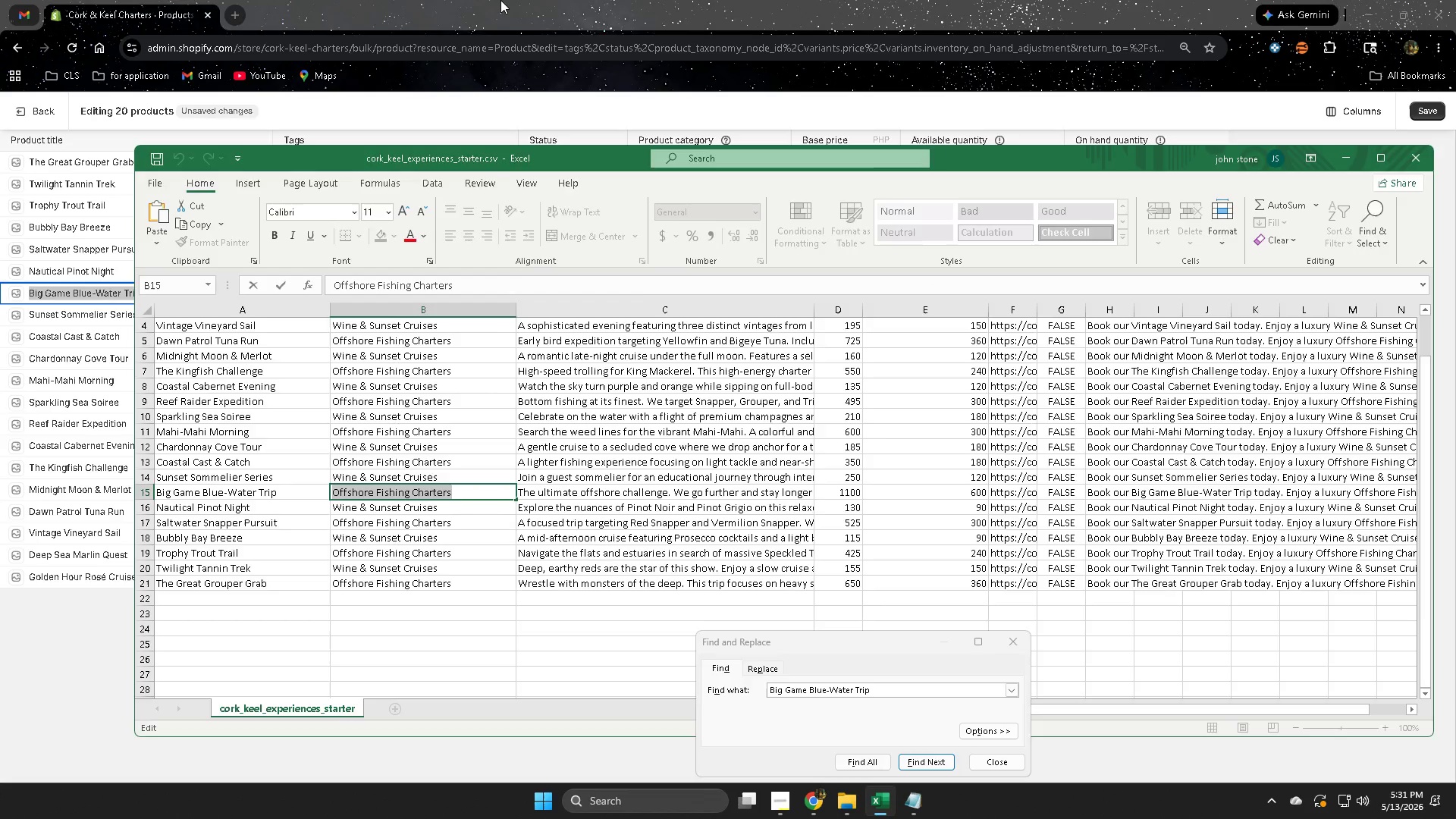 
left_click([500, 0])
 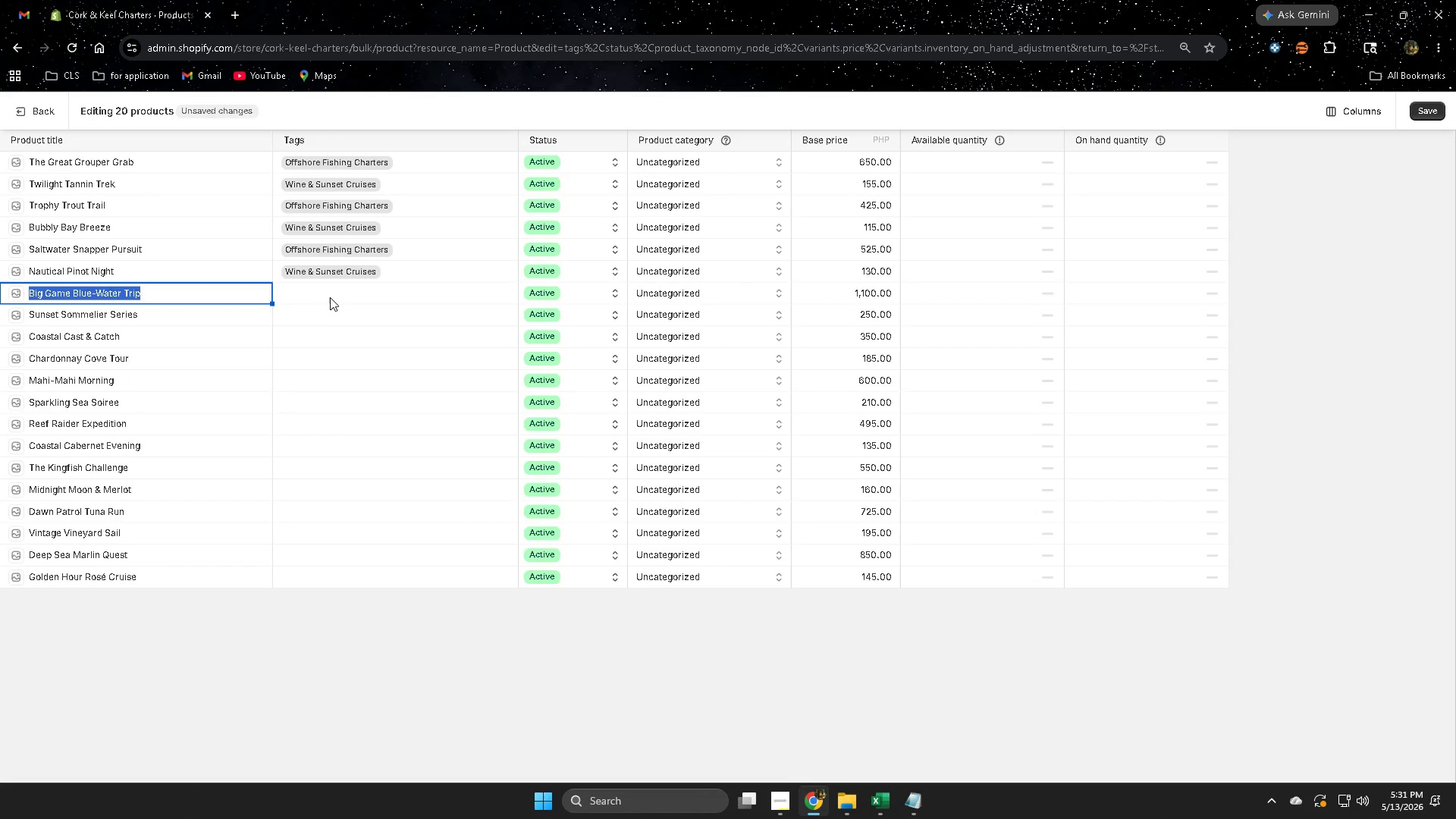 
double_click([327, 294])
 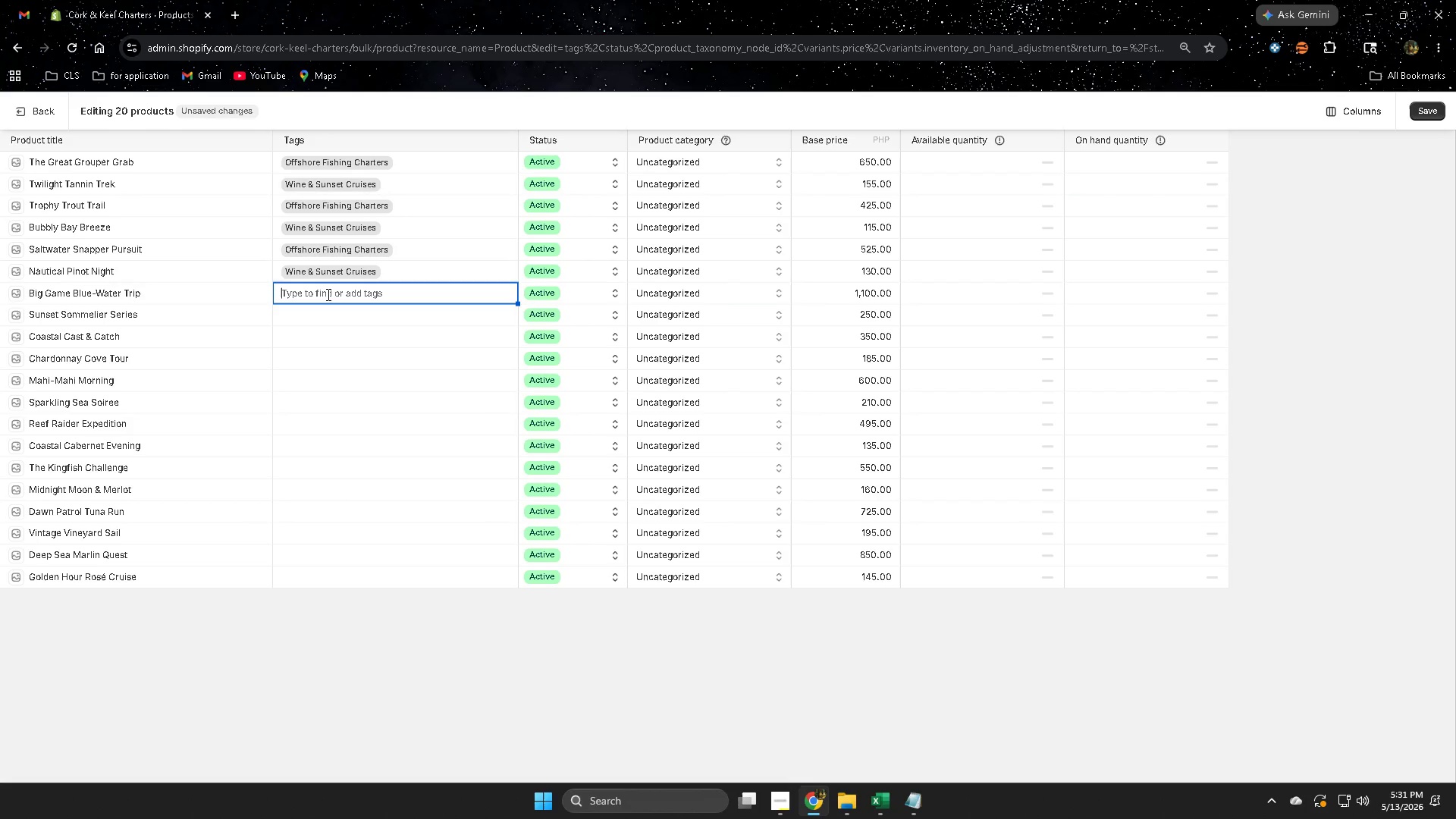 
triple_click([327, 294])
 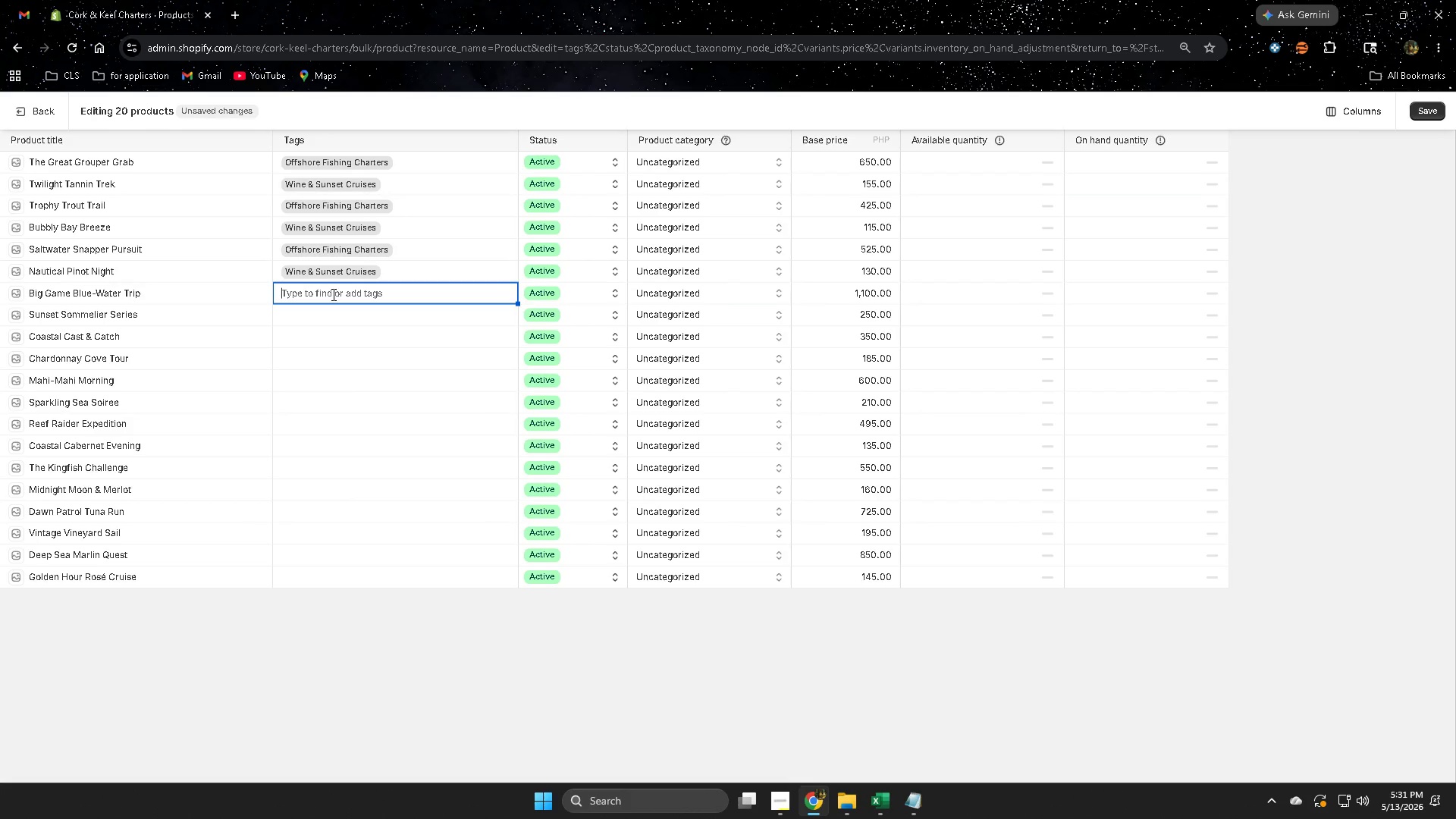 
key(Control+V)
 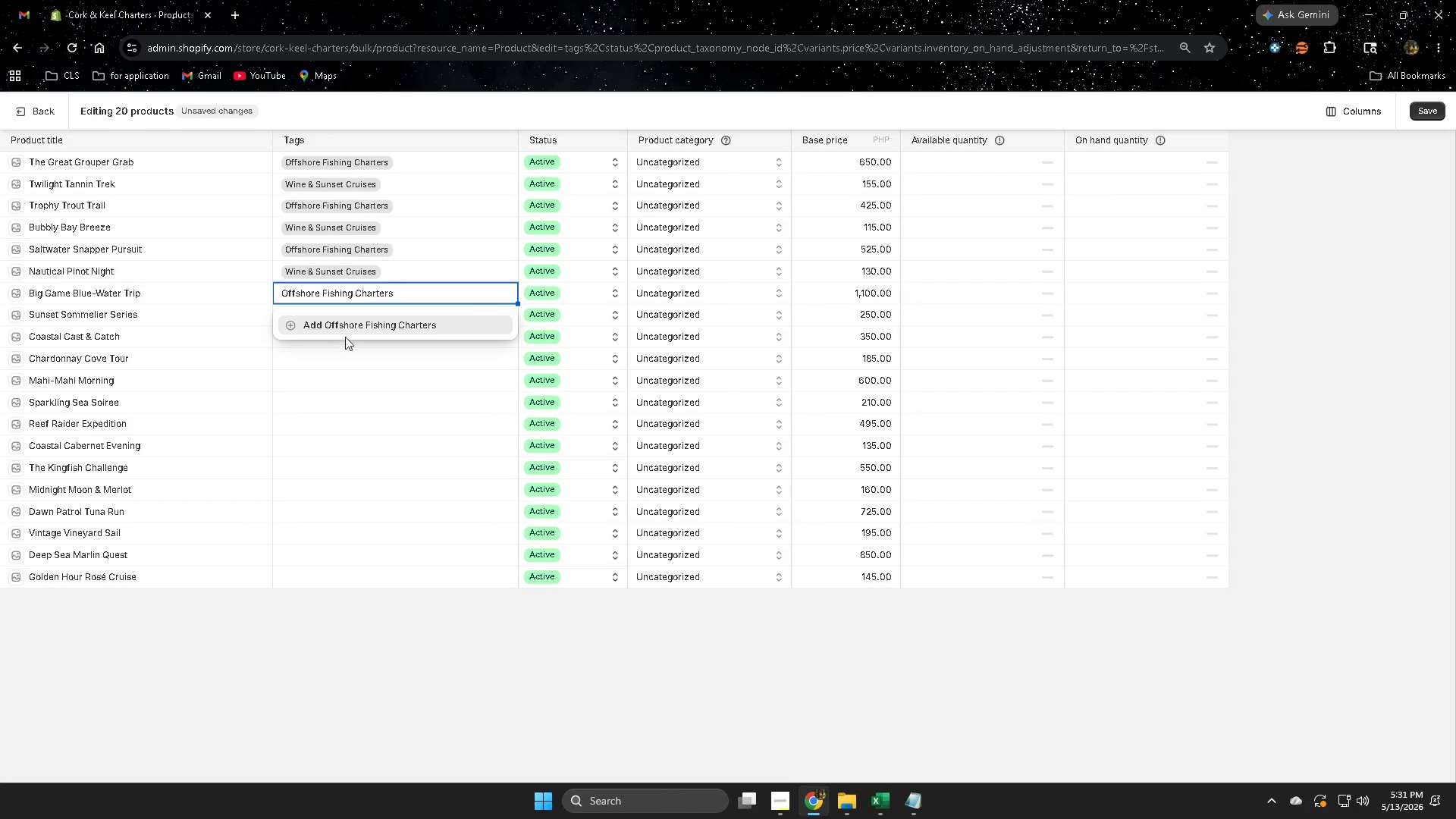 
left_click([356, 328])
 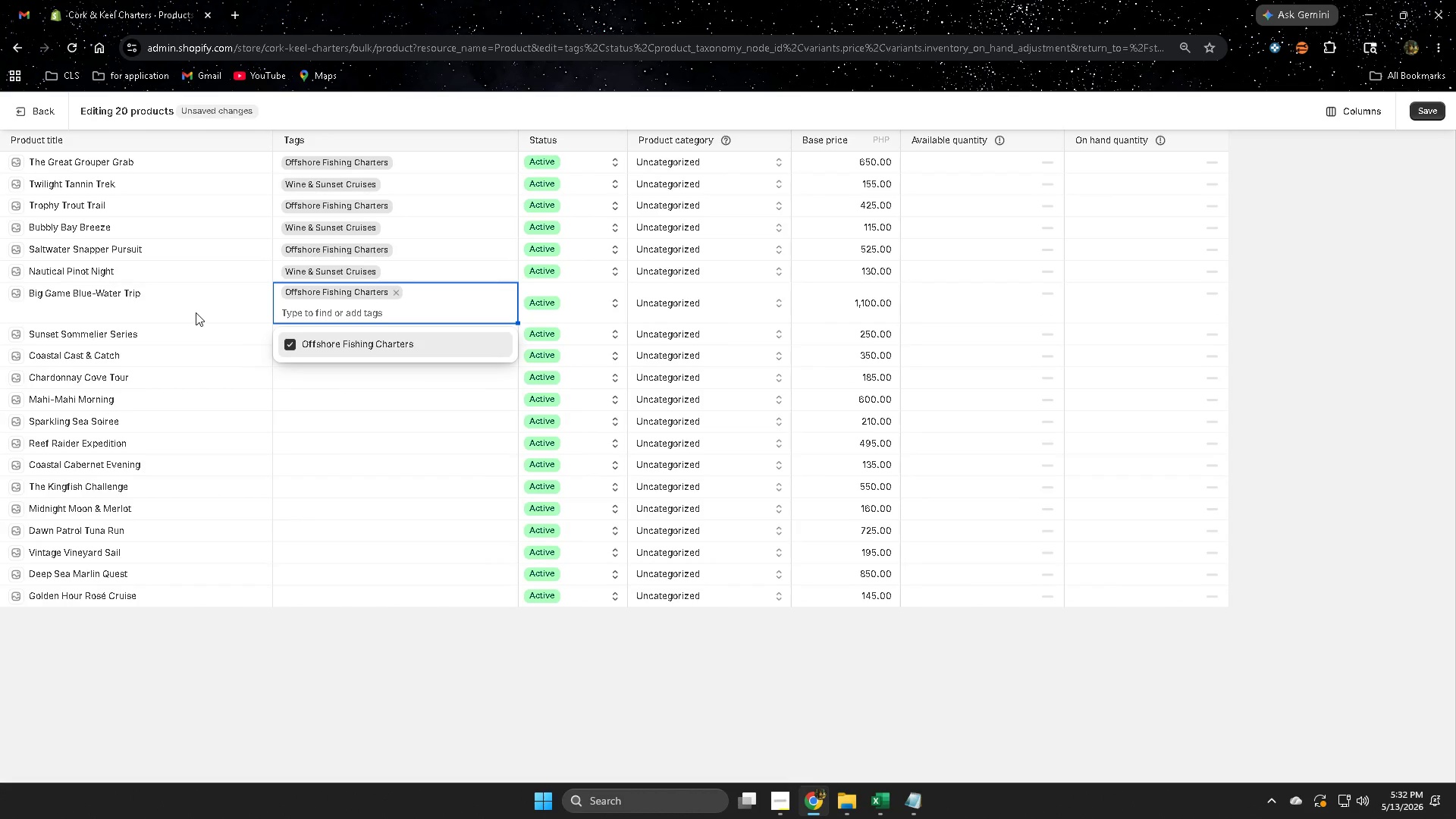 
left_click([190, 300])
 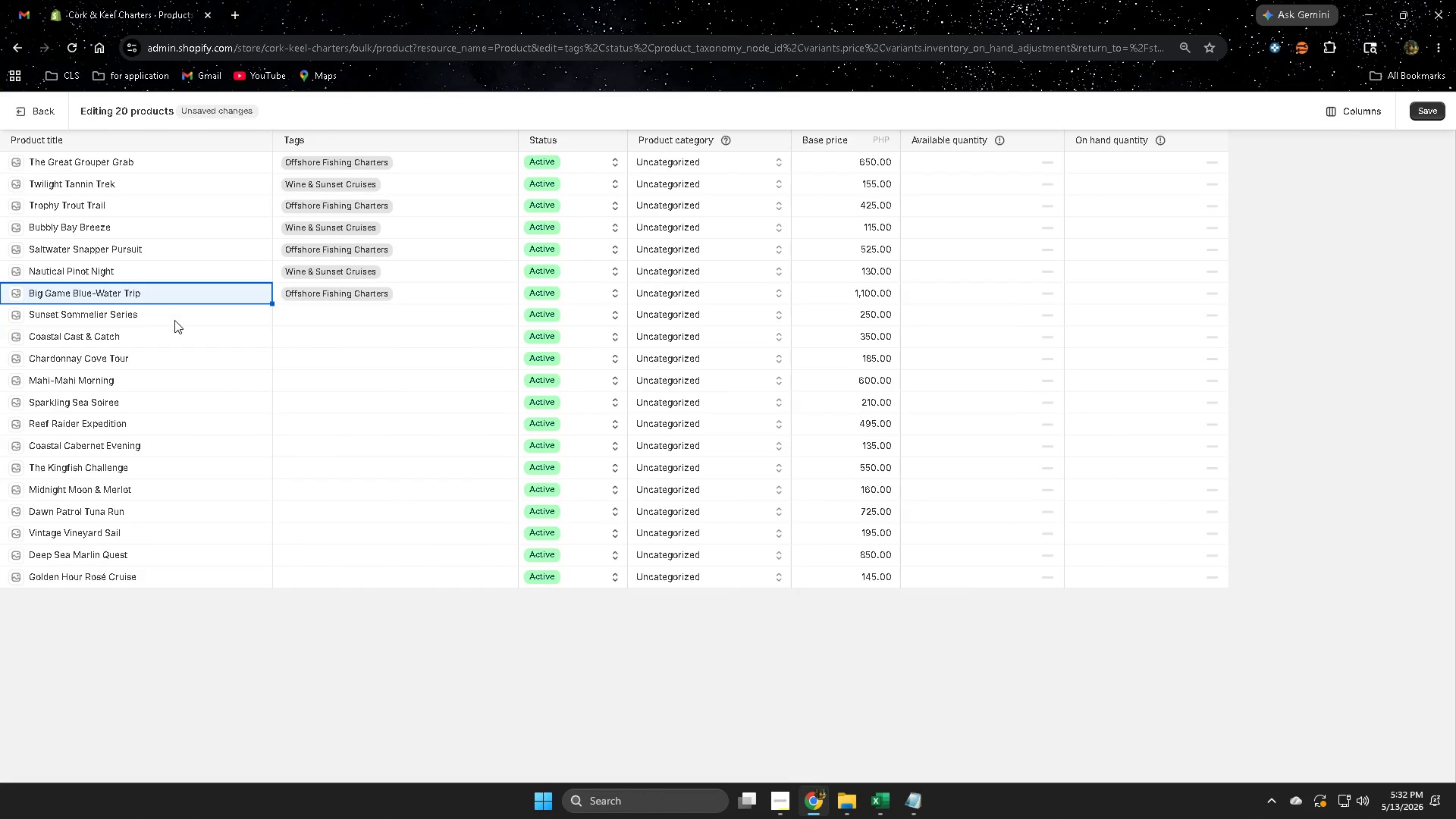 
double_click([174, 320])
 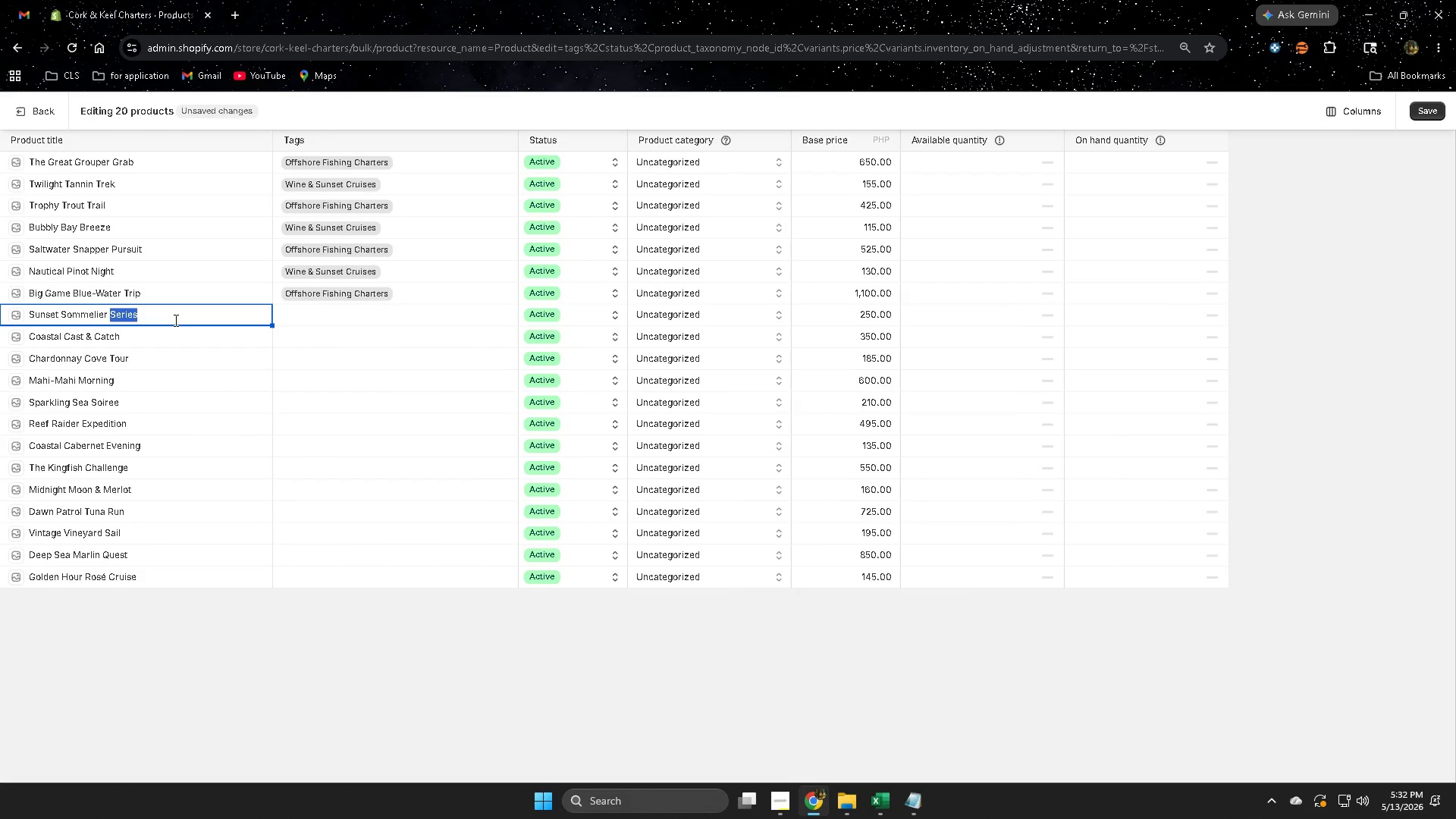 
triple_click([174, 320])
 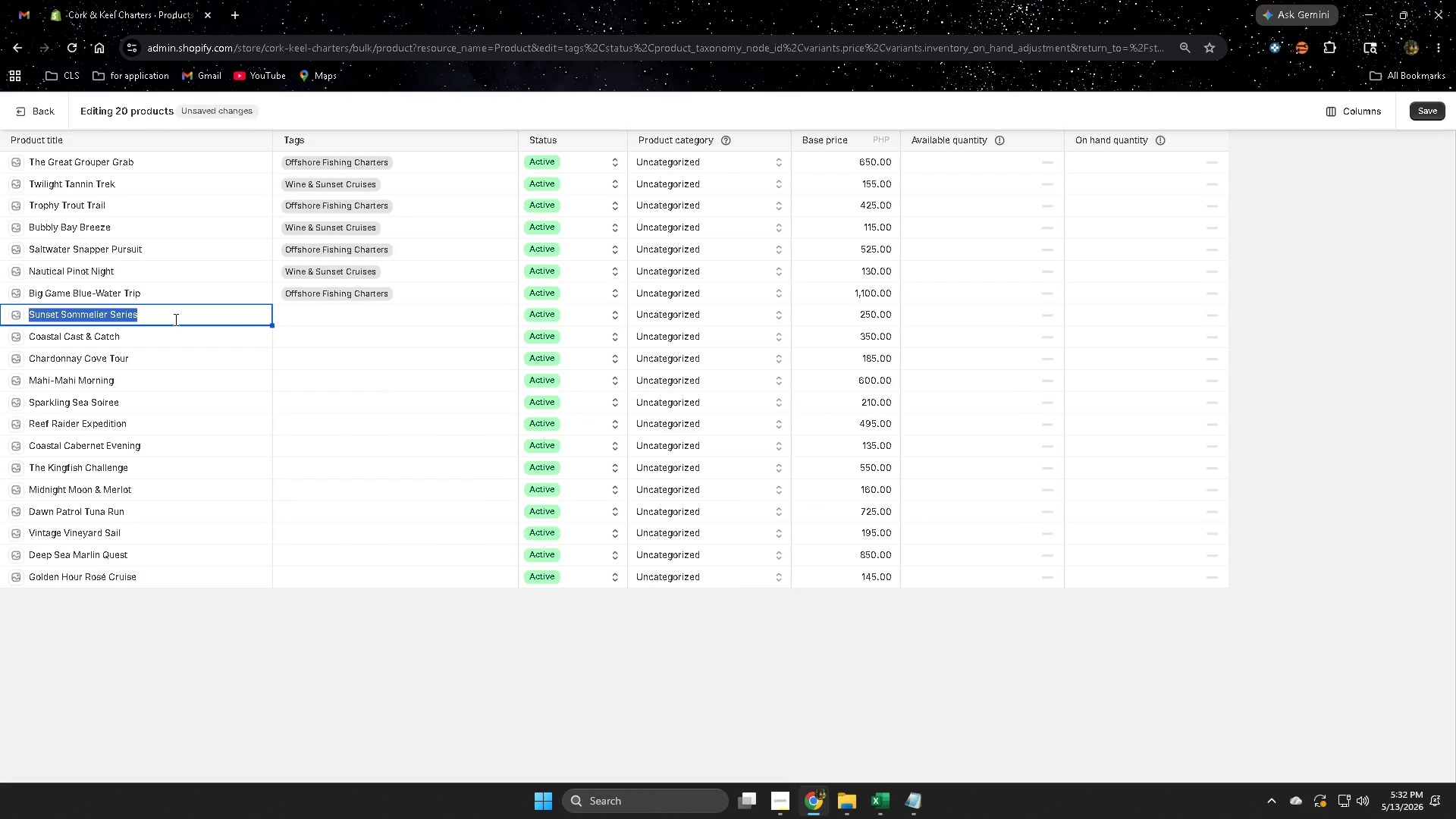 
triple_click([174, 319])
 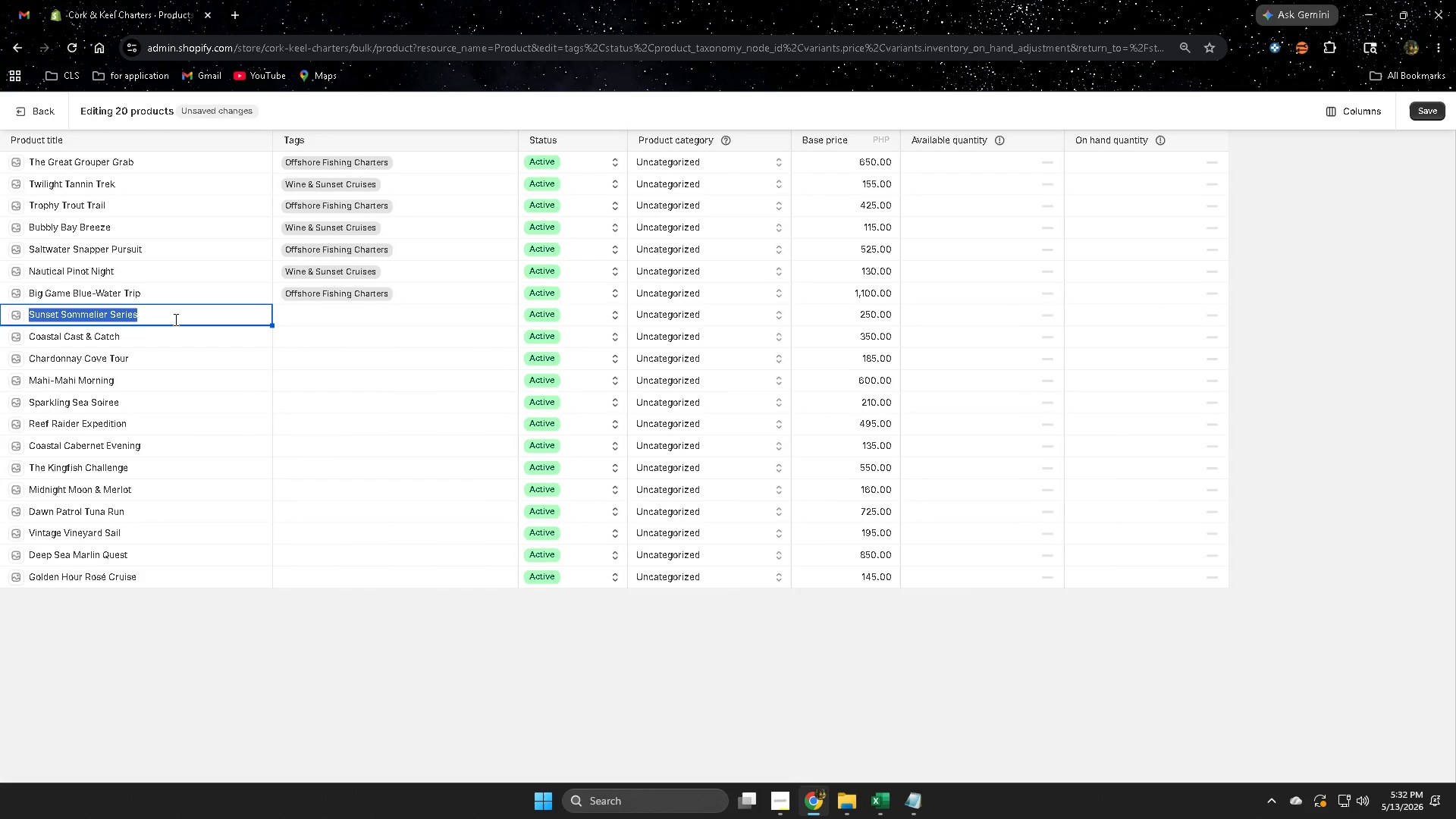 
key(Control+C)
 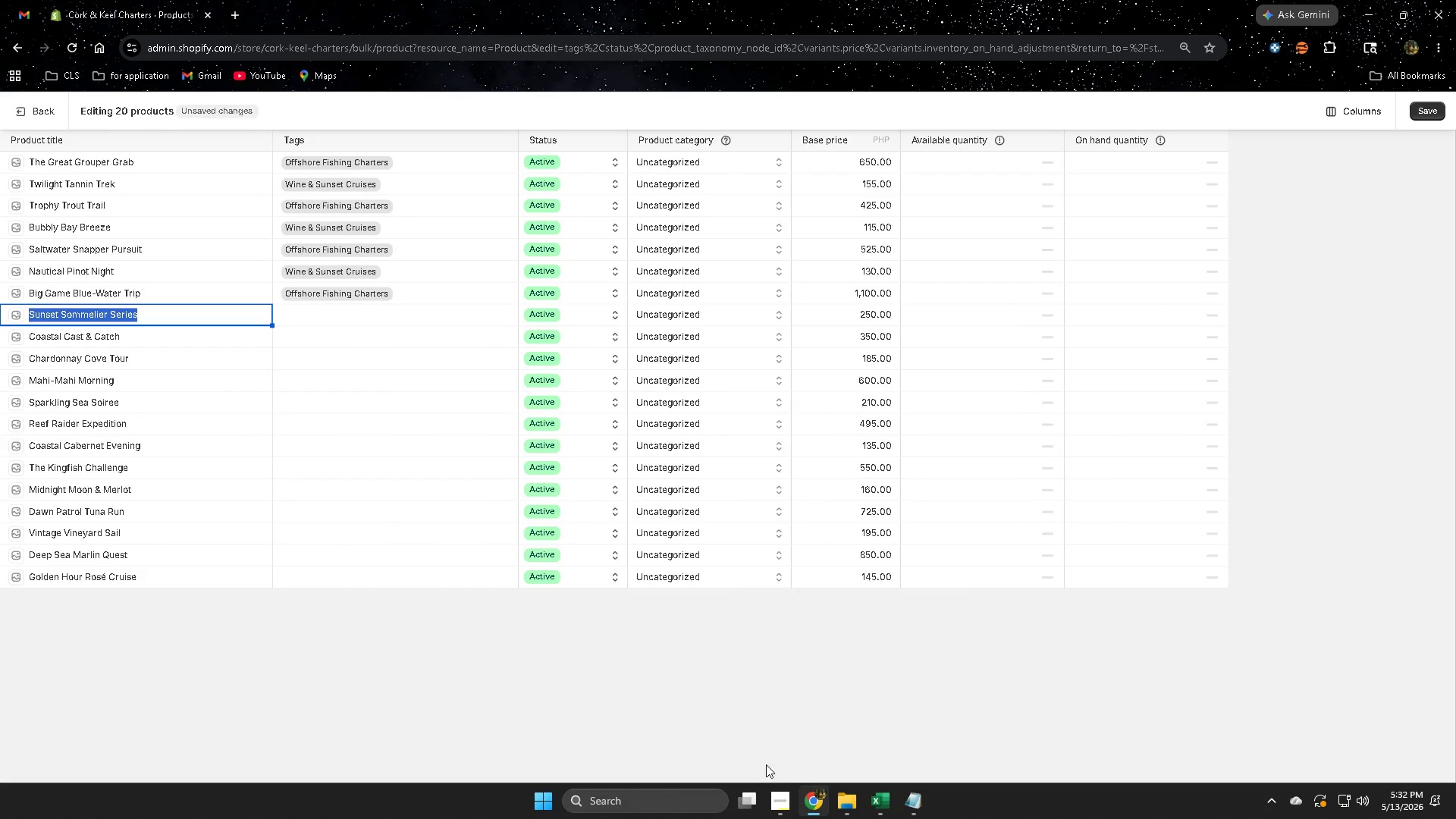 
left_click([785, 807])